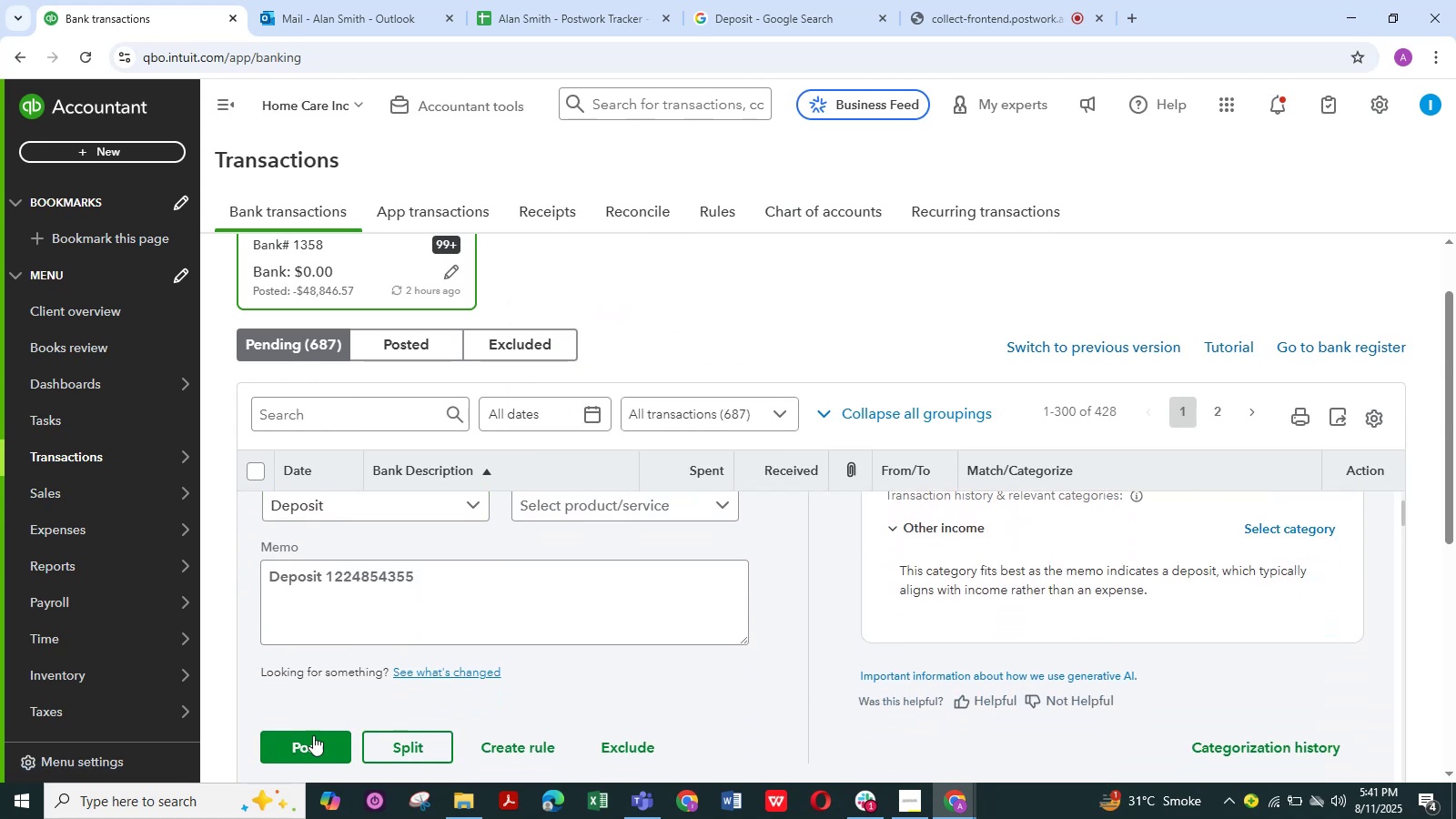 
wait(5.4)
 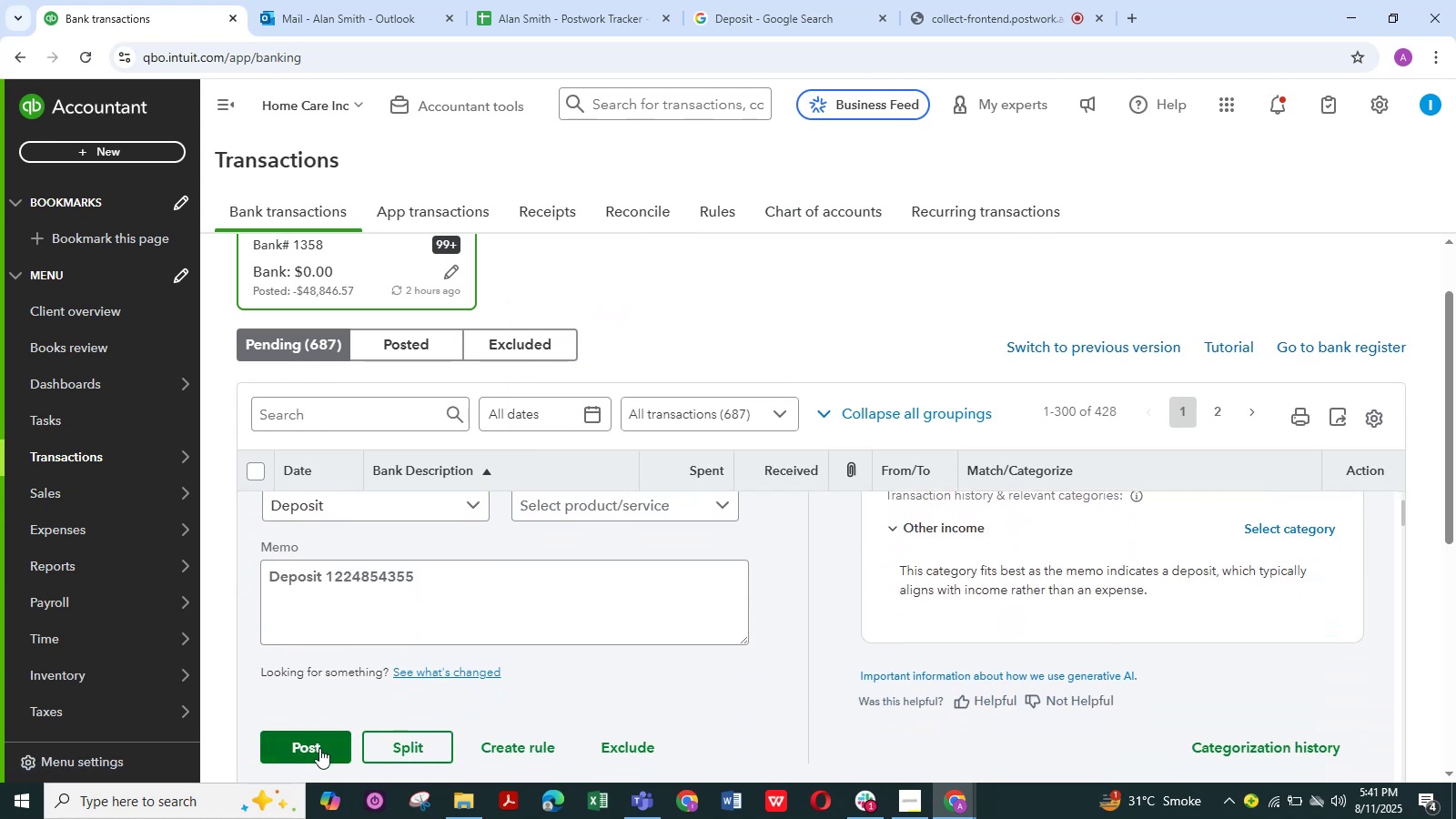 
left_click([312, 739])
 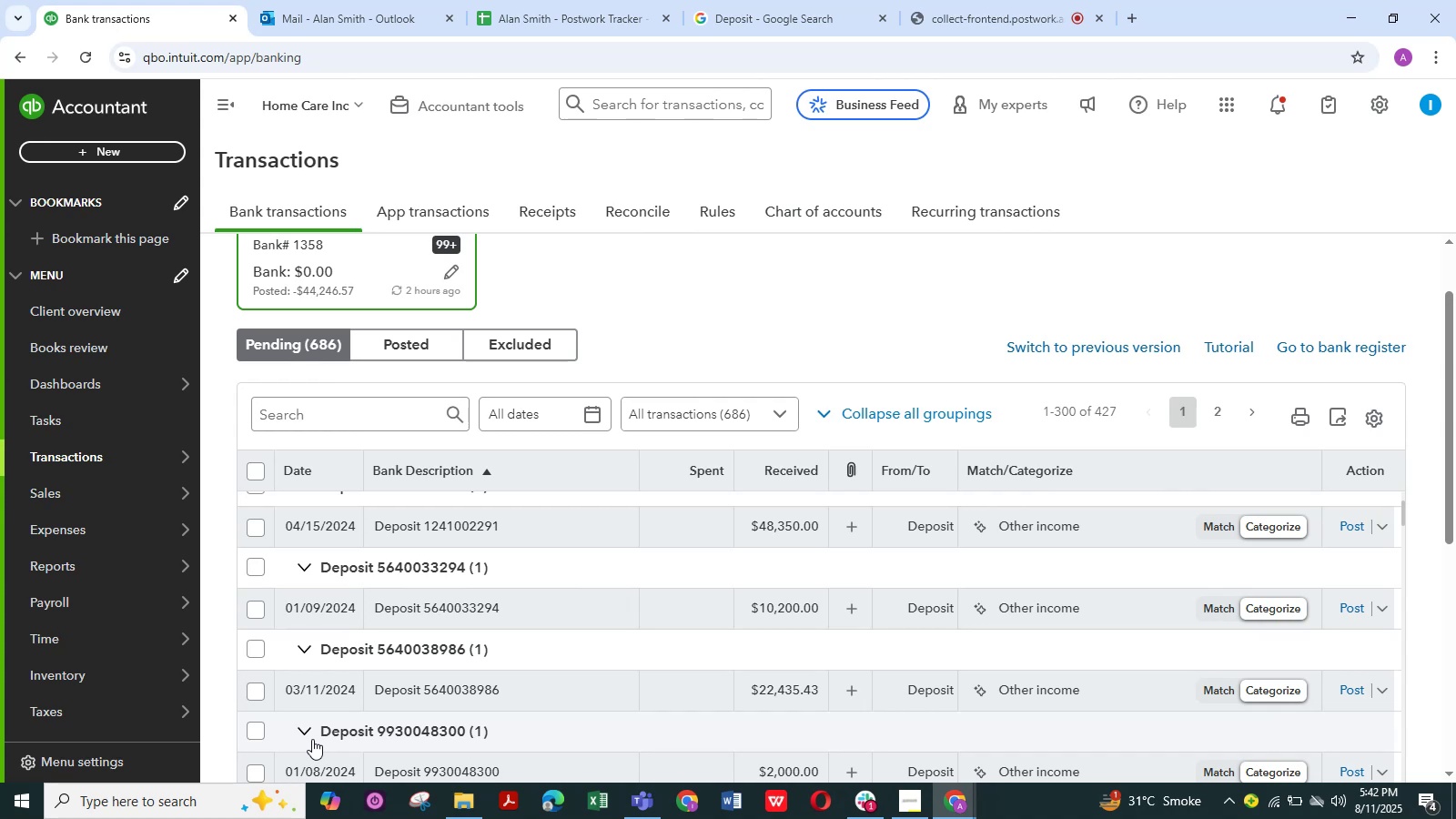 
wait(41.72)
 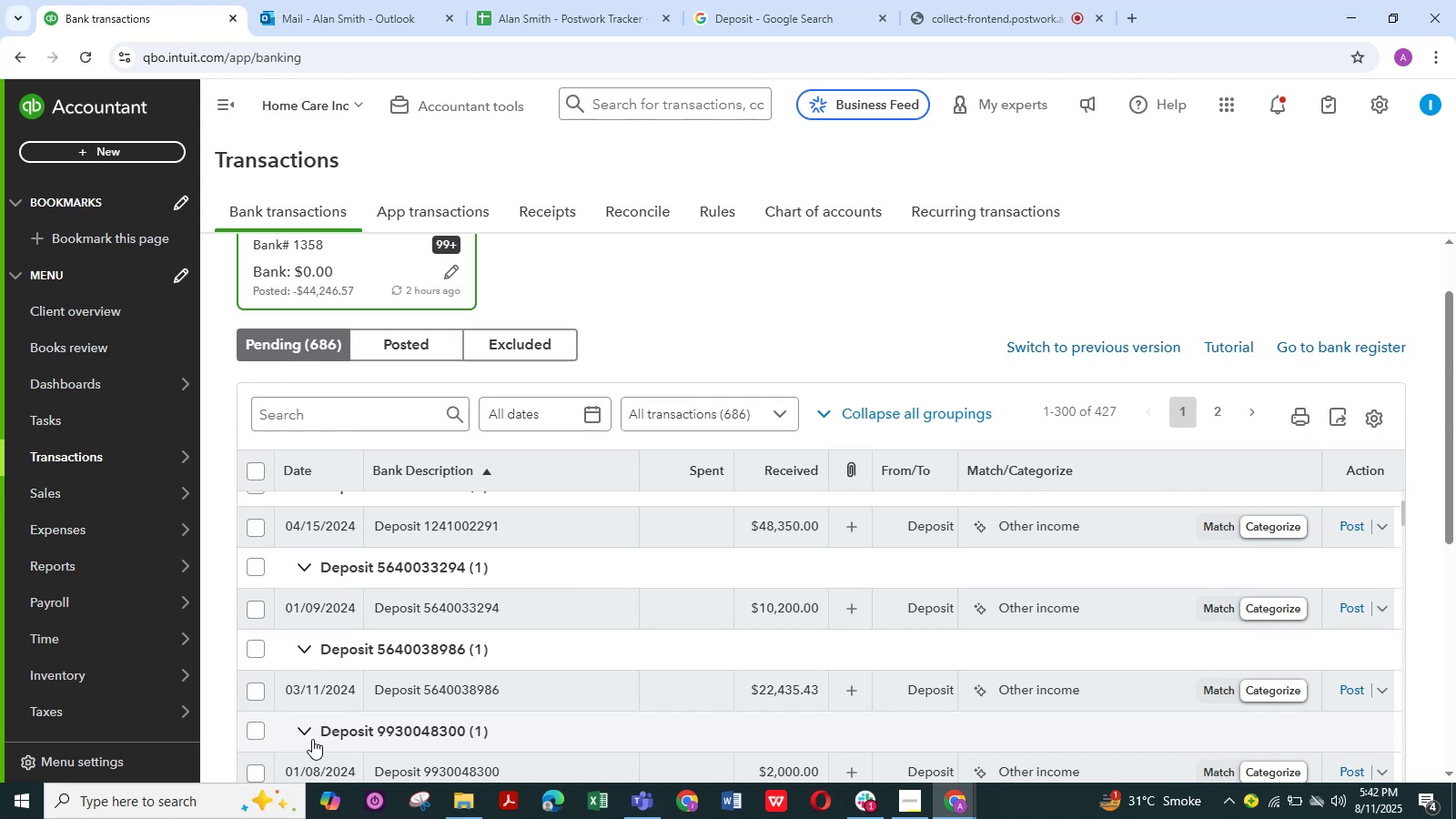 
scroll: coordinate [410, 559], scroll_direction: up, amount: 4.0
 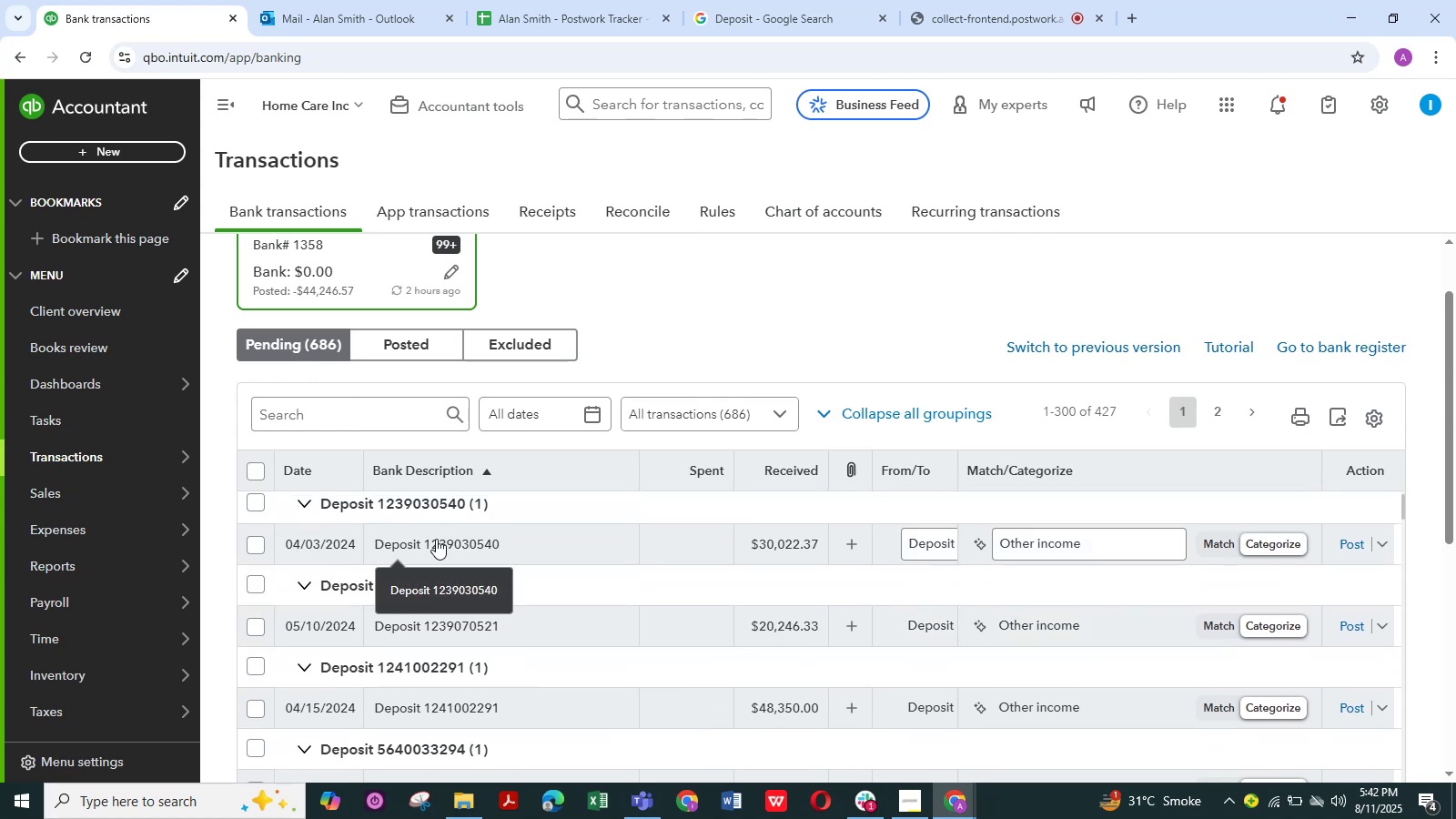 
left_click([432, 537])
 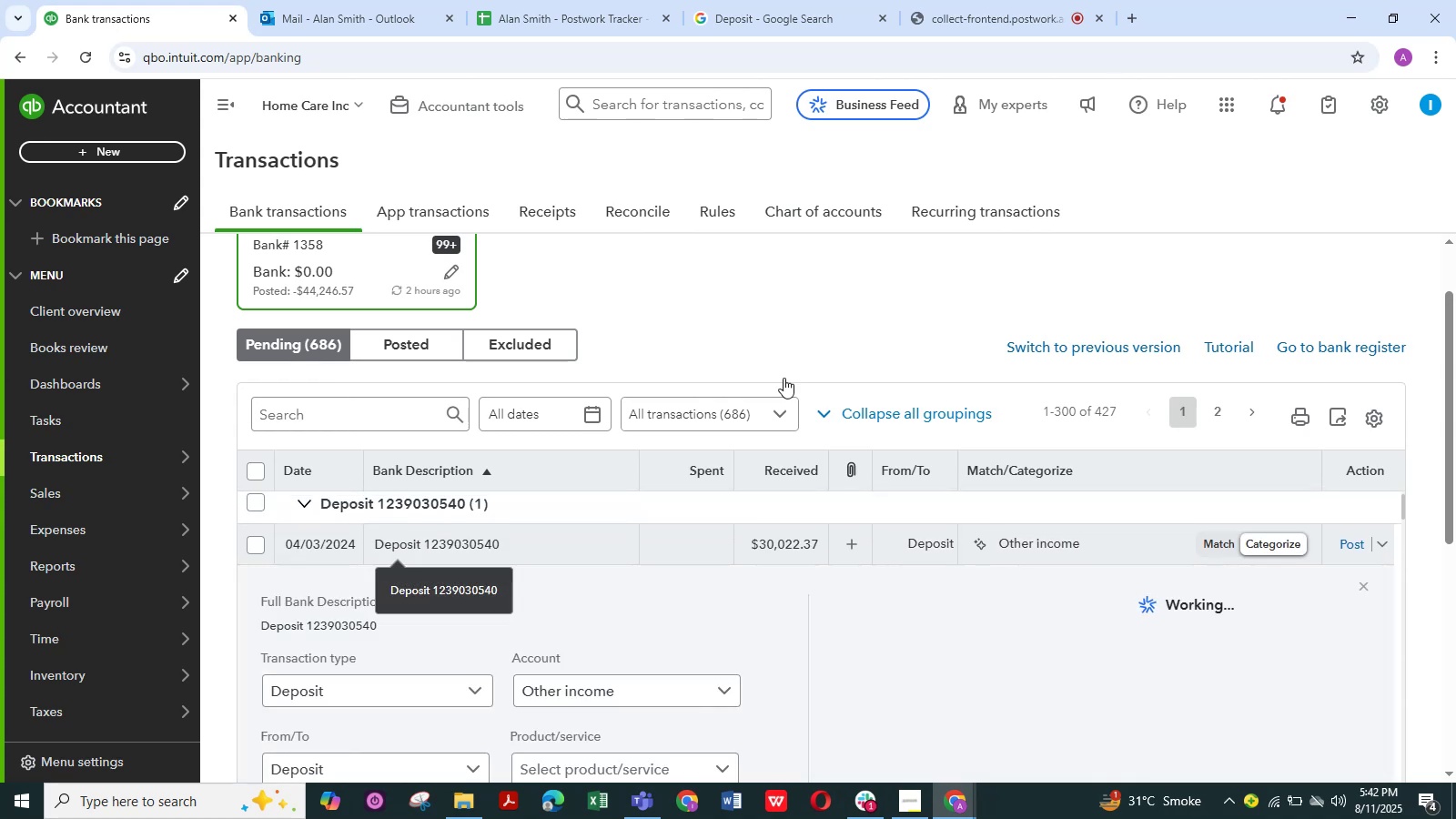 
scroll: coordinate [915, 310], scroll_direction: down, amount: 2.0
 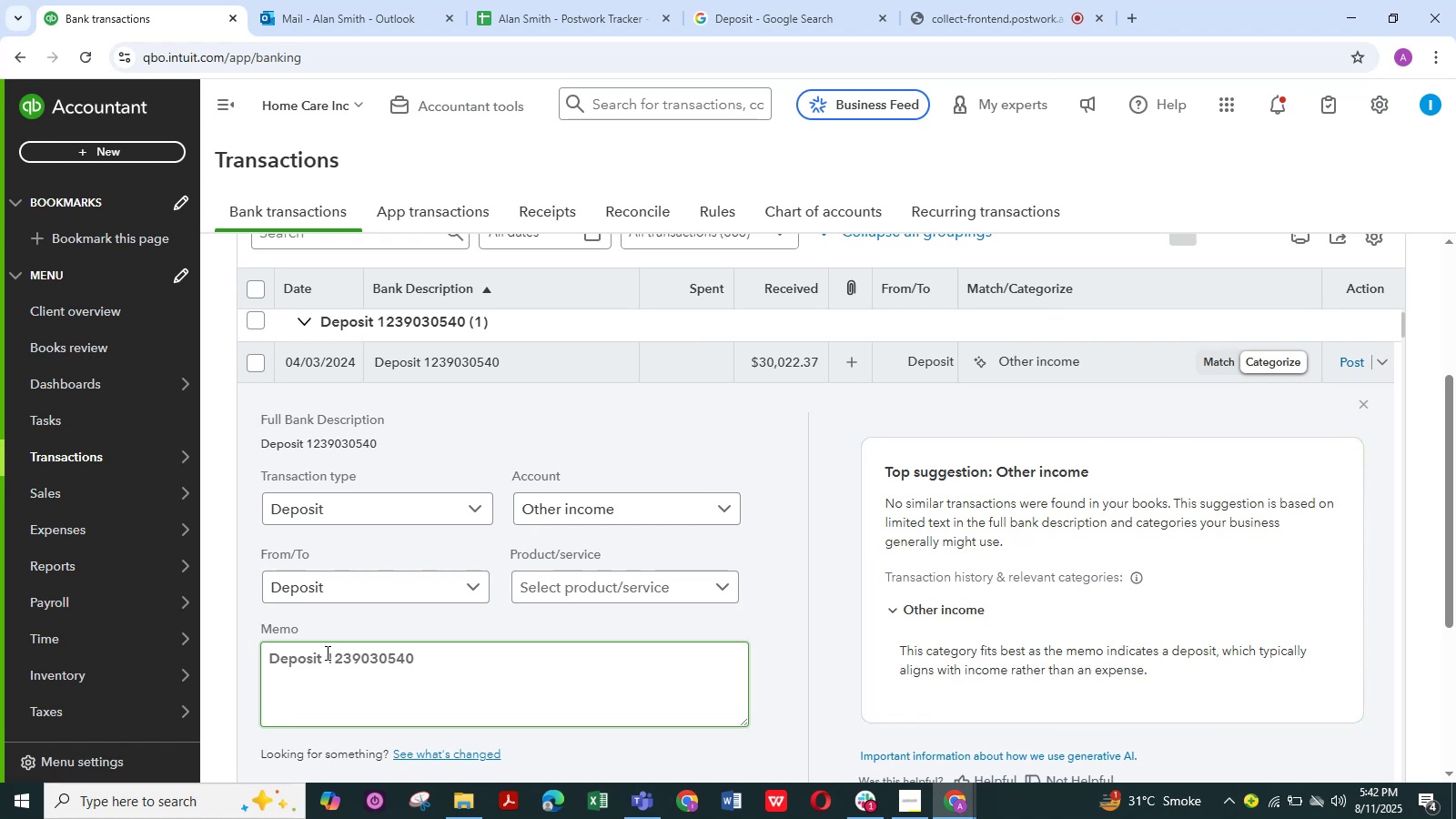 
left_click_drag(start_coordinate=[321, 655], to_coordinate=[237, 654])
 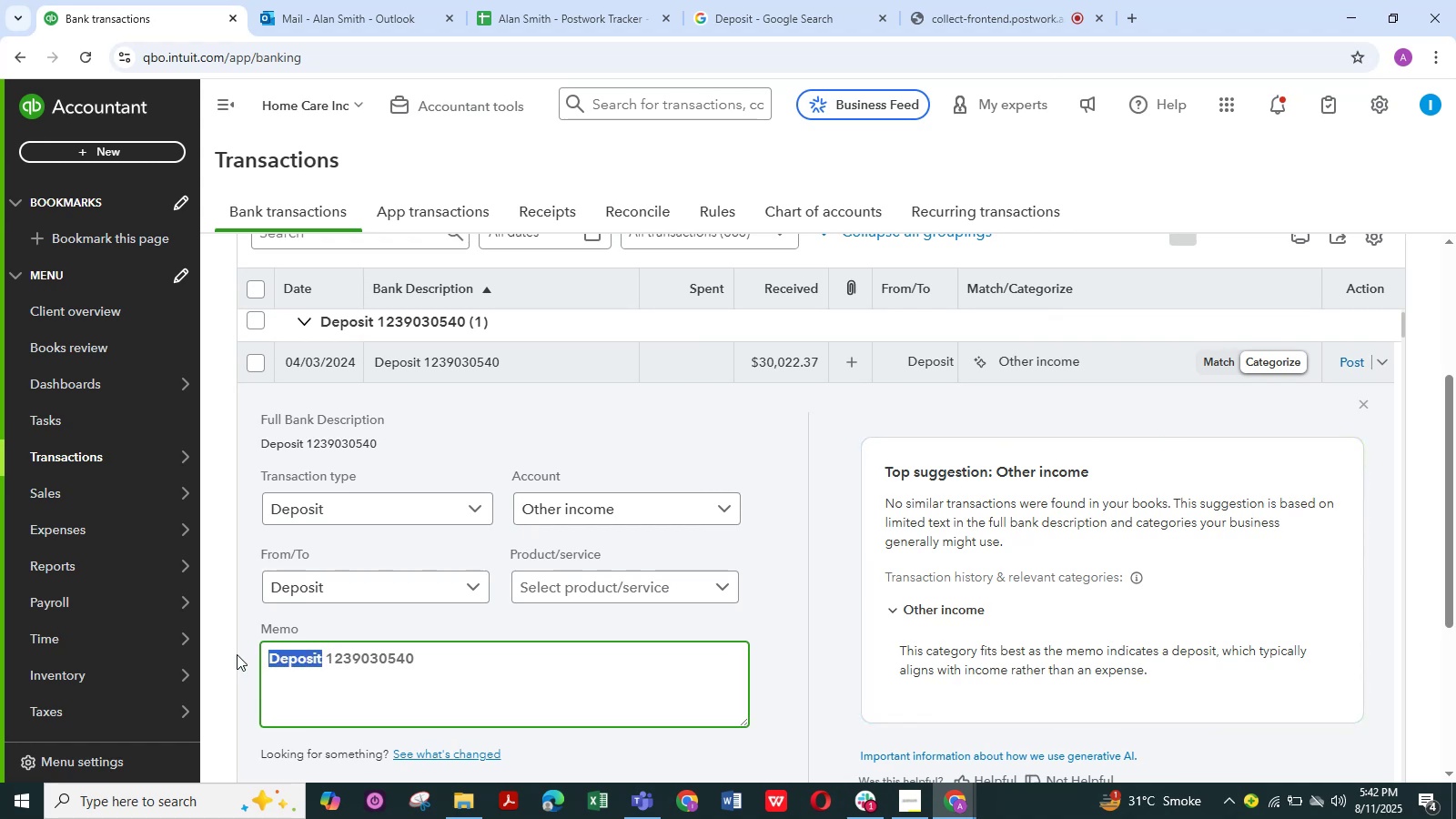 
key(Control+C)
 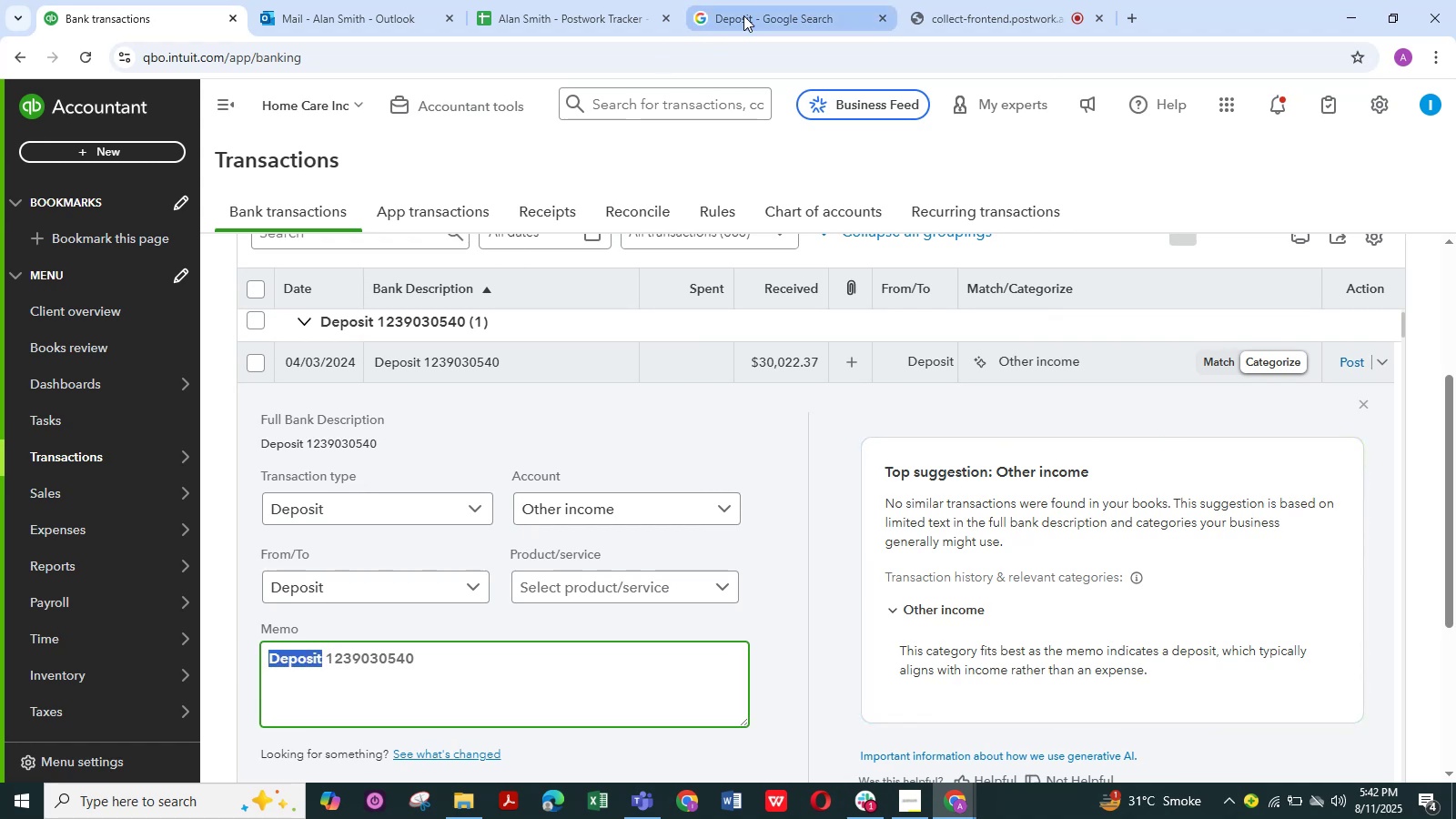 
left_click([754, 15])
 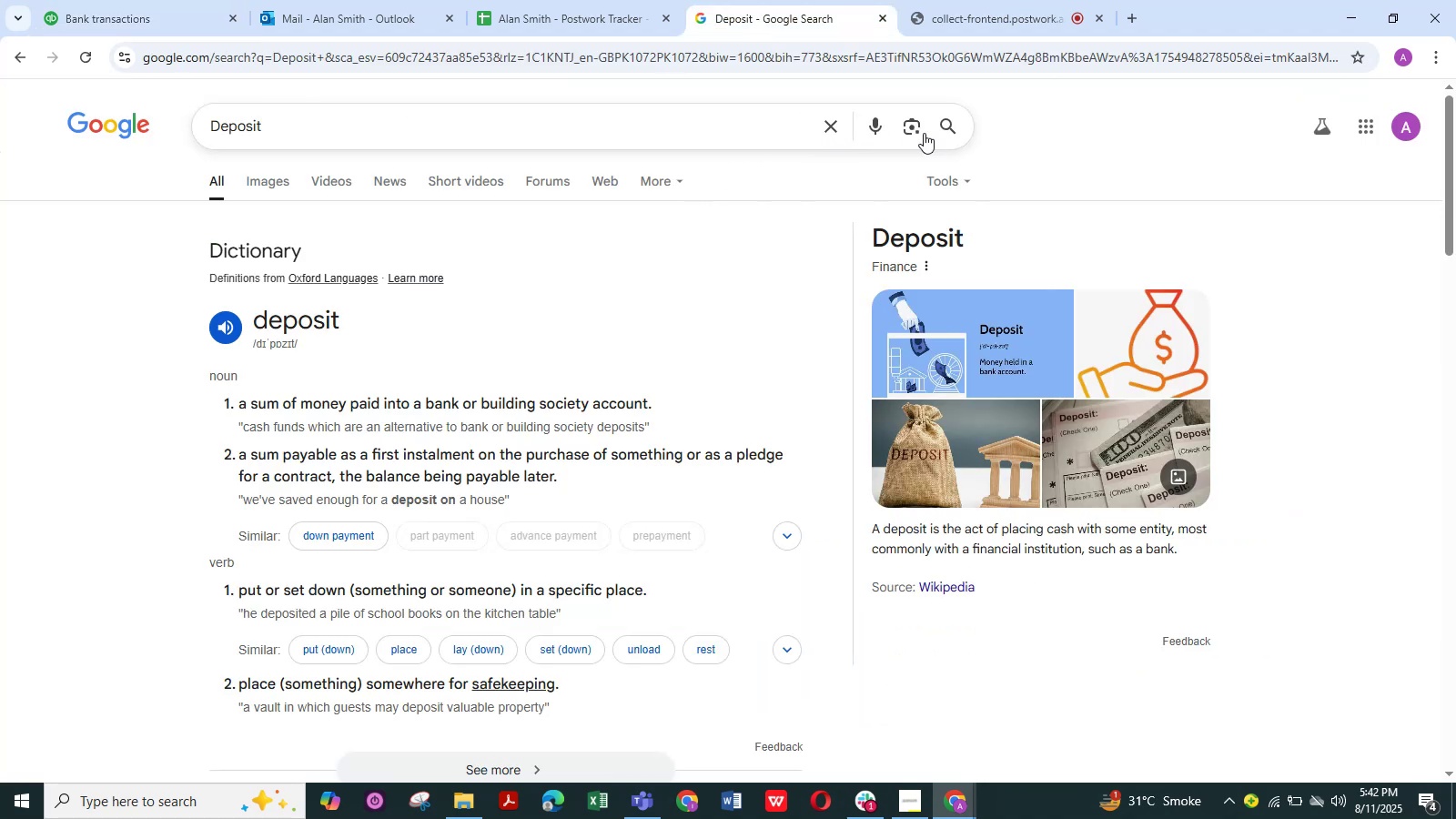 
left_click([951, 125])
 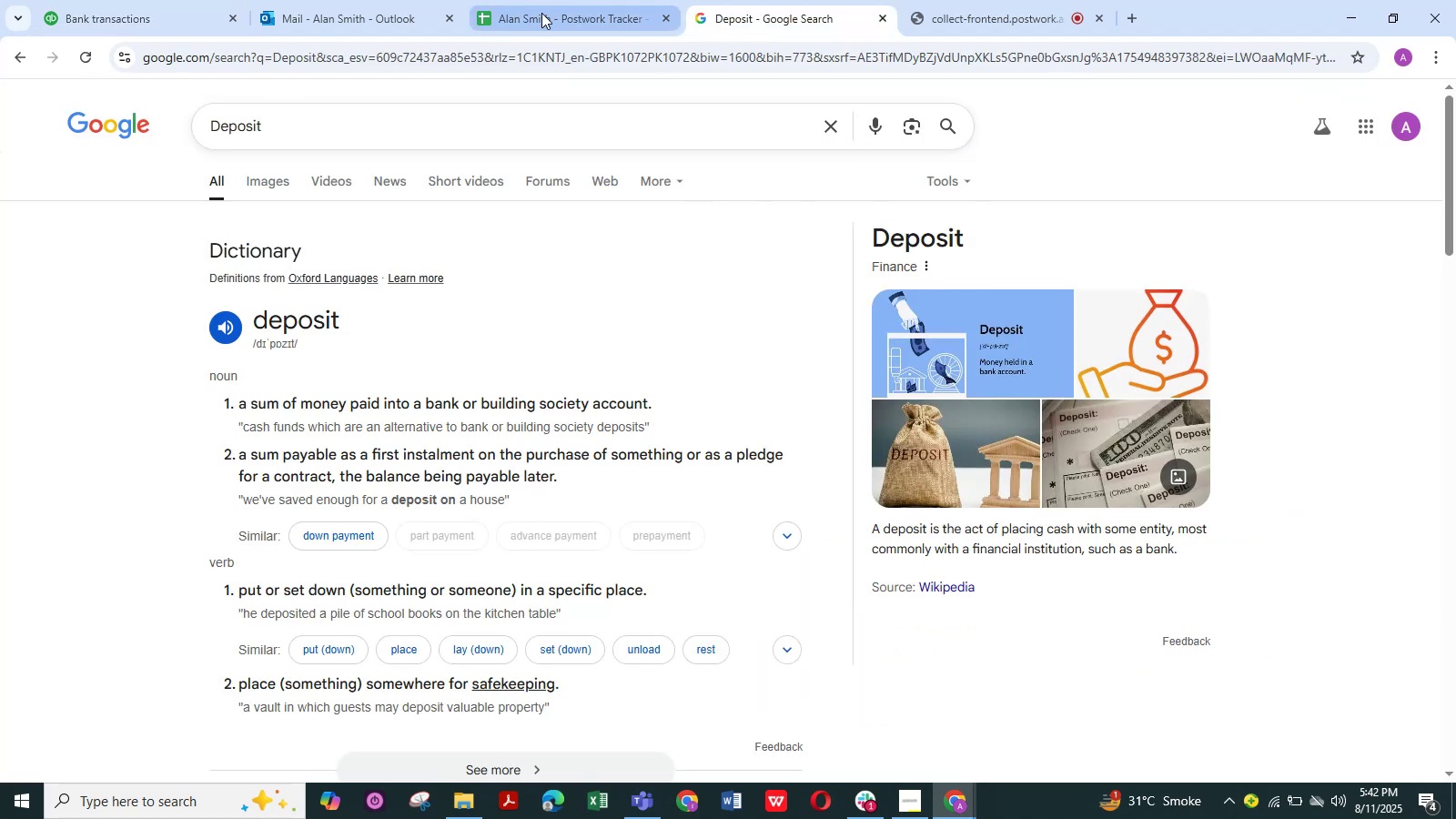 
left_click([148, 15])
 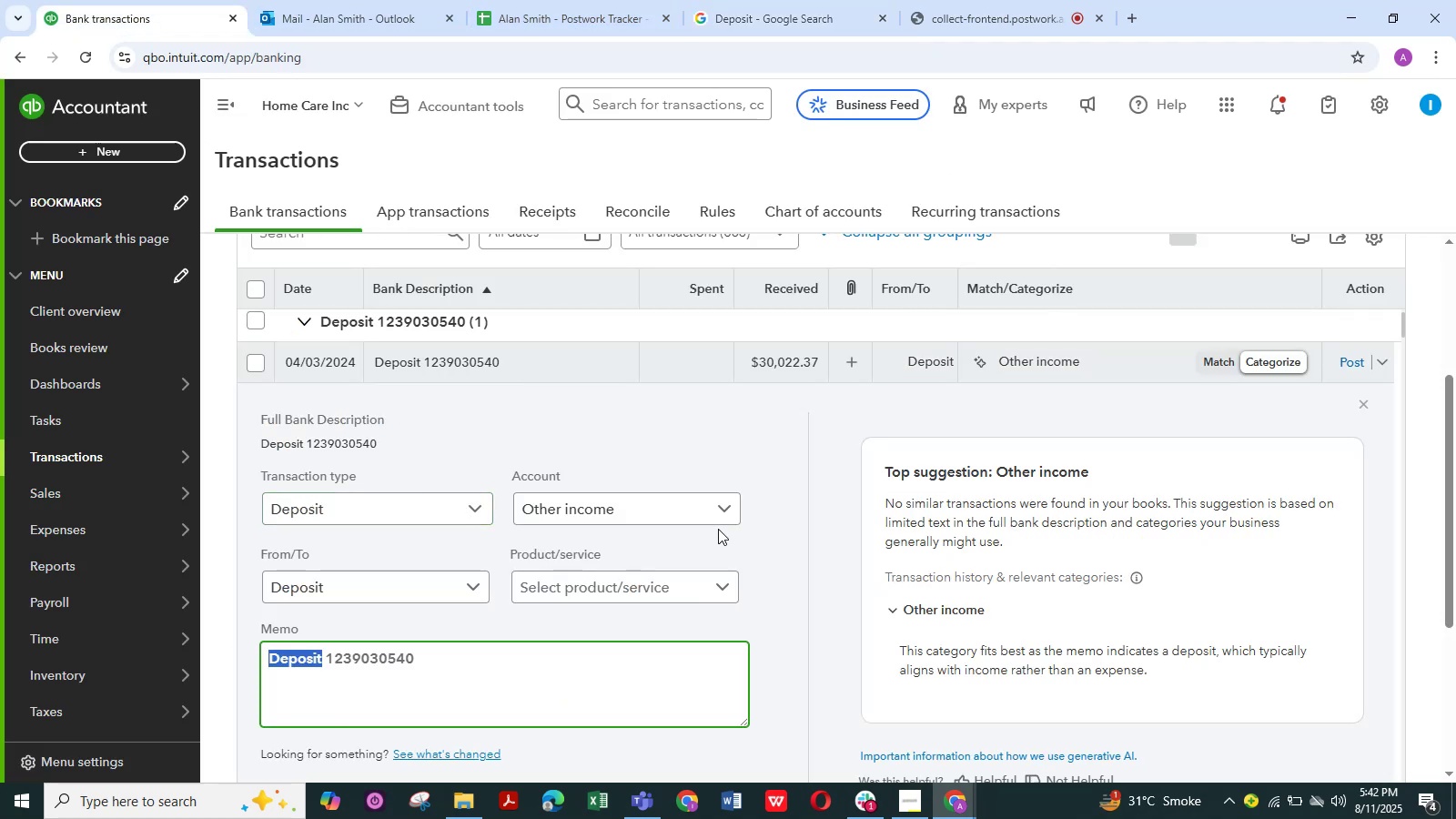 
left_click([723, 511])
 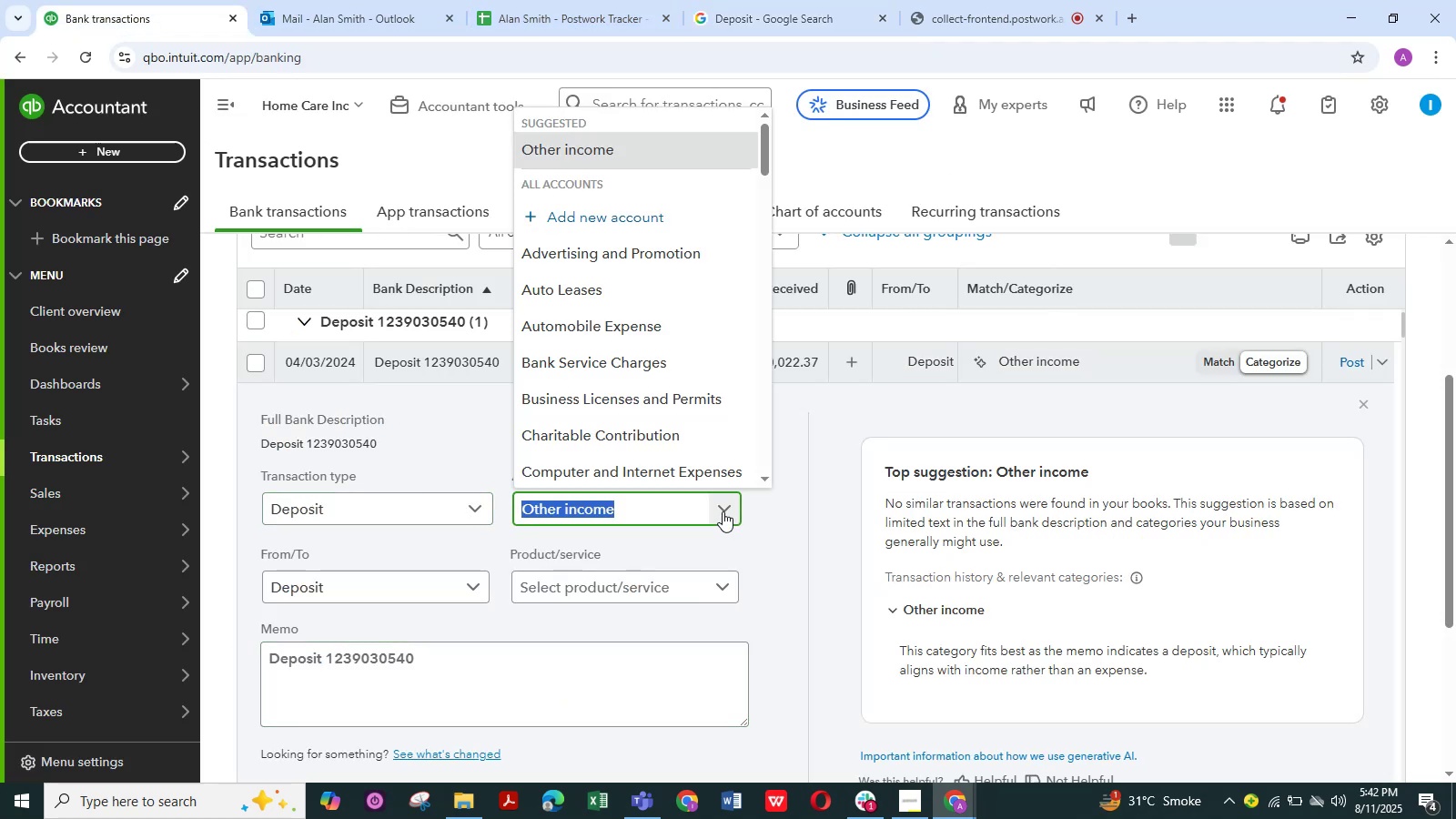 
wait(6.05)
 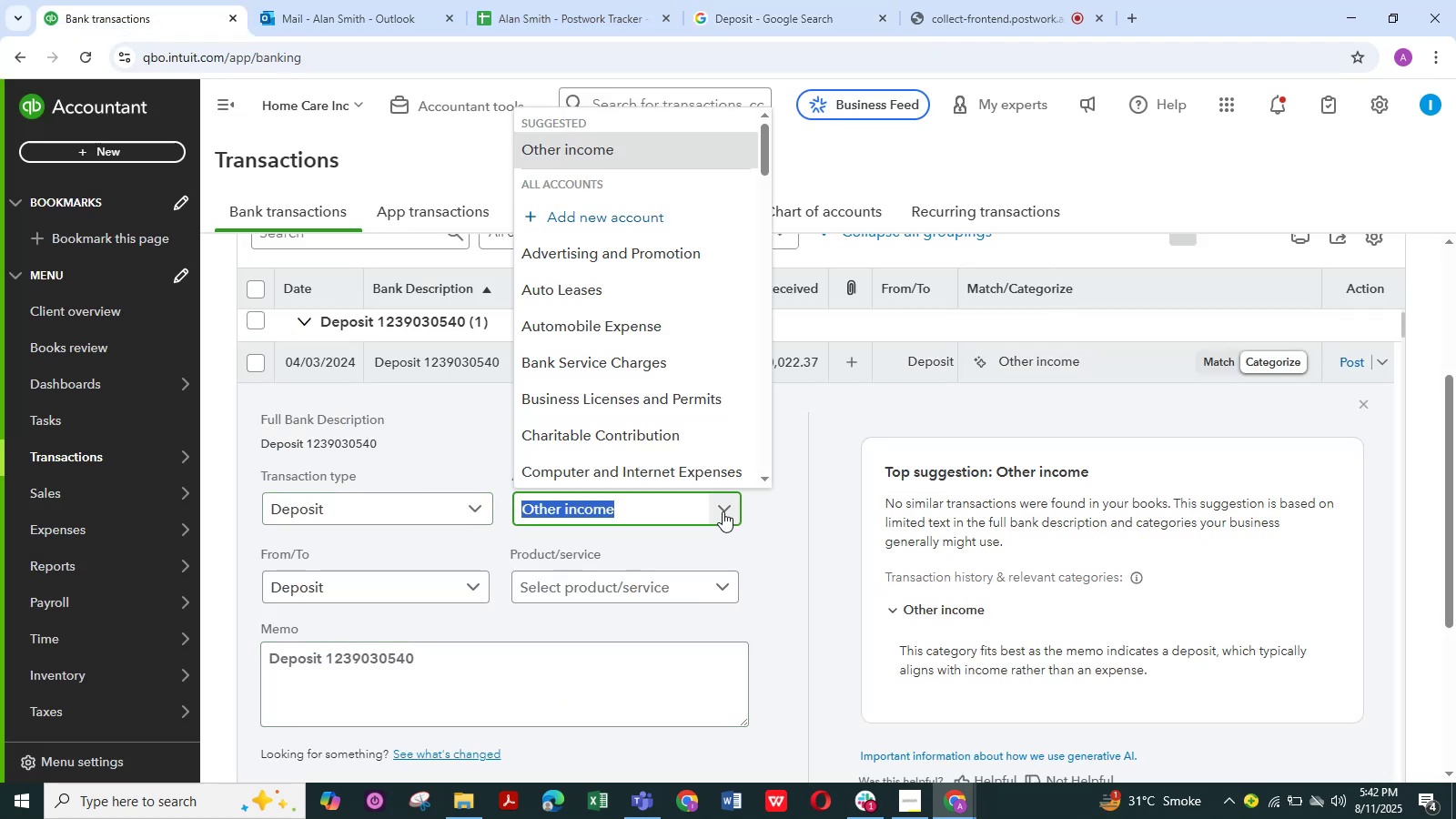 
scroll: coordinate [657, 418], scroll_direction: down, amount: 10.0
 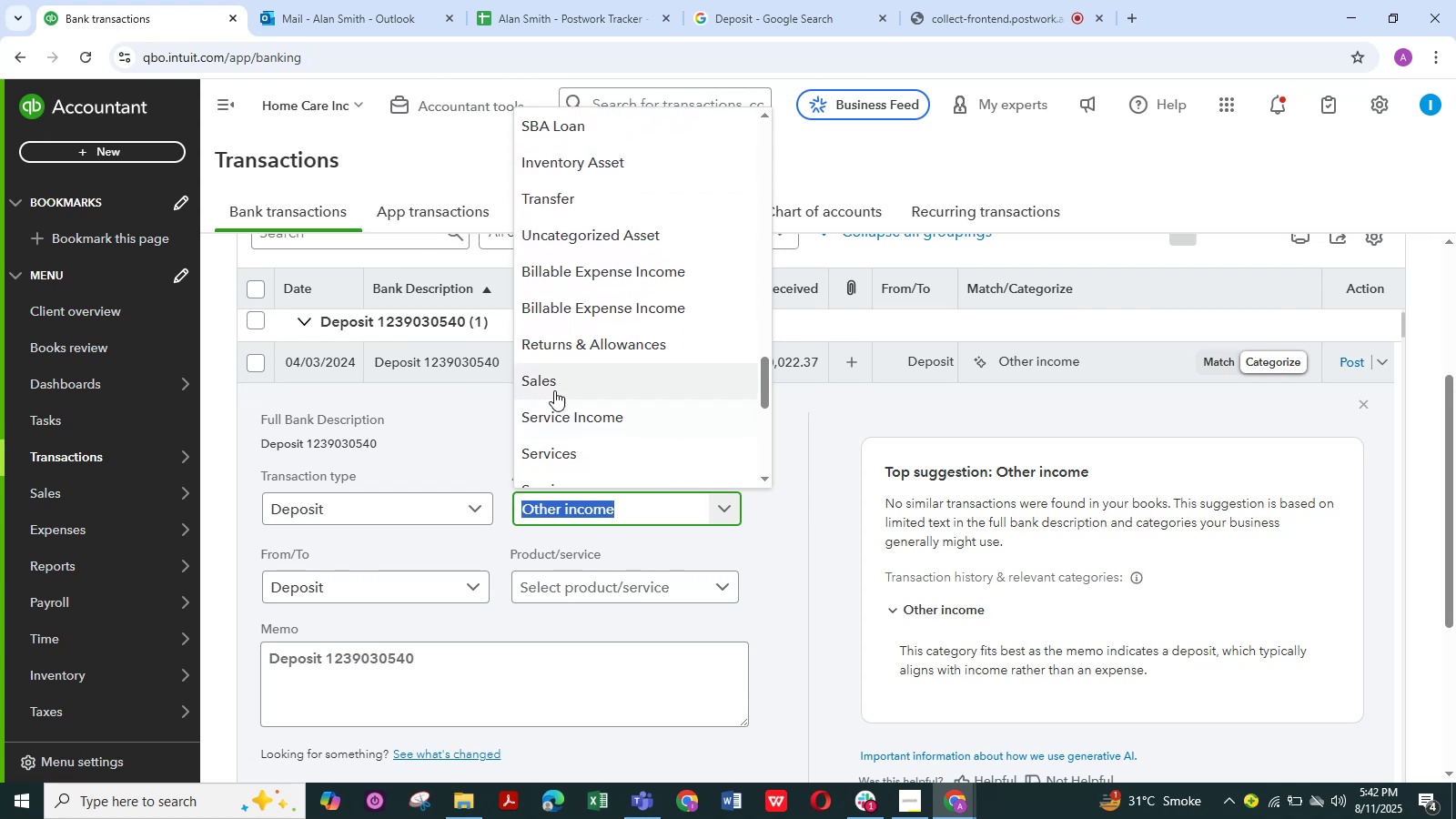 
left_click([554, 389])
 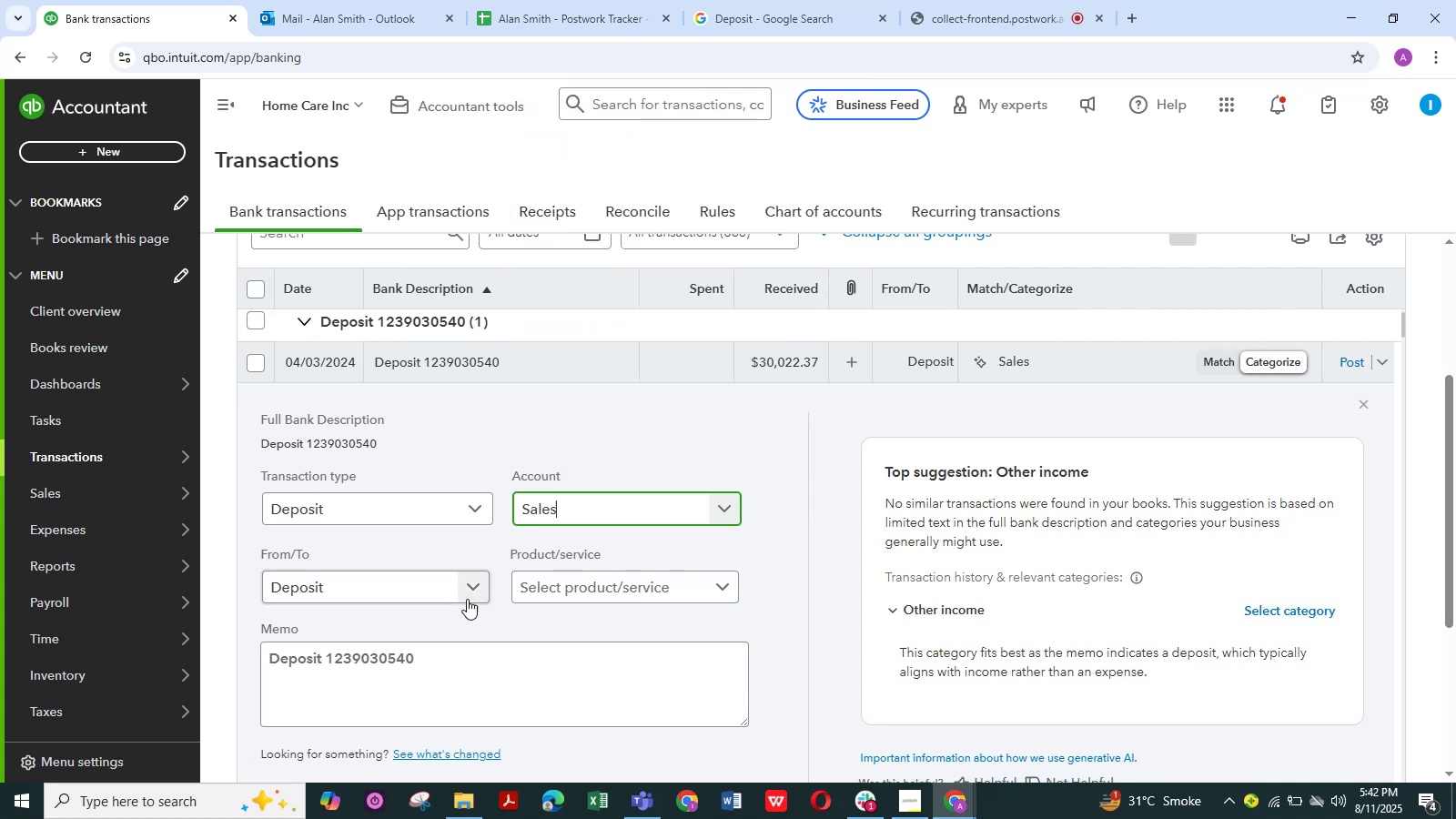 
left_click([475, 588])
 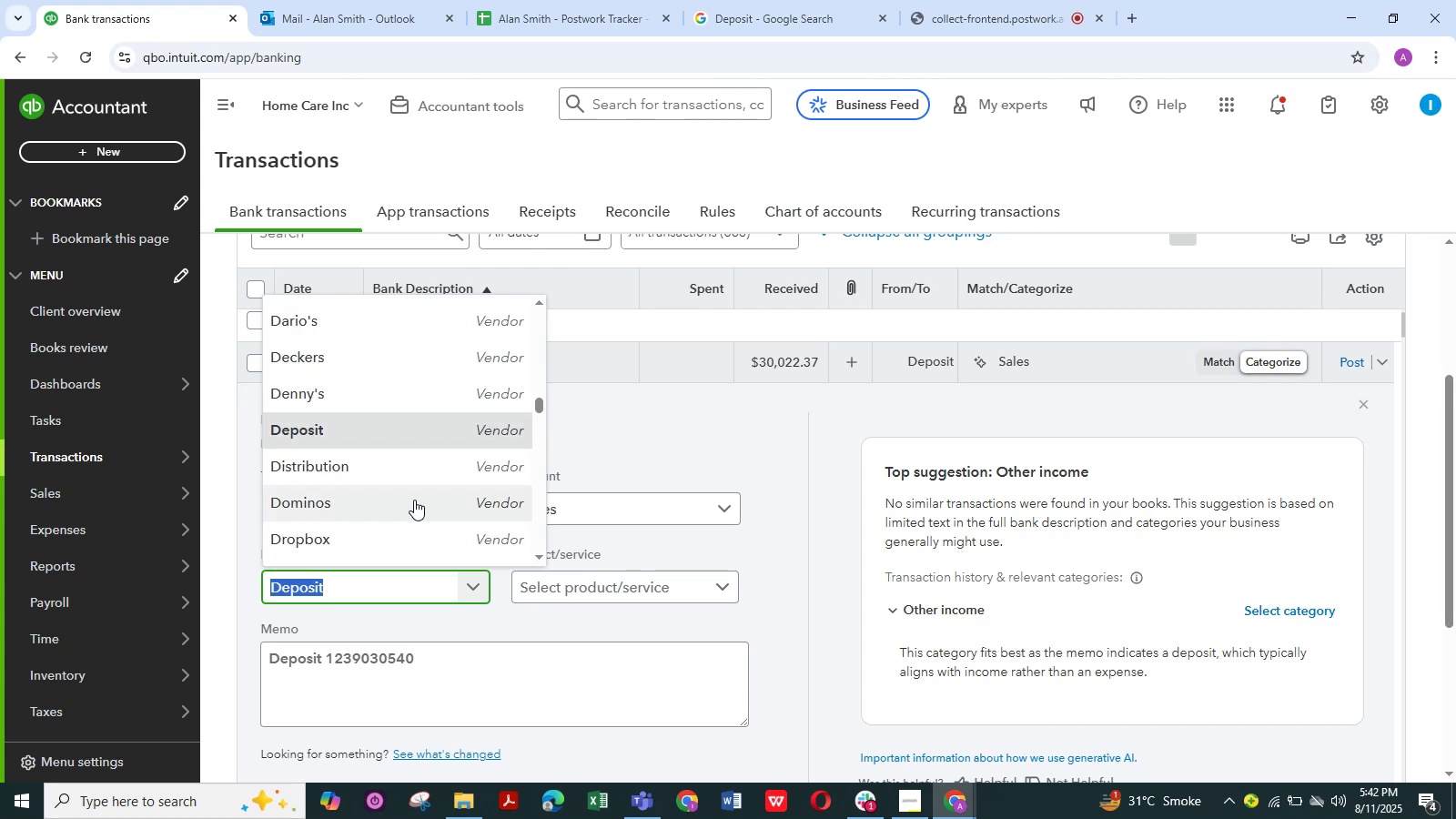 
scroll: coordinate [803, 618], scroll_direction: down, amount: 3.0
 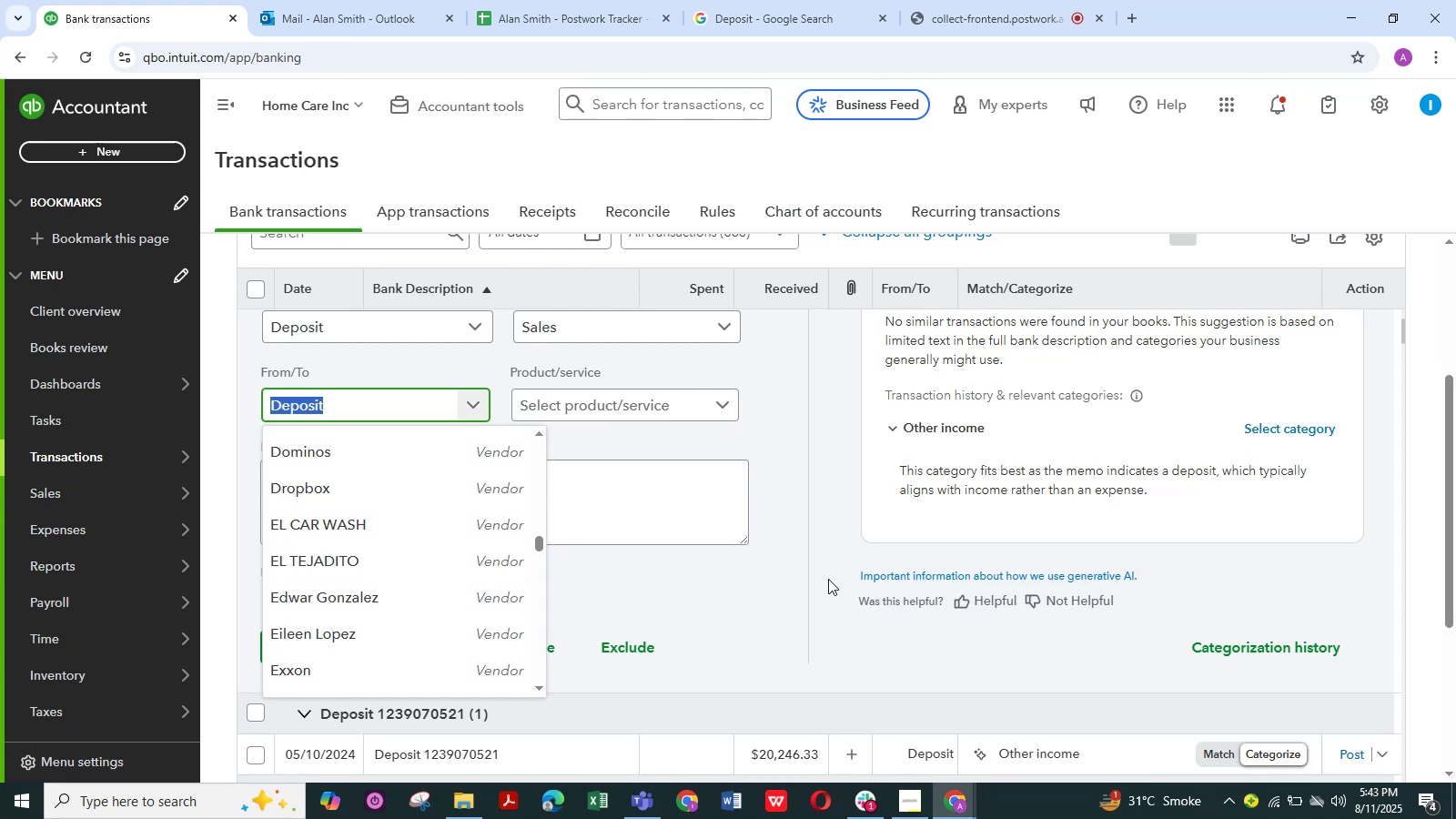 
left_click([801, 584])
 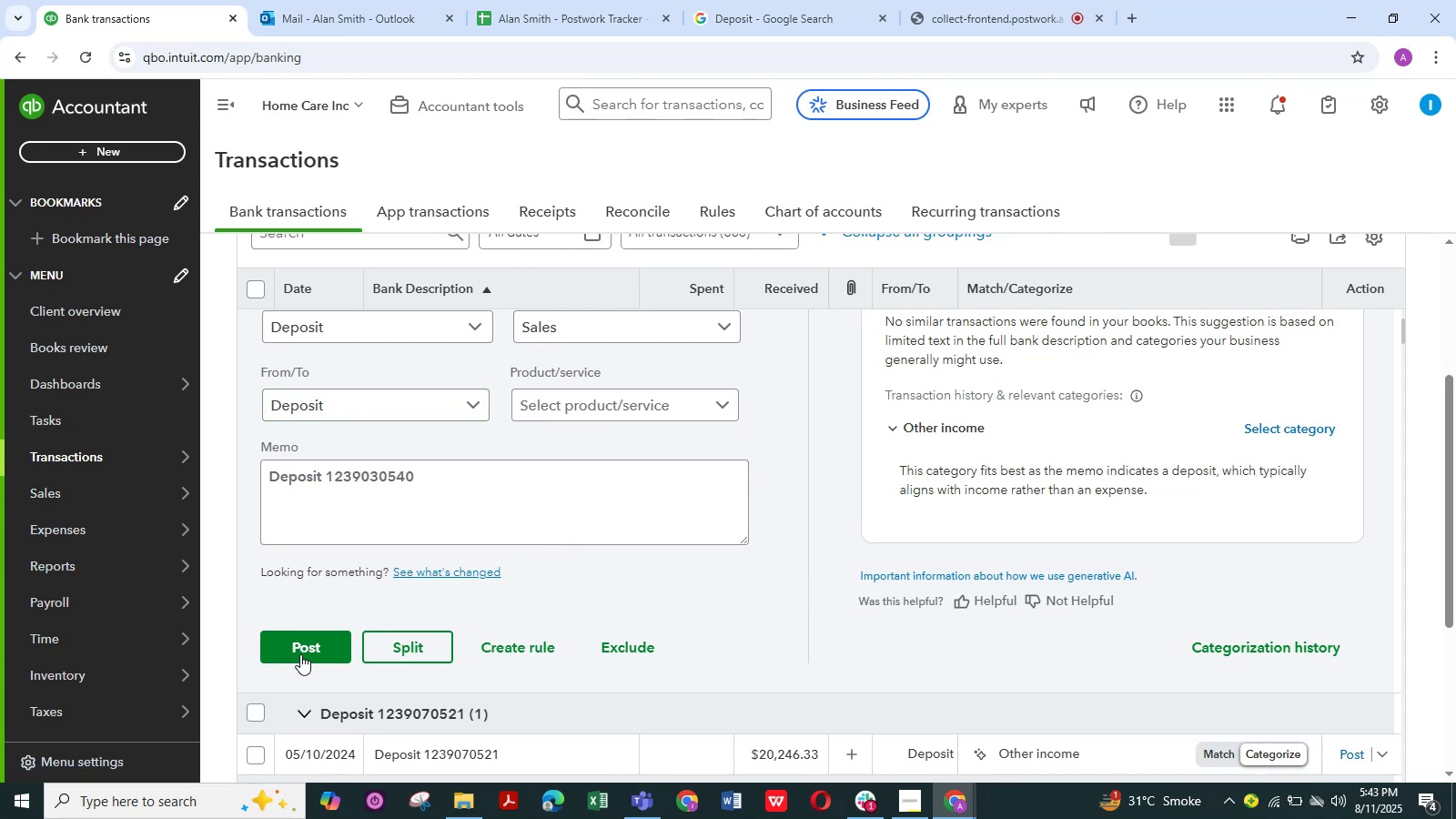 
left_click([305, 645])
 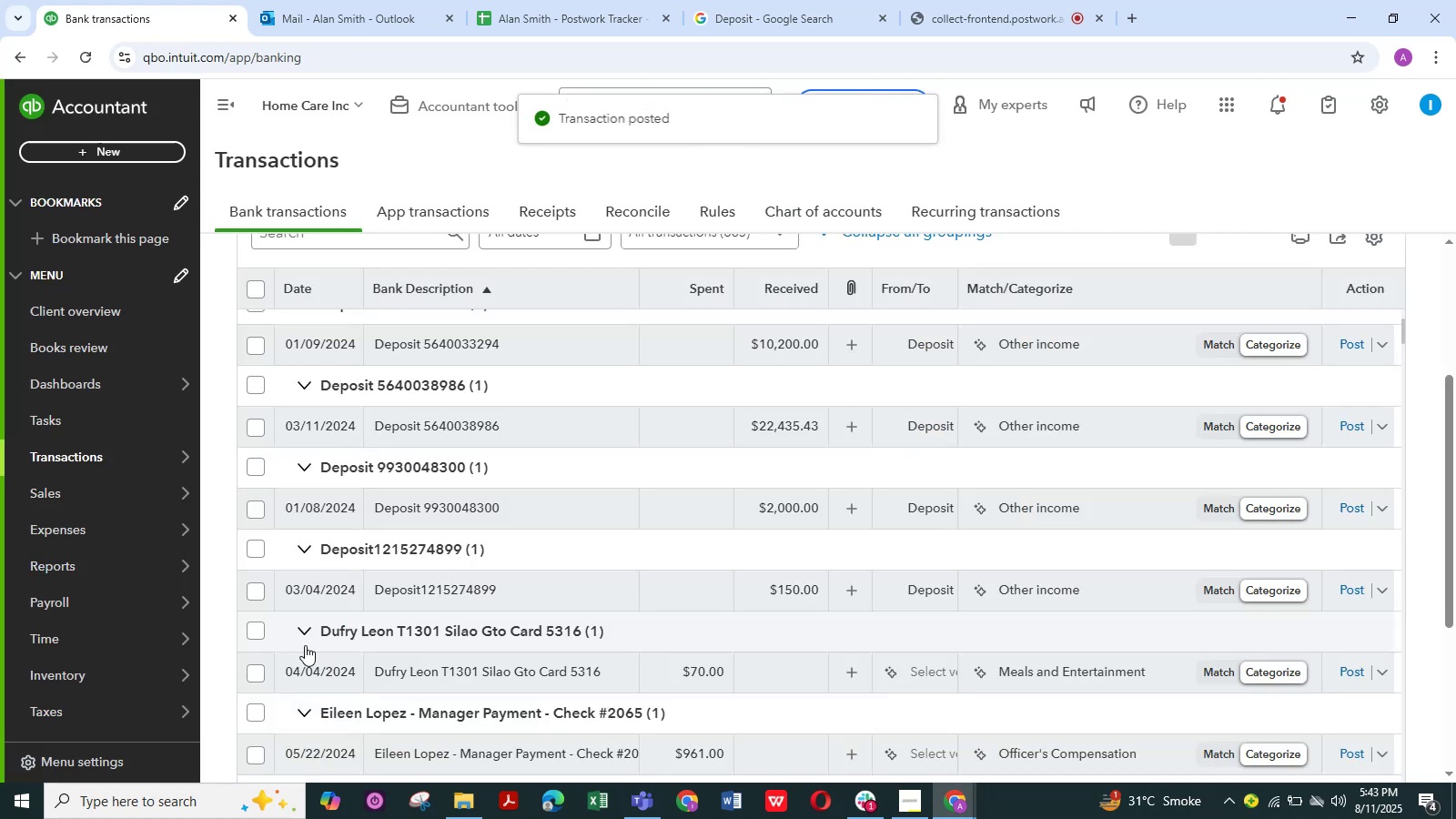 
left_click([981, 19])
 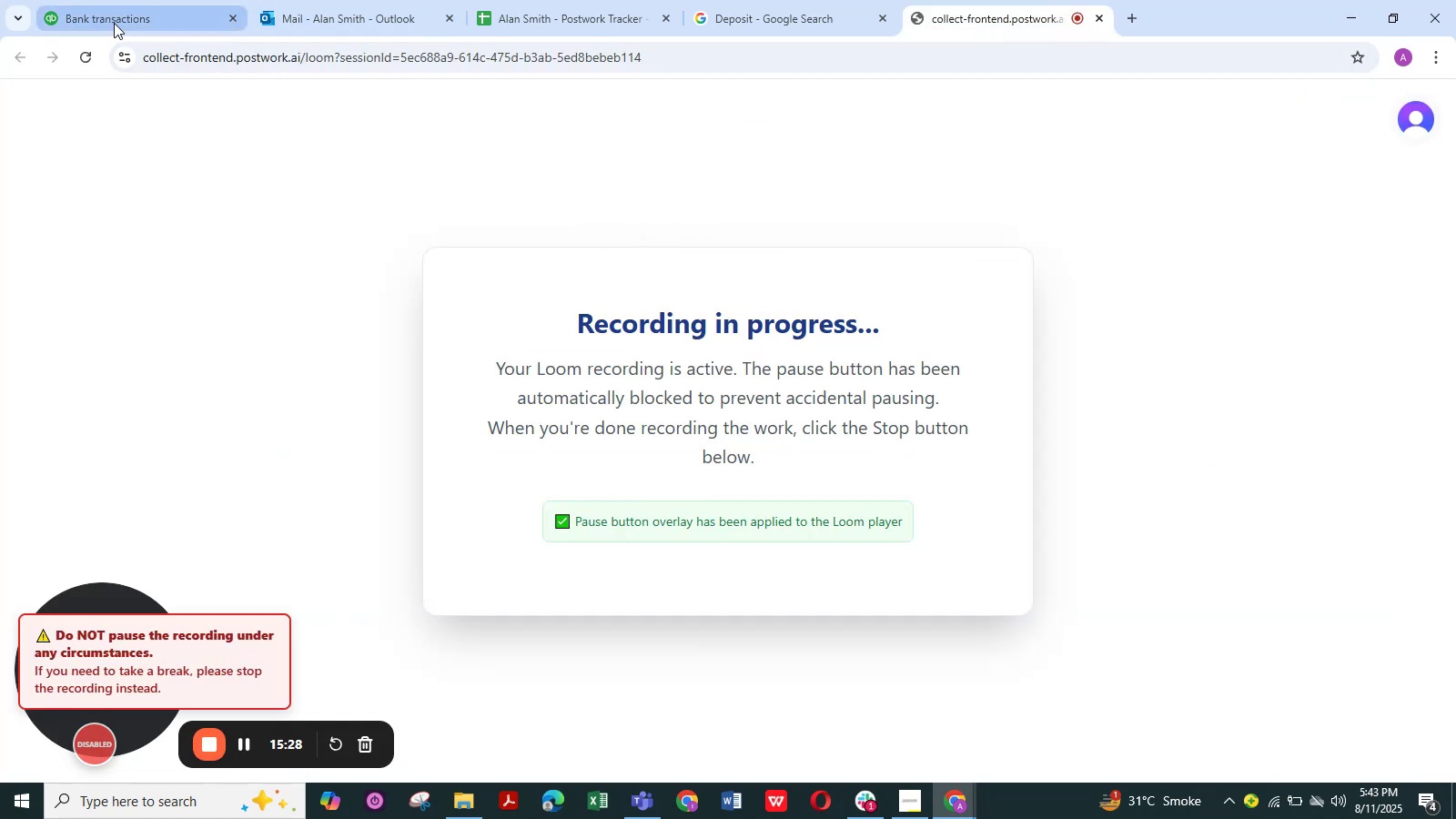 
left_click([123, 15])
 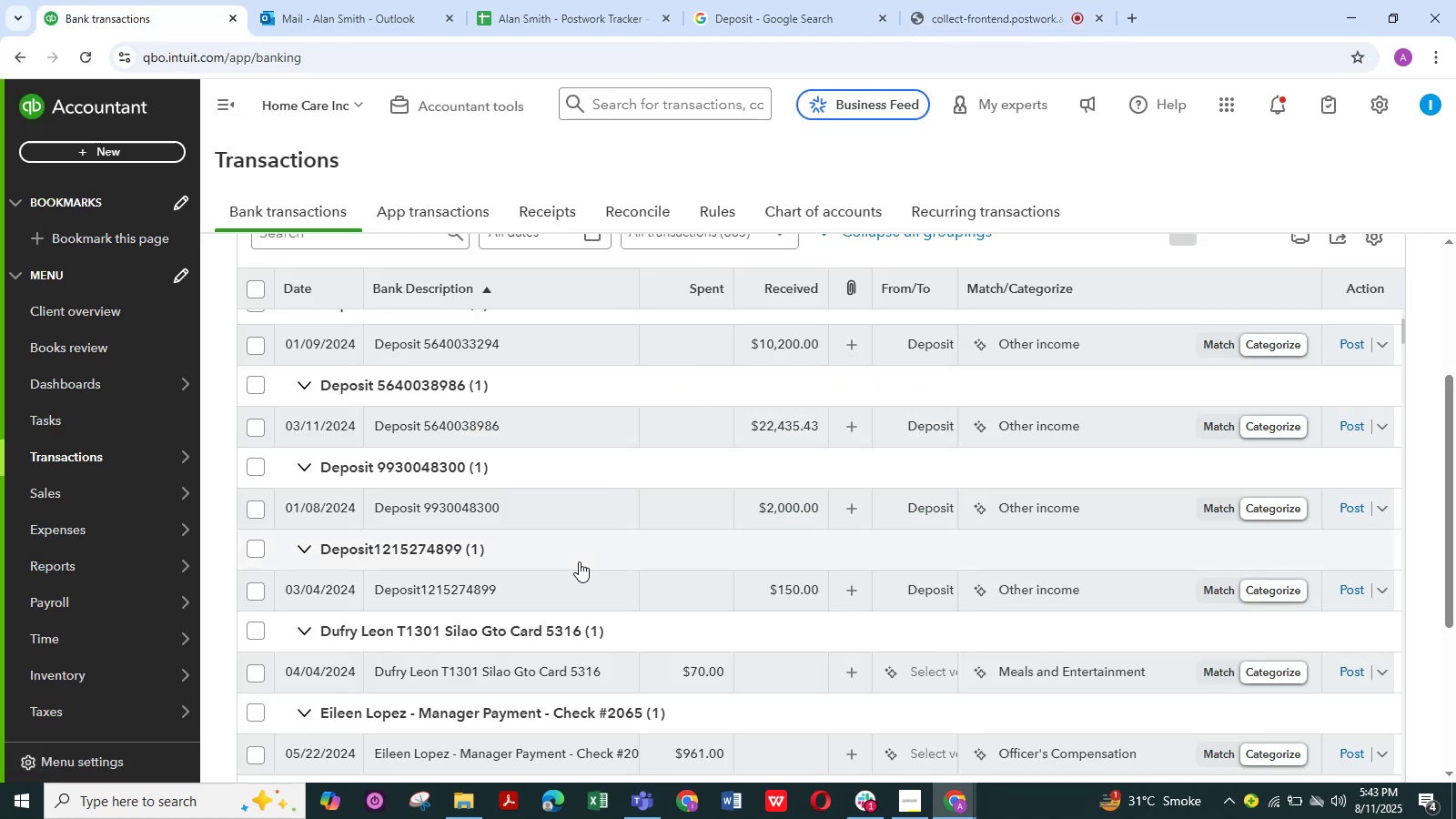 
scroll: coordinate [554, 514], scroll_direction: up, amount: 4.0
 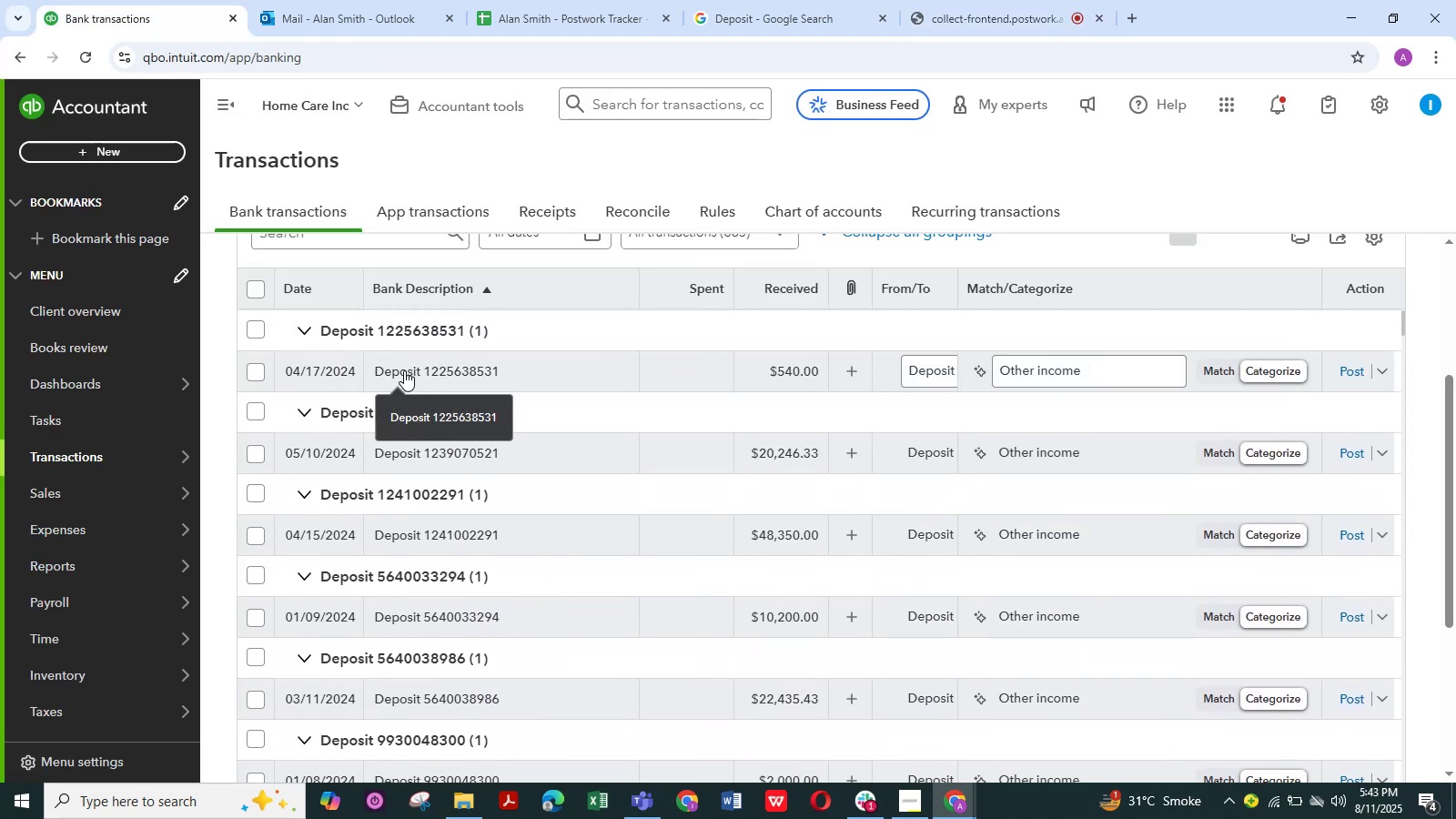 
left_click([404, 370])
 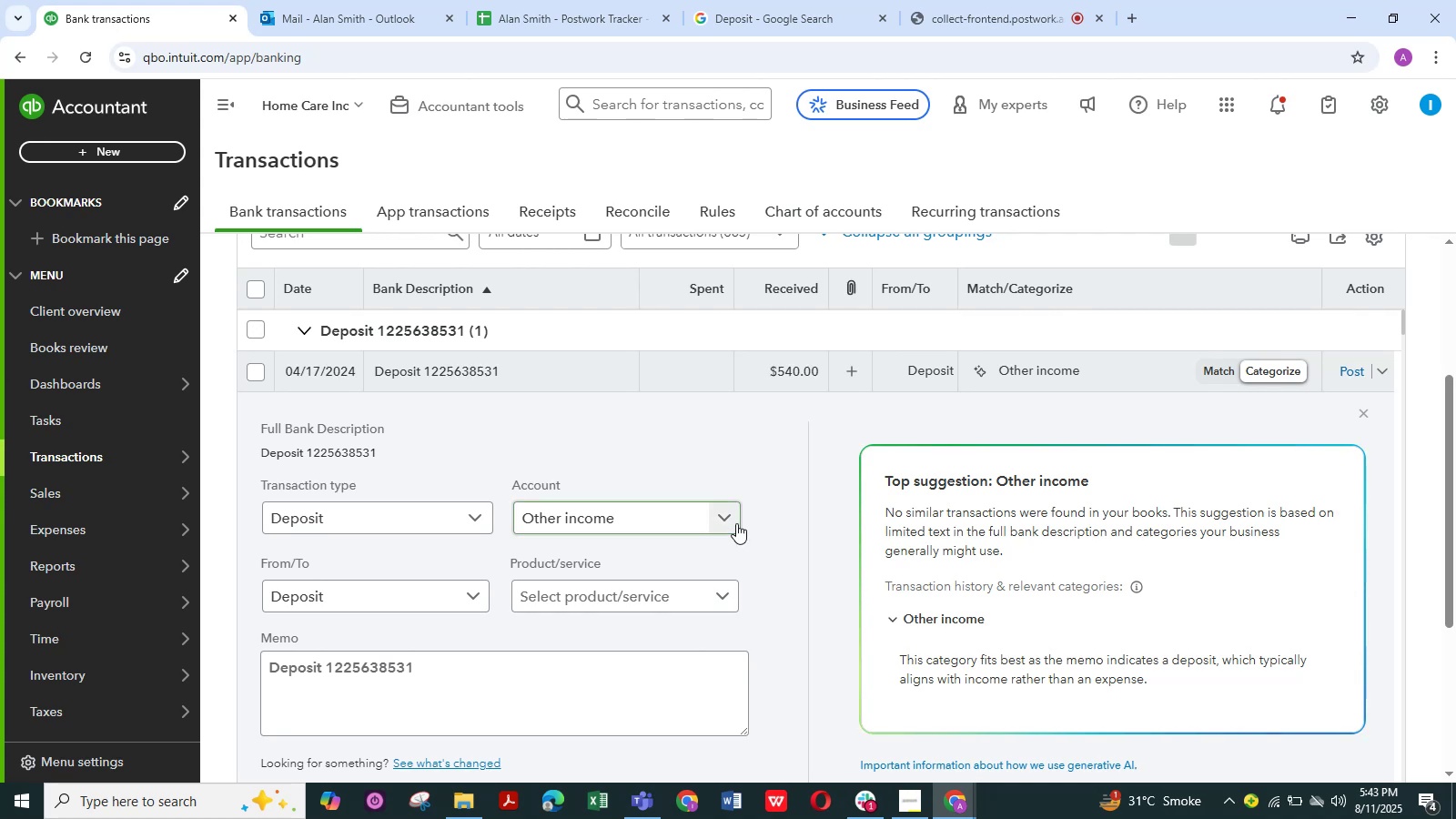 
left_click([732, 520])
 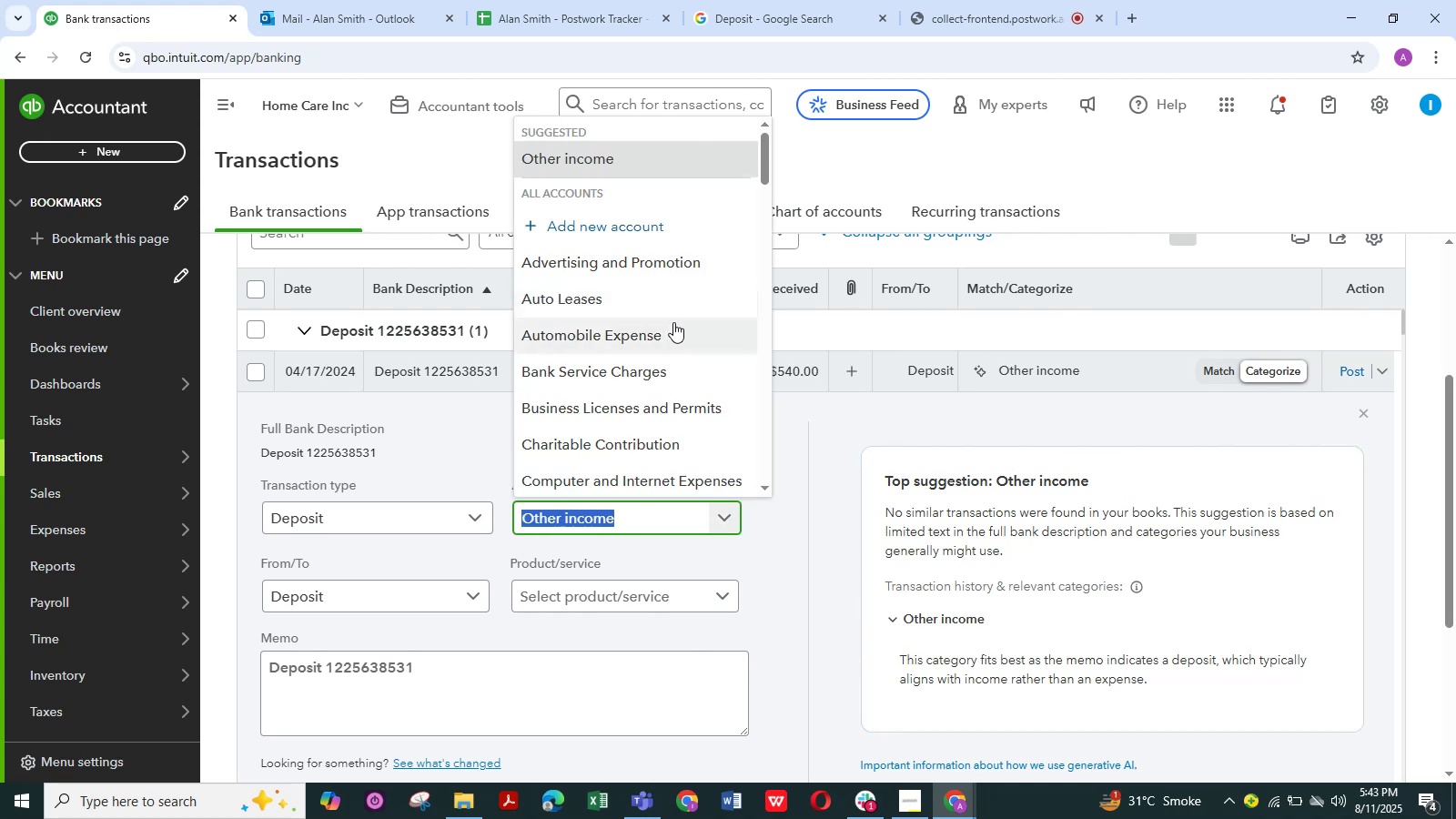 
scroll: coordinate [673, 322], scroll_direction: up, amount: 1.0
 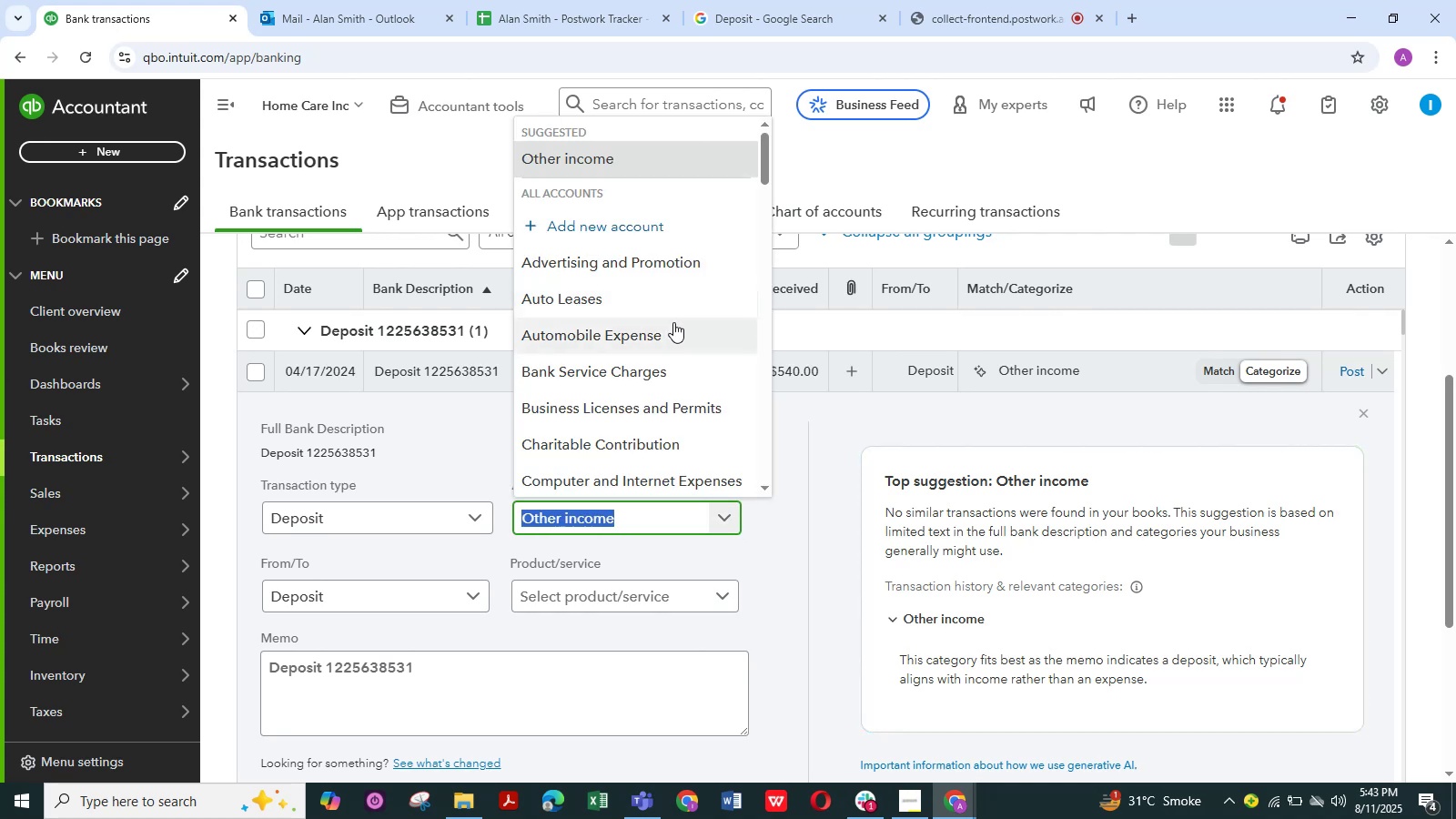 
scroll: coordinate [673, 322], scroll_direction: down, amount: 2.0
 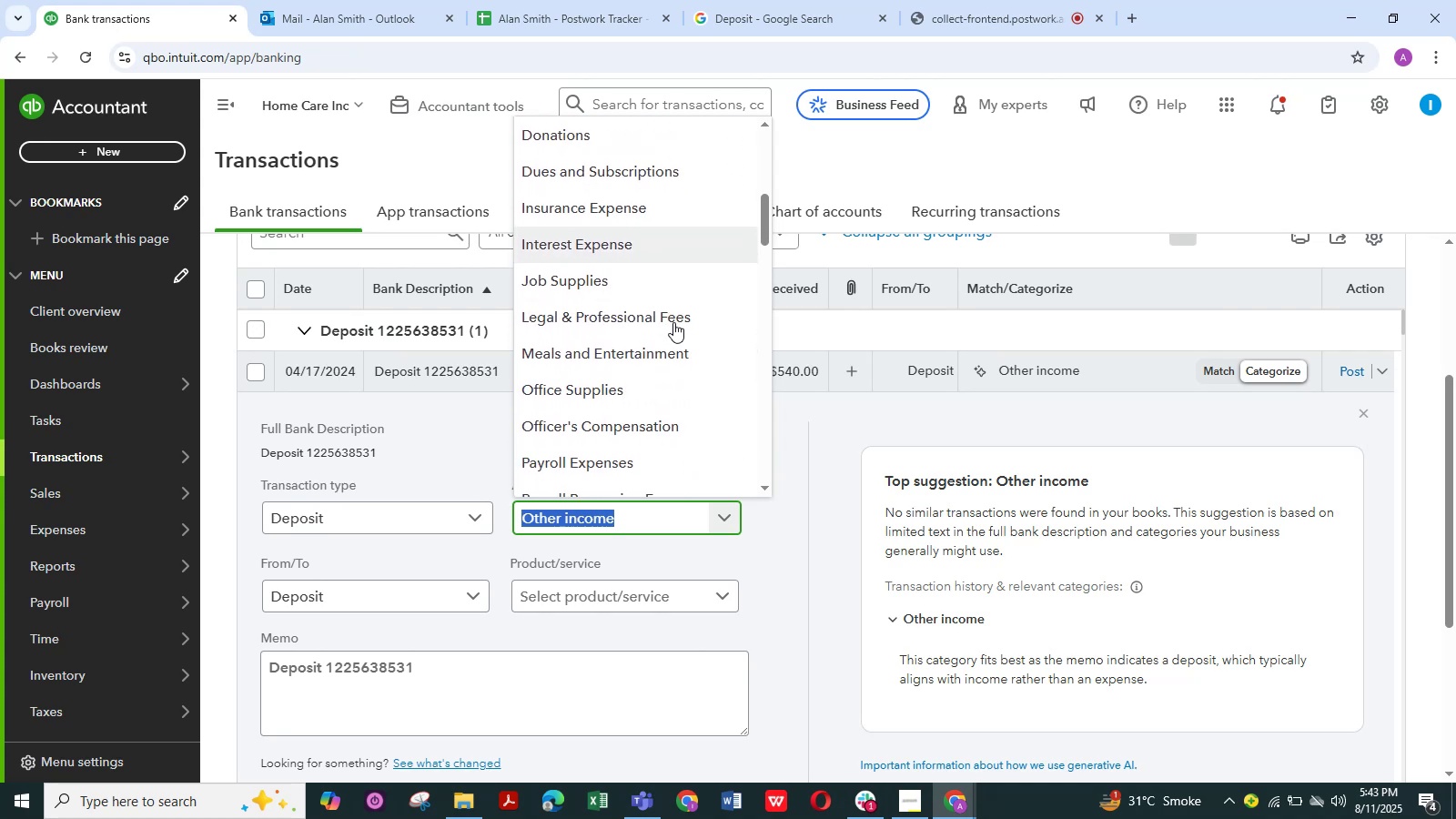 
scroll: coordinate [673, 322], scroll_direction: up, amount: 2.0
 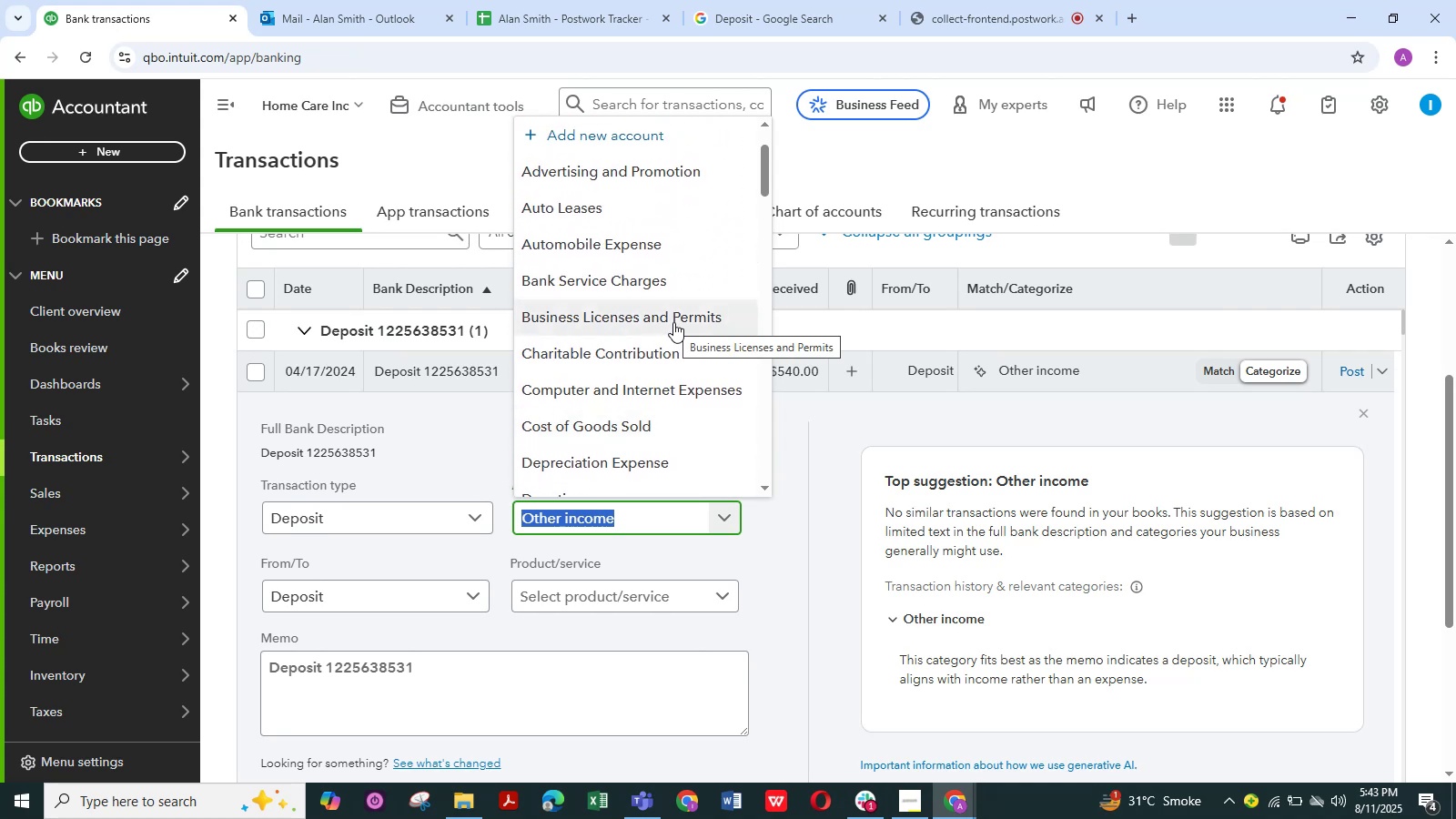 
wait(7.85)
 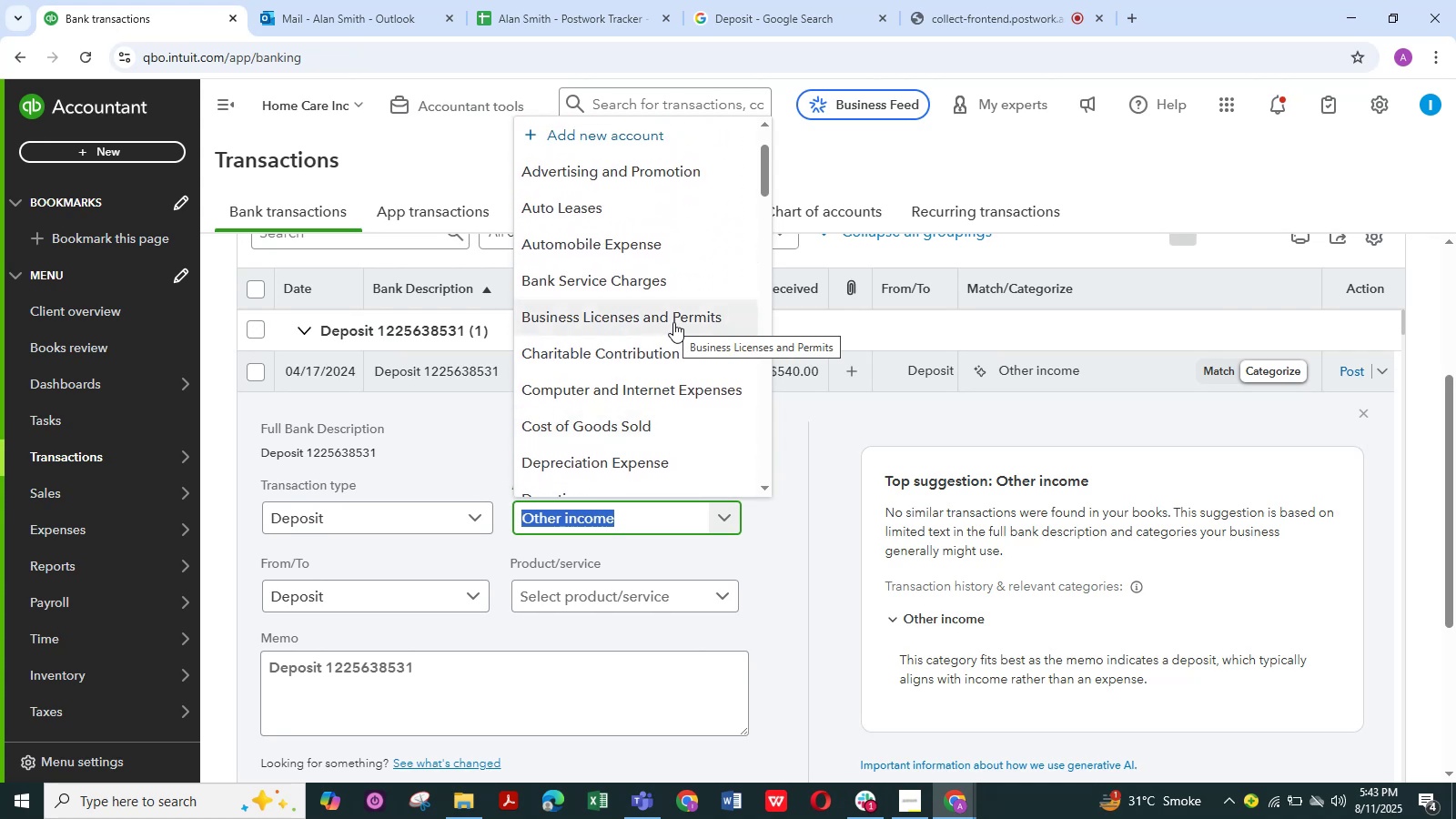 
scroll: coordinate [673, 322], scroll_direction: down, amount: 16.0
 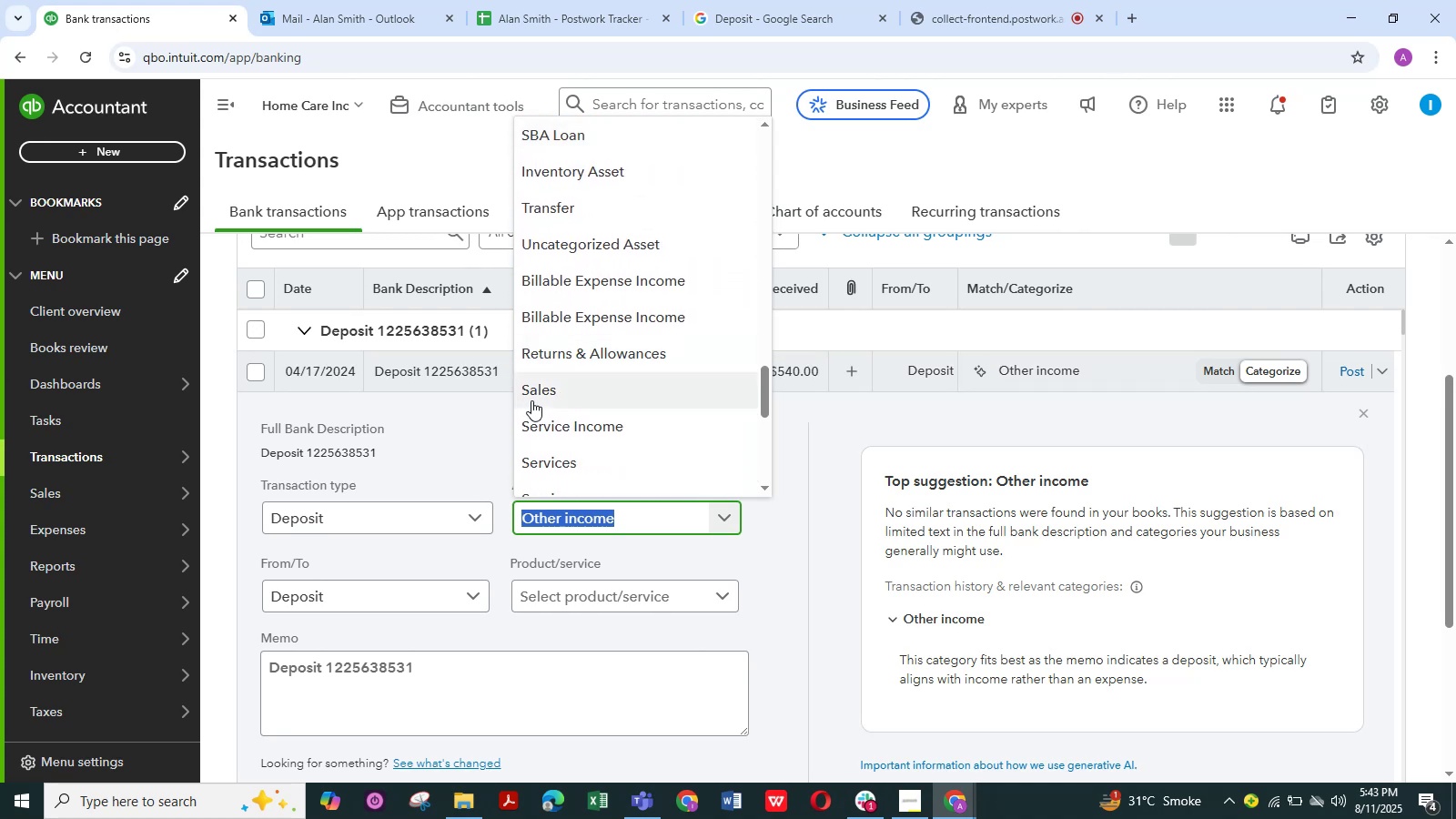 
left_click([539, 387])
 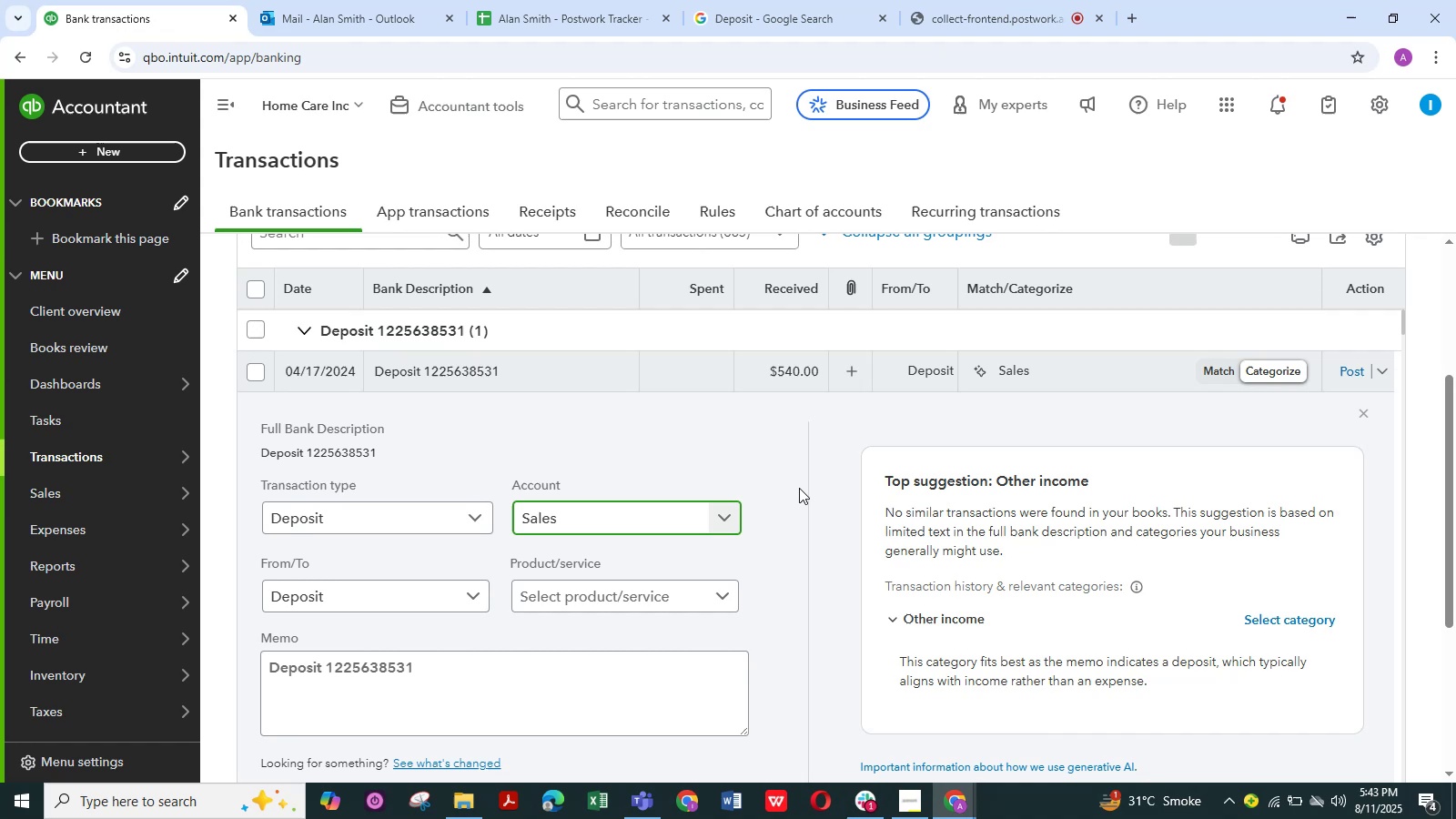 
scroll: coordinate [767, 515], scroll_direction: down, amount: 3.0
 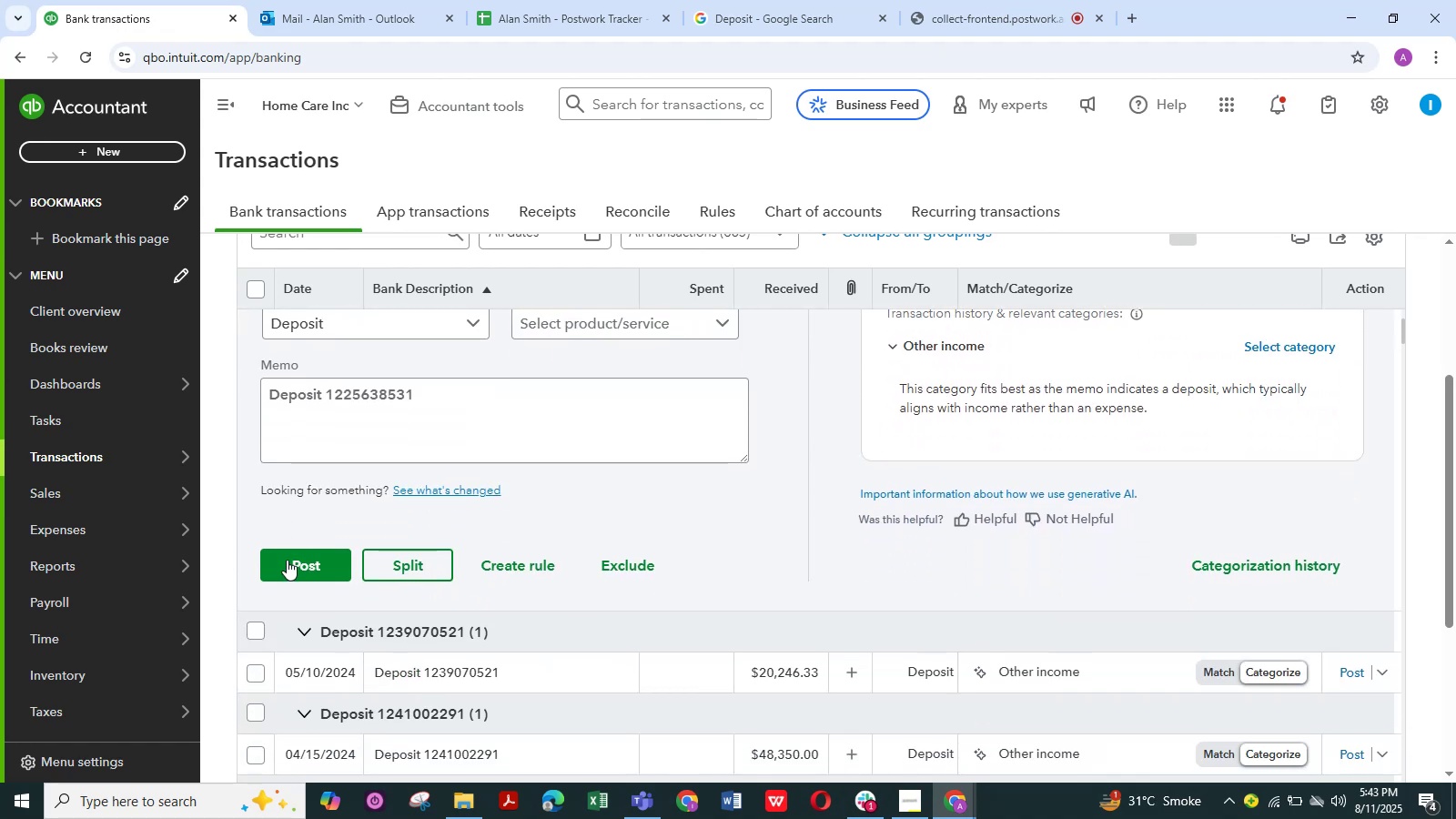 
left_click([300, 556])
 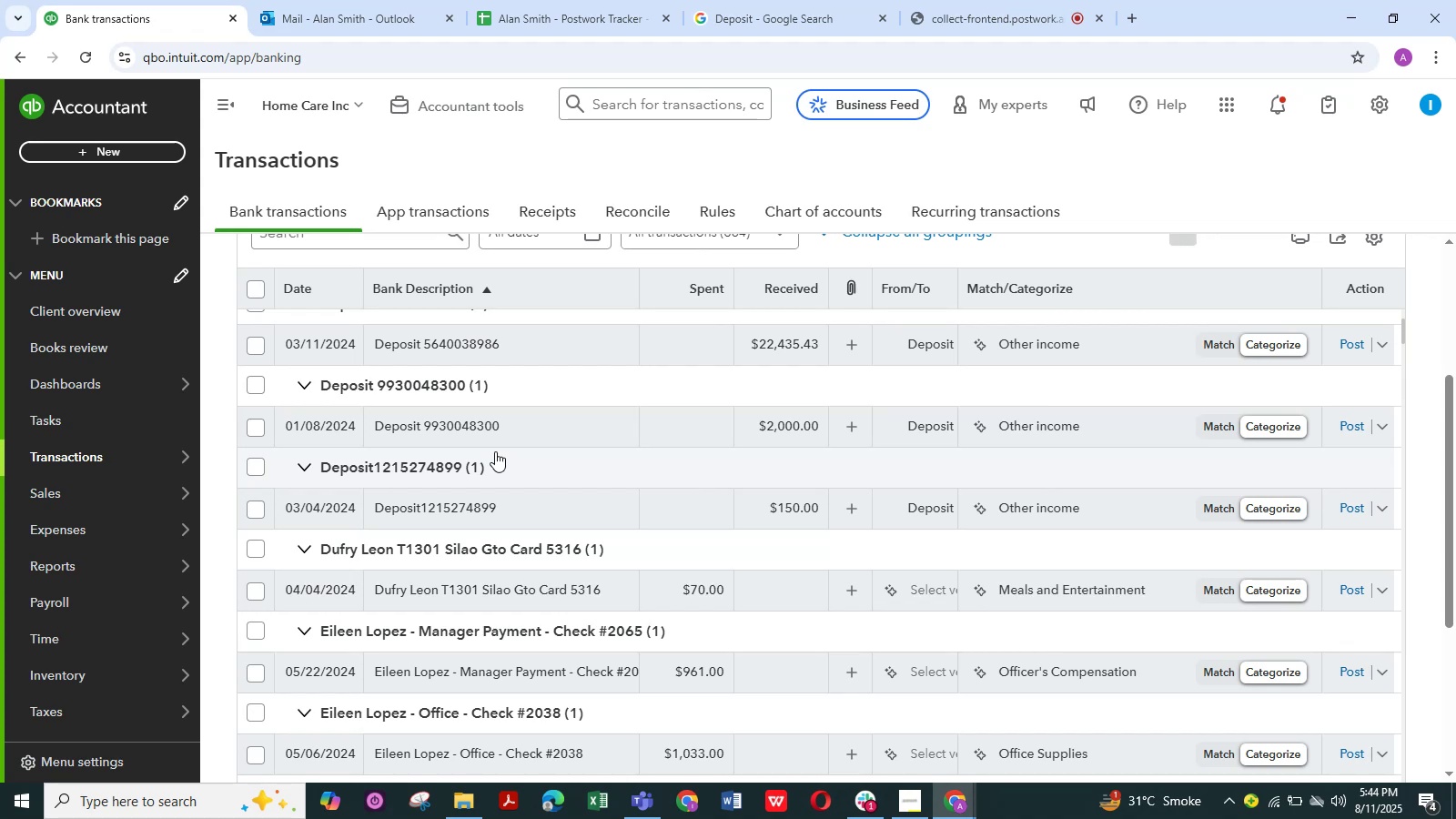 
wait(16.1)
 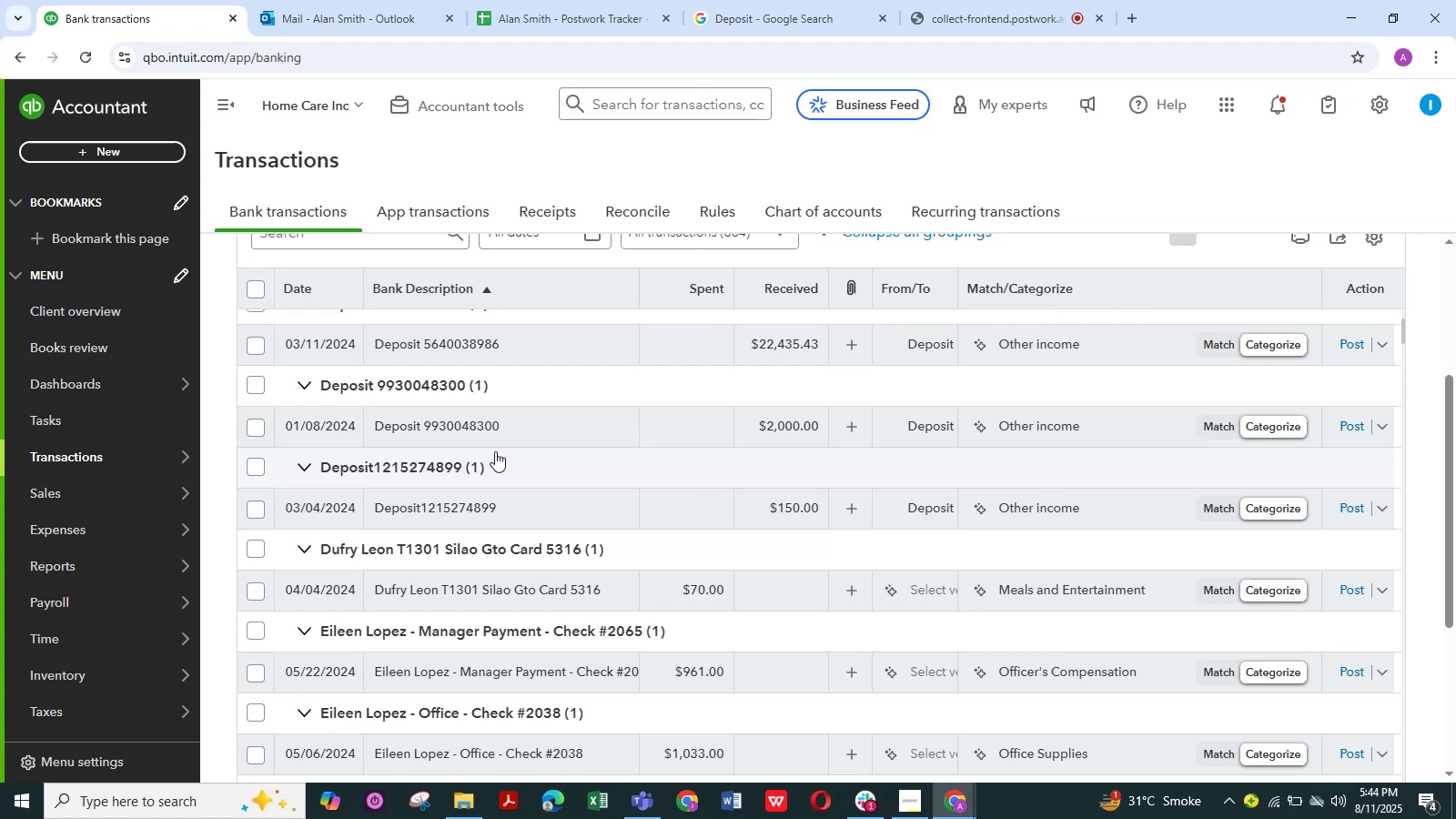 
scroll: coordinate [495, 444], scroll_direction: up, amount: 4.0
 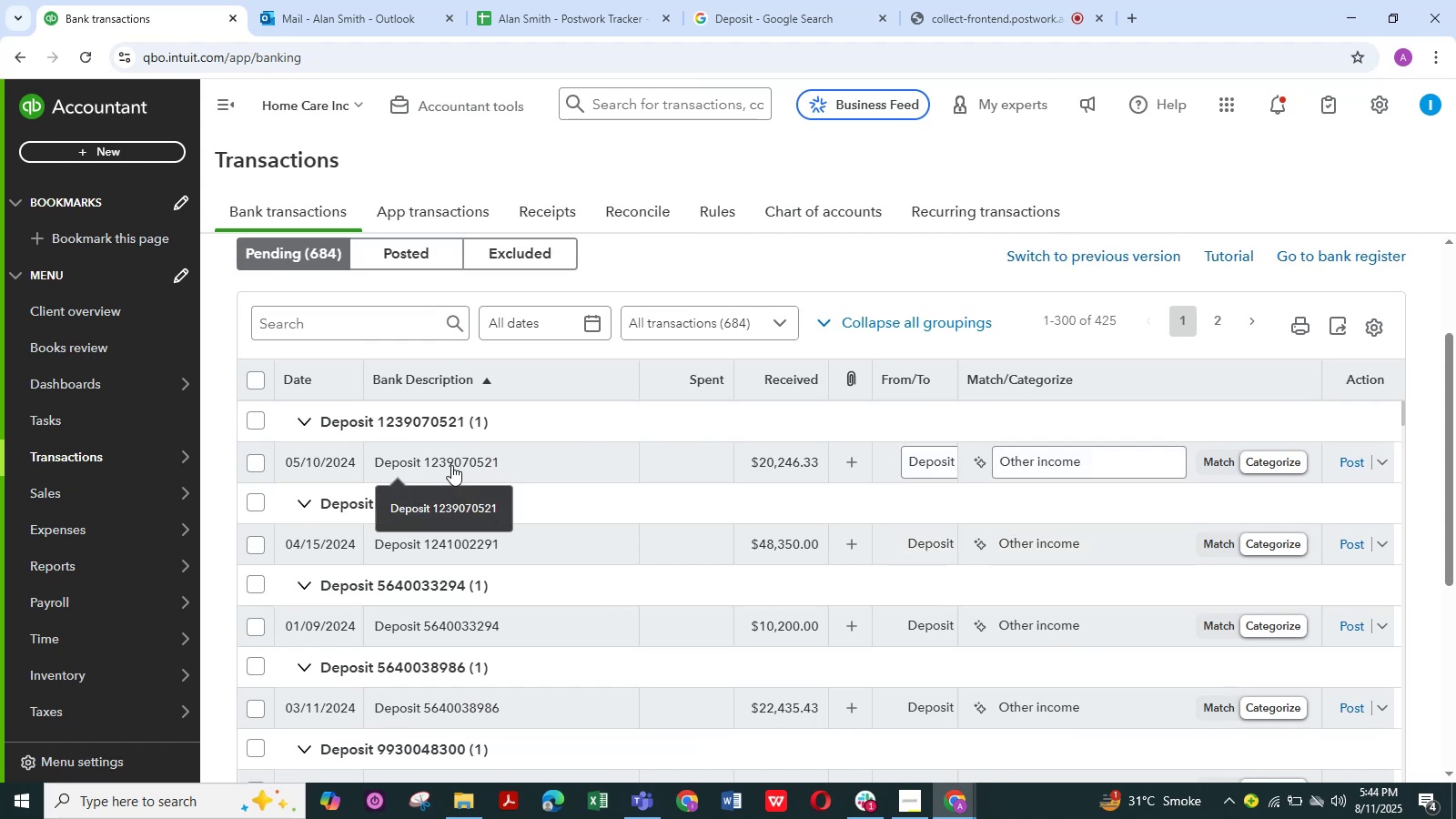 
left_click([448, 461])
 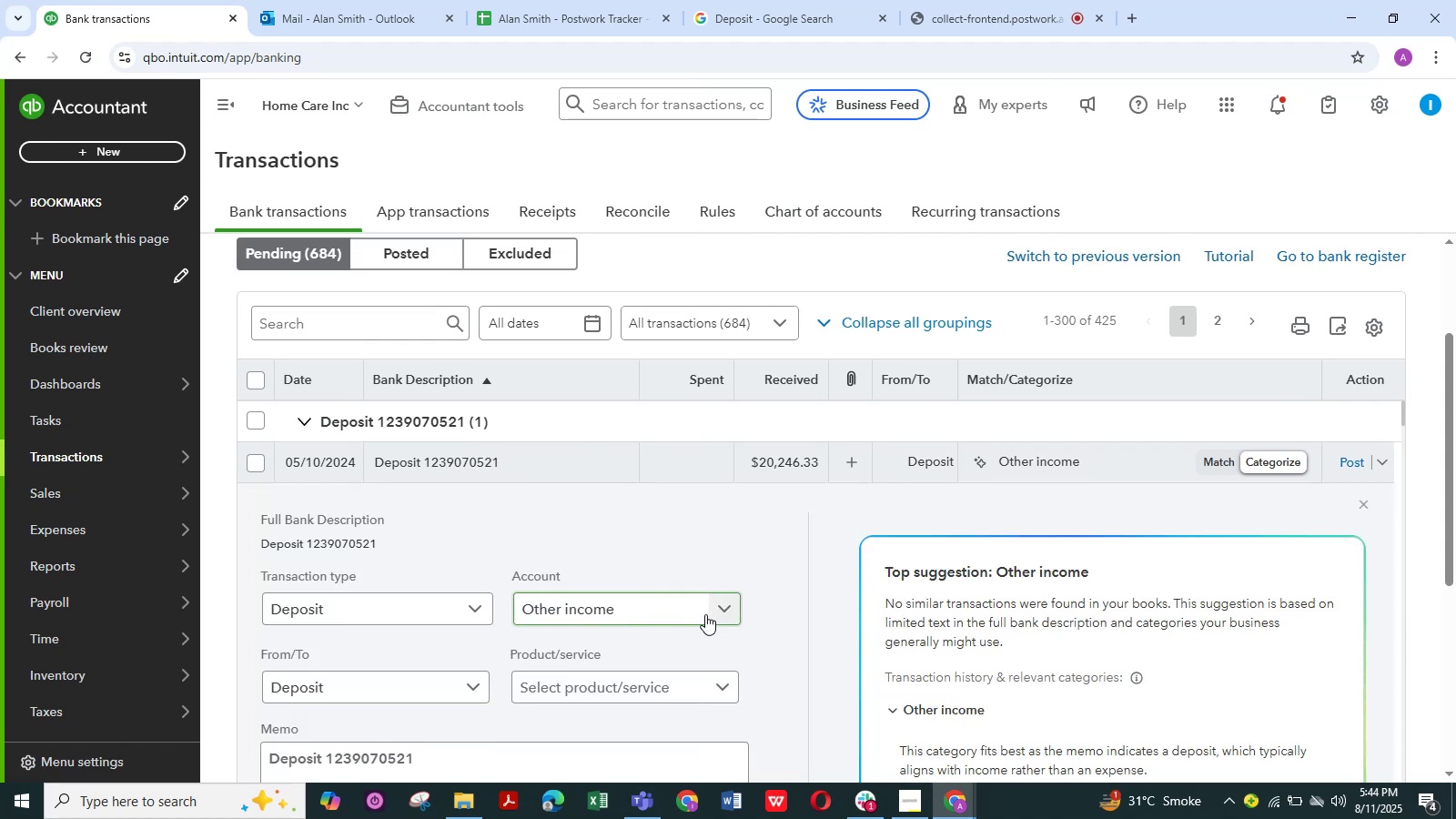 
left_click([719, 612])
 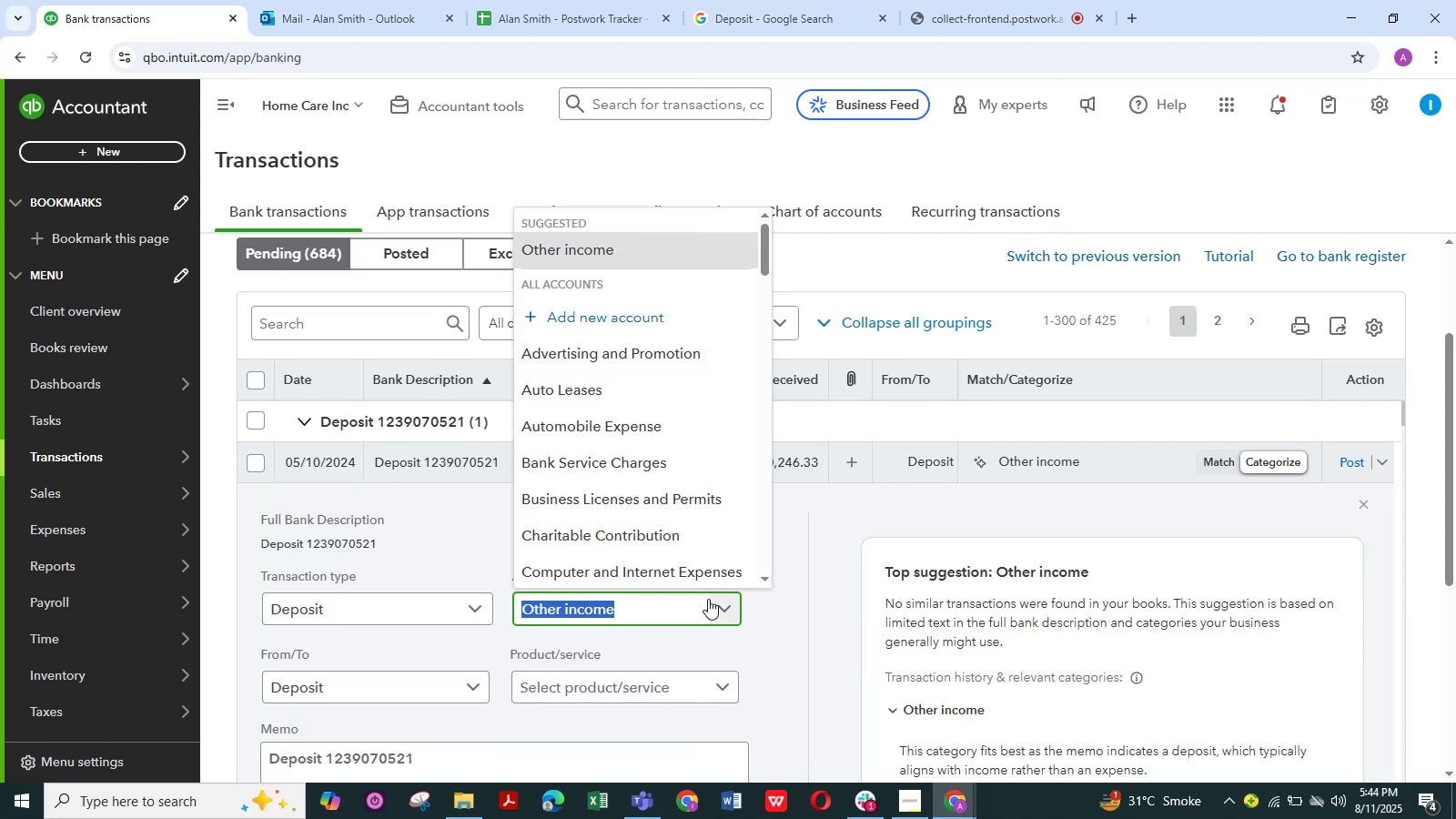 
scroll: coordinate [661, 524], scroll_direction: down, amount: 15.0
 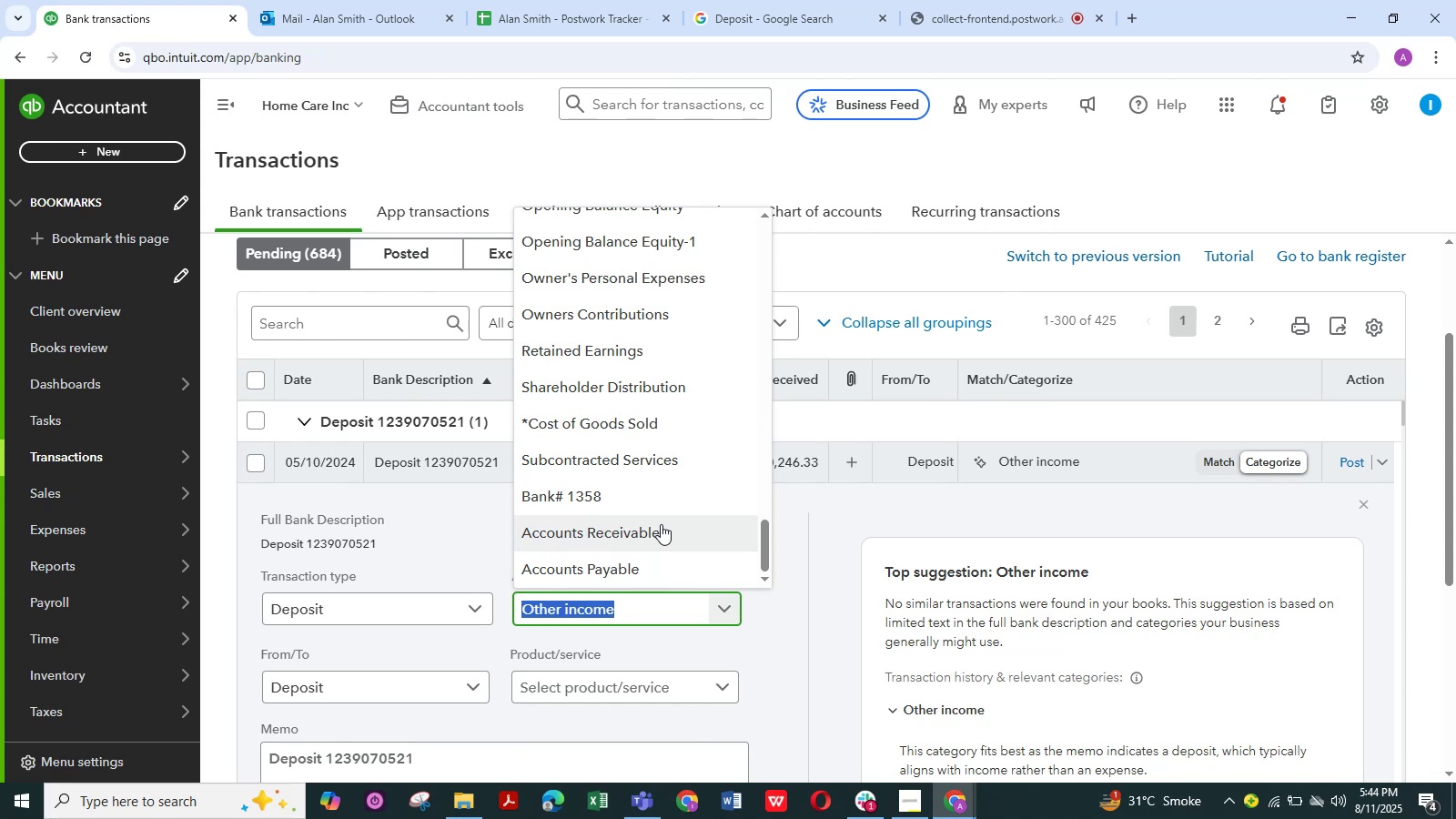 
scroll: coordinate [661, 524], scroll_direction: up, amount: 4.0
 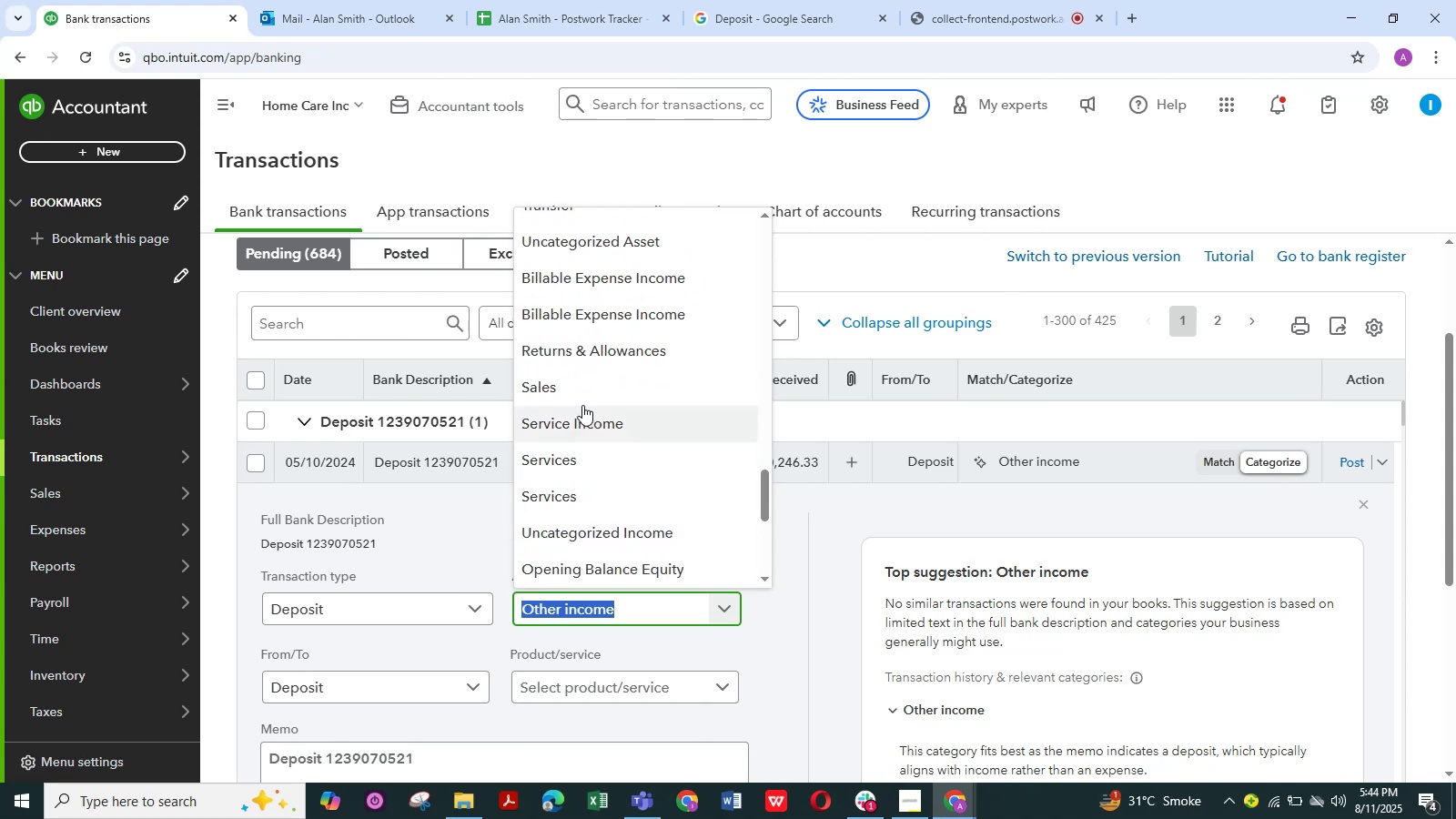 
left_click([578, 395])
 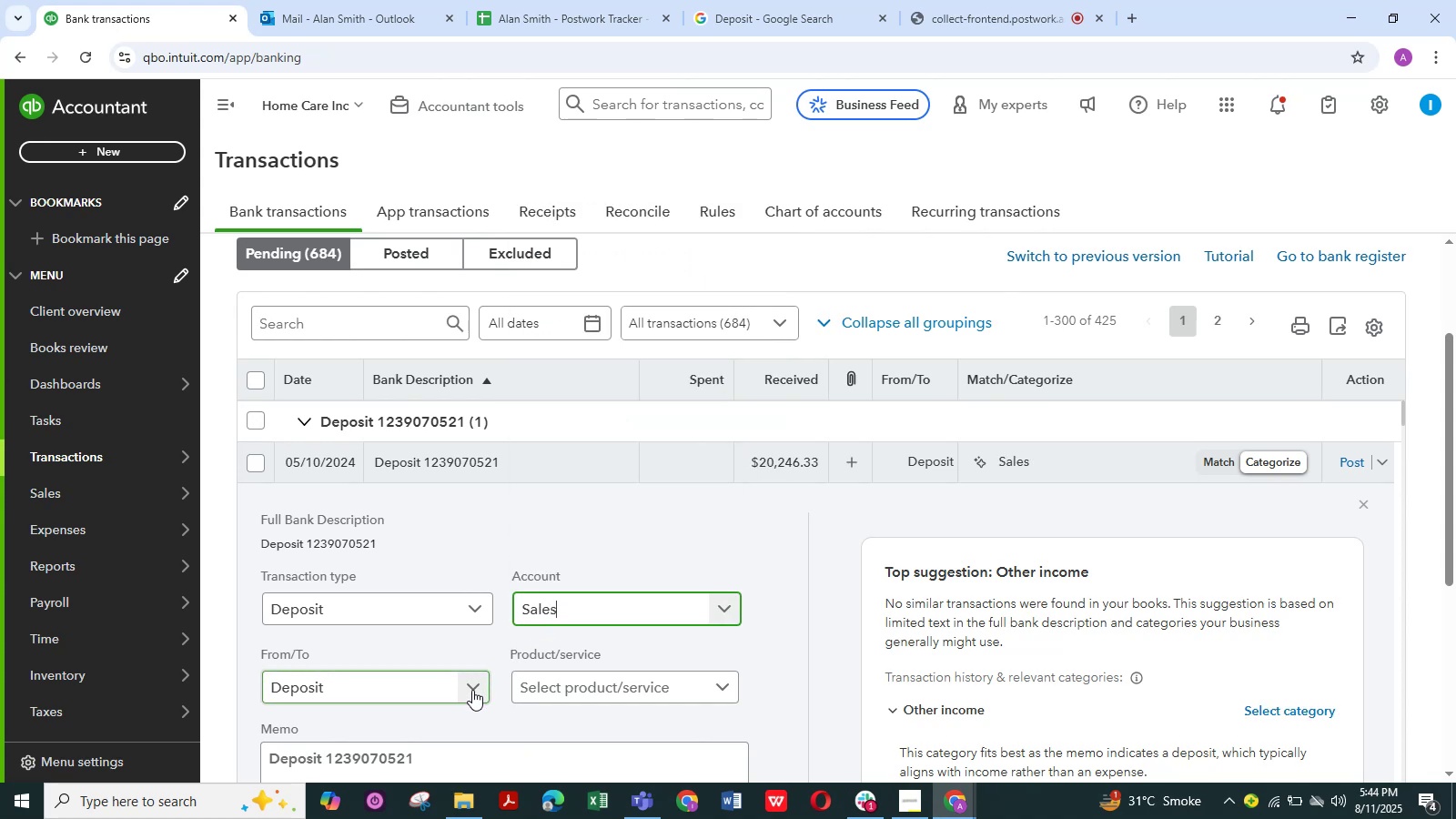 
scroll: coordinate [533, 639], scroll_direction: down, amount: 3.0
 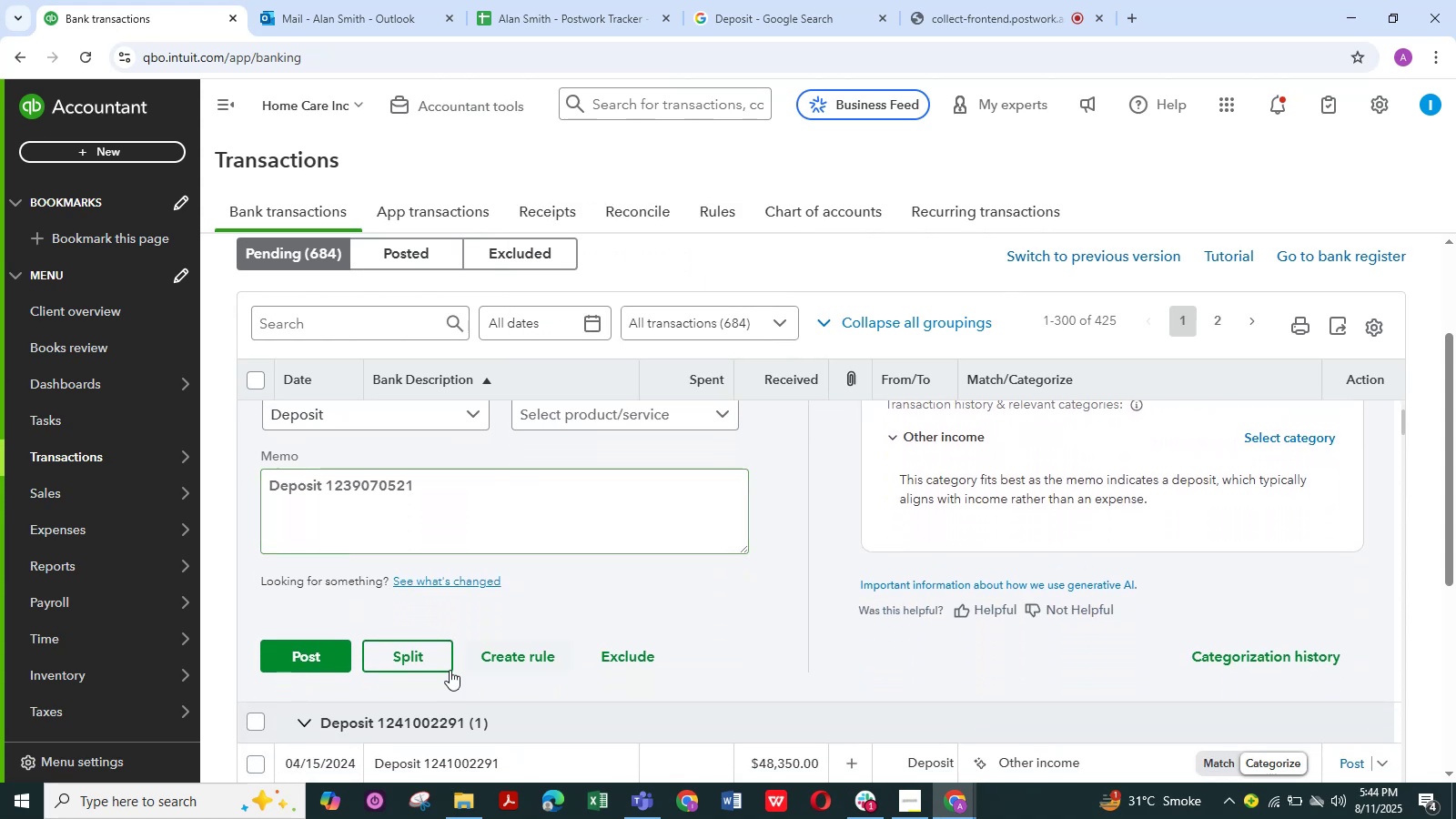 
mouse_move([307, 652])
 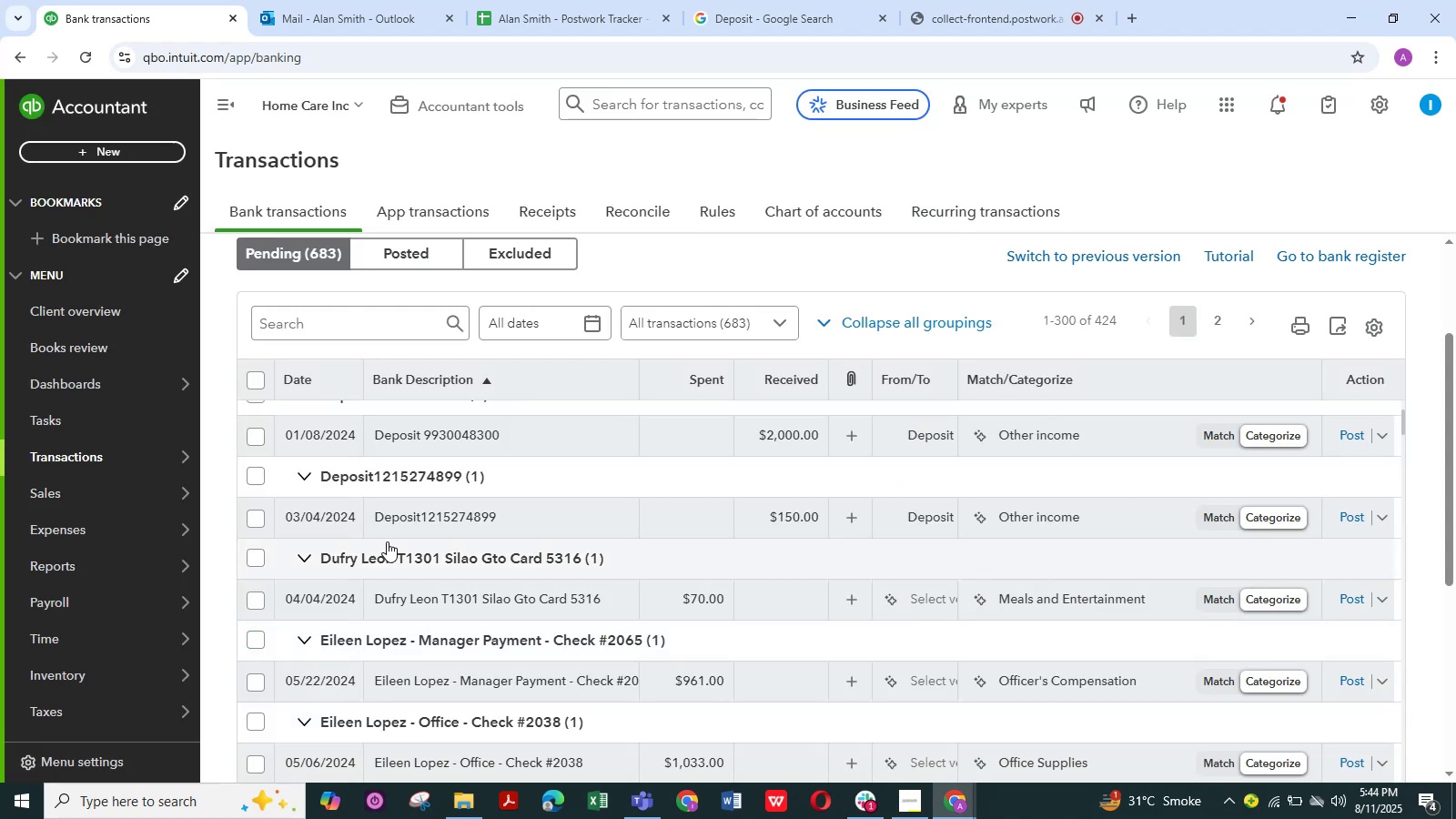 
scroll: coordinate [389, 539], scroll_direction: up, amount: 5.0
 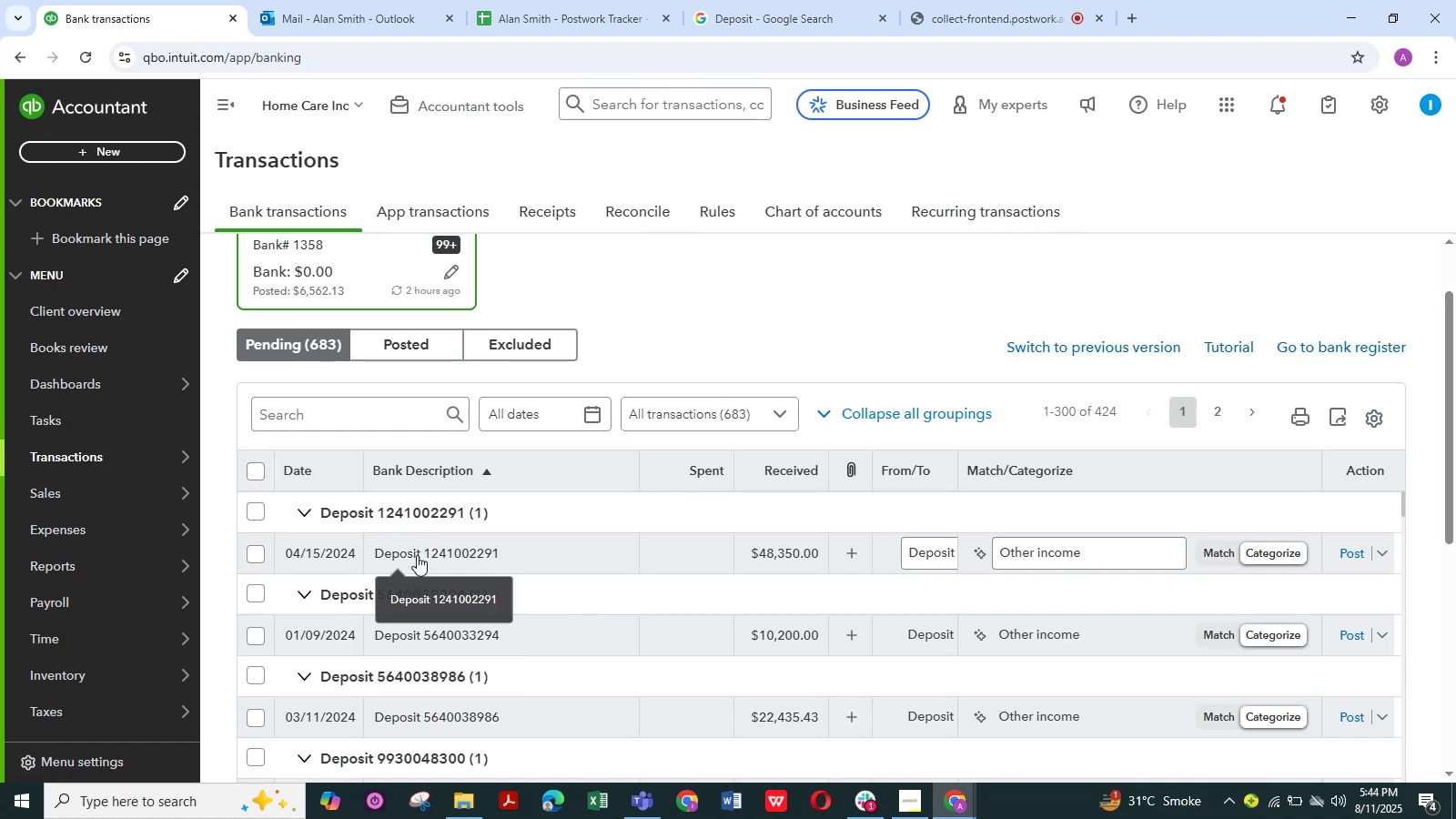 
left_click([417, 555])
 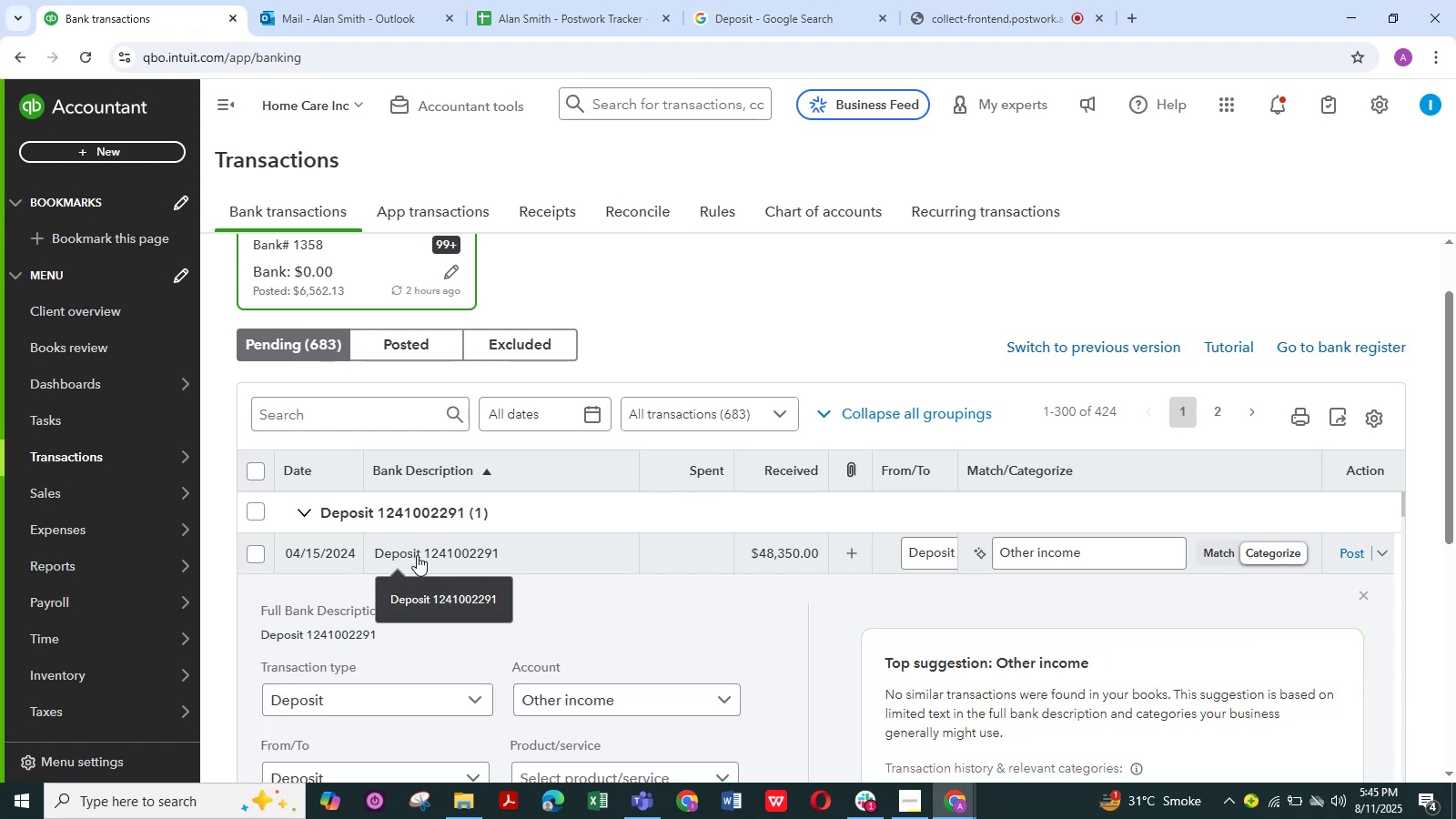 
wait(13.44)
 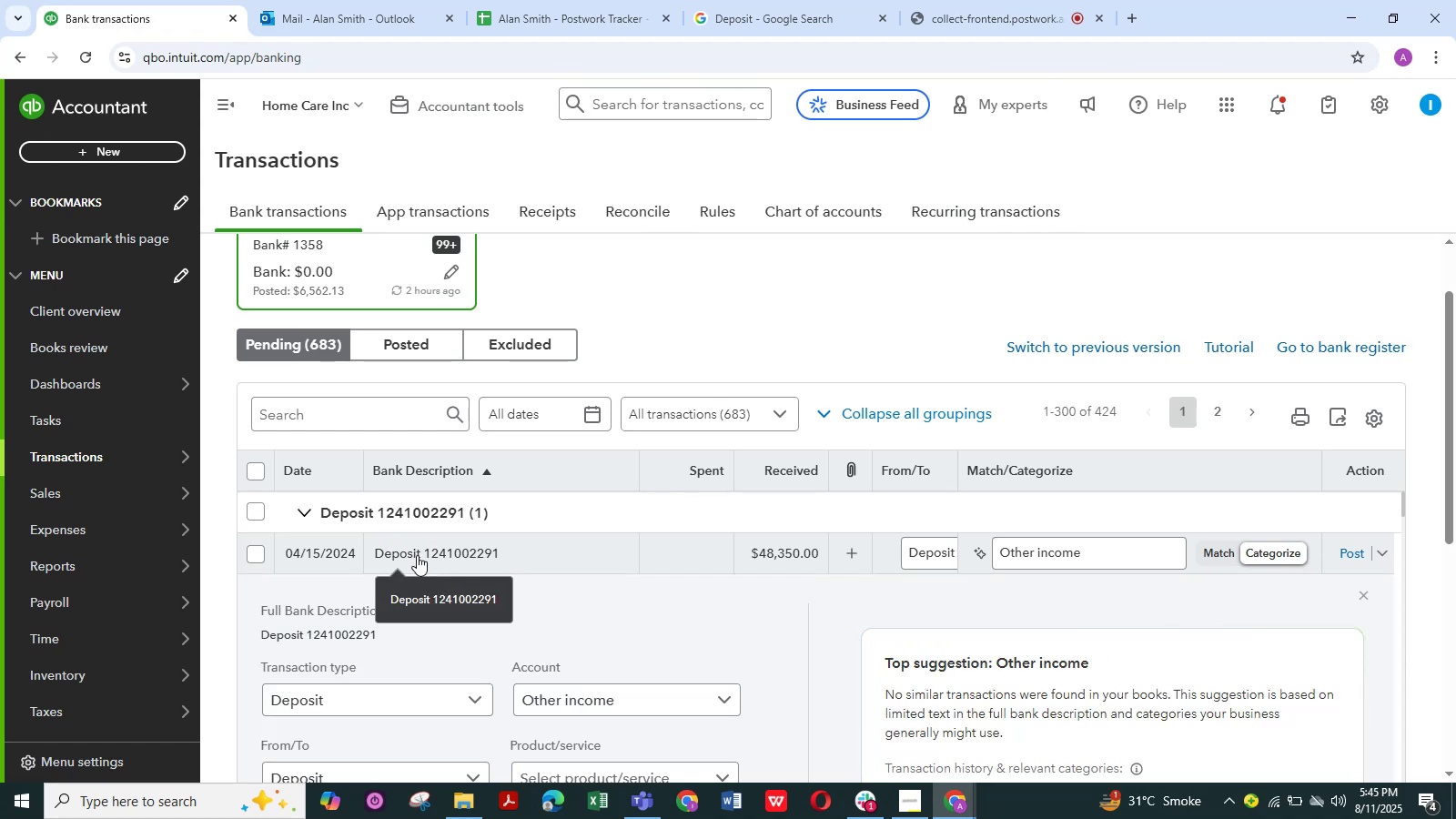 
scroll: coordinate [691, 709], scroll_direction: down, amount: 1.0
 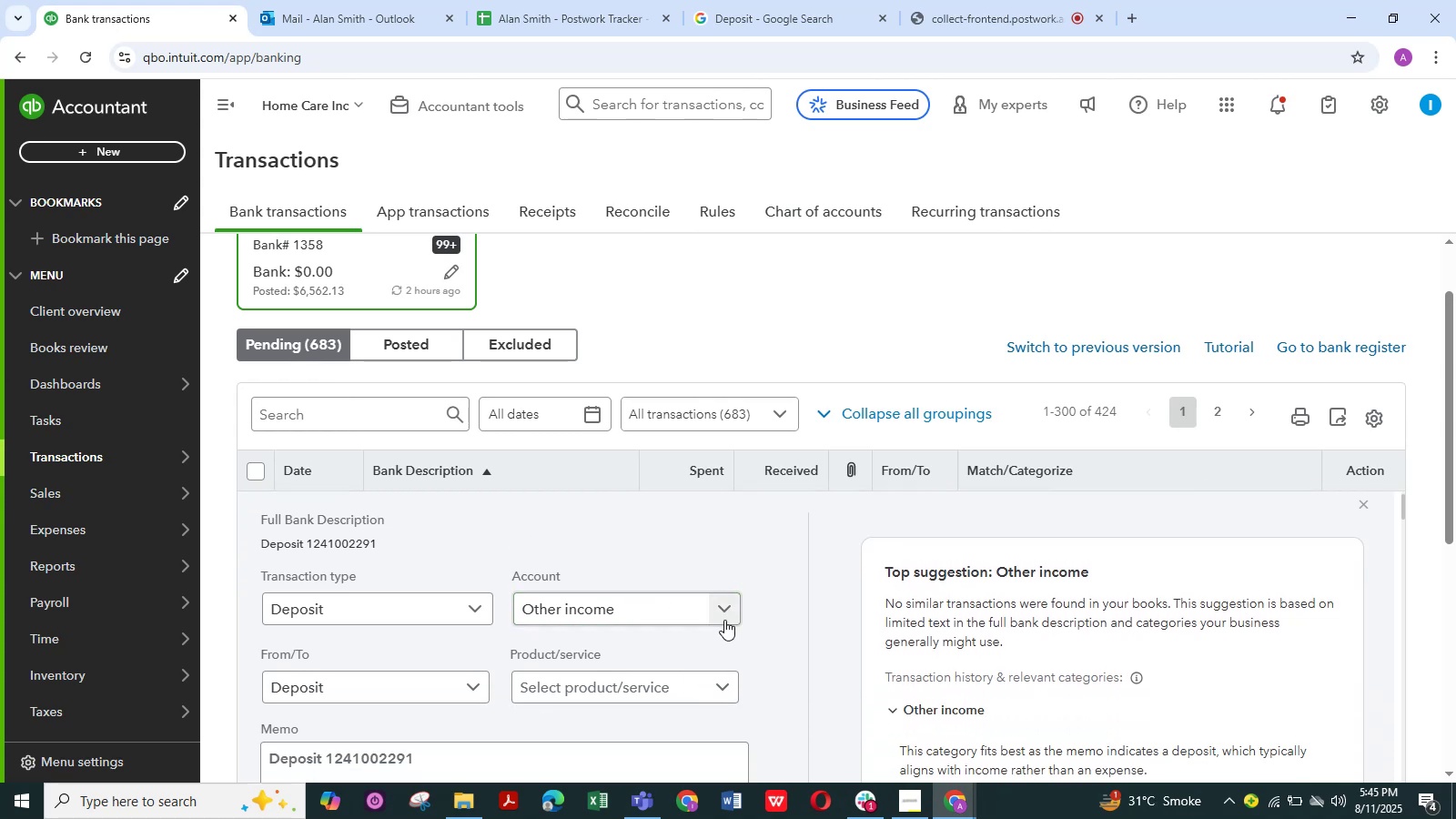 
left_click([727, 611])
 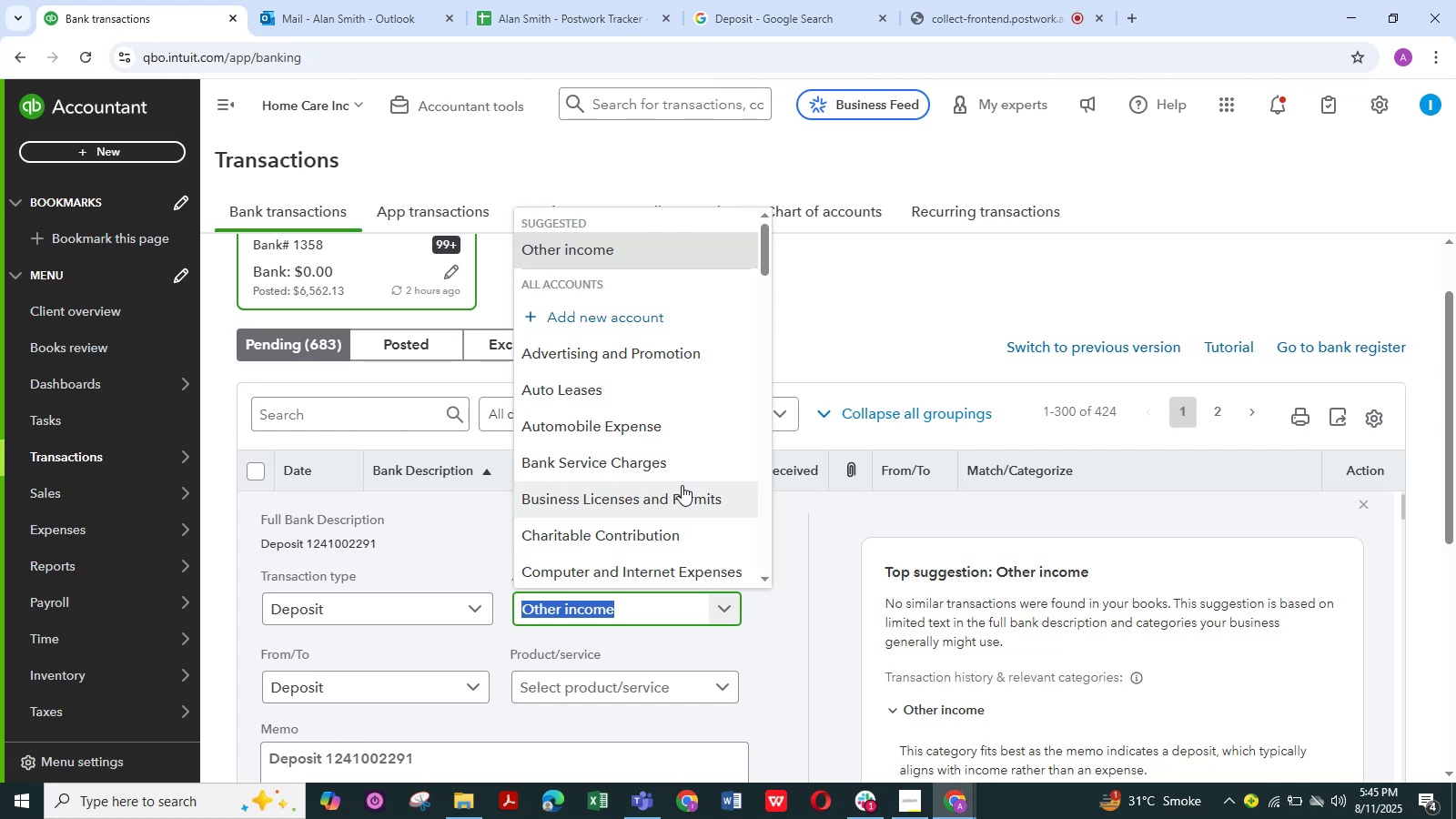 
wait(10.14)
 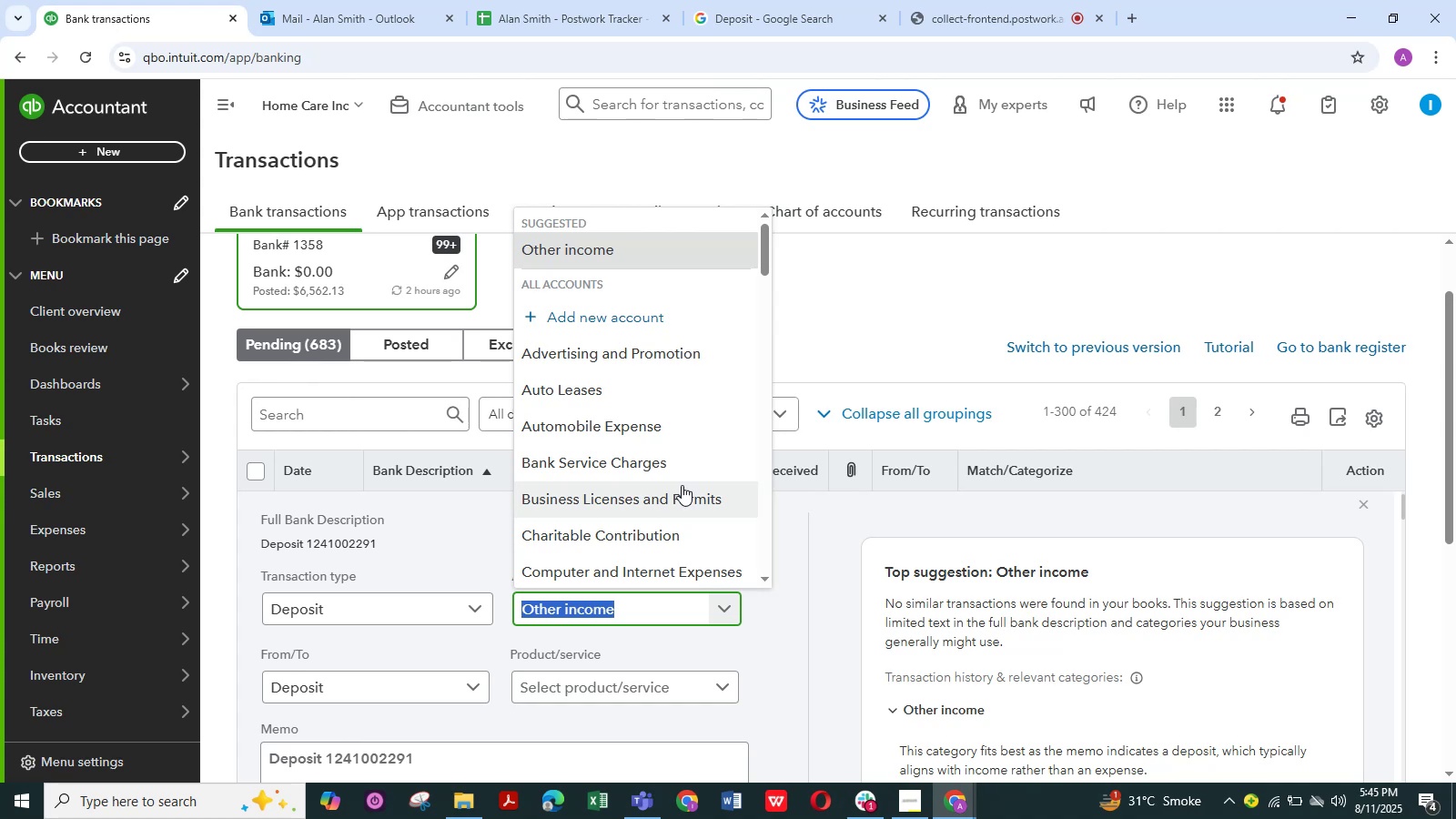 
scroll: coordinate [595, 484], scroll_direction: down, amount: 20.0
 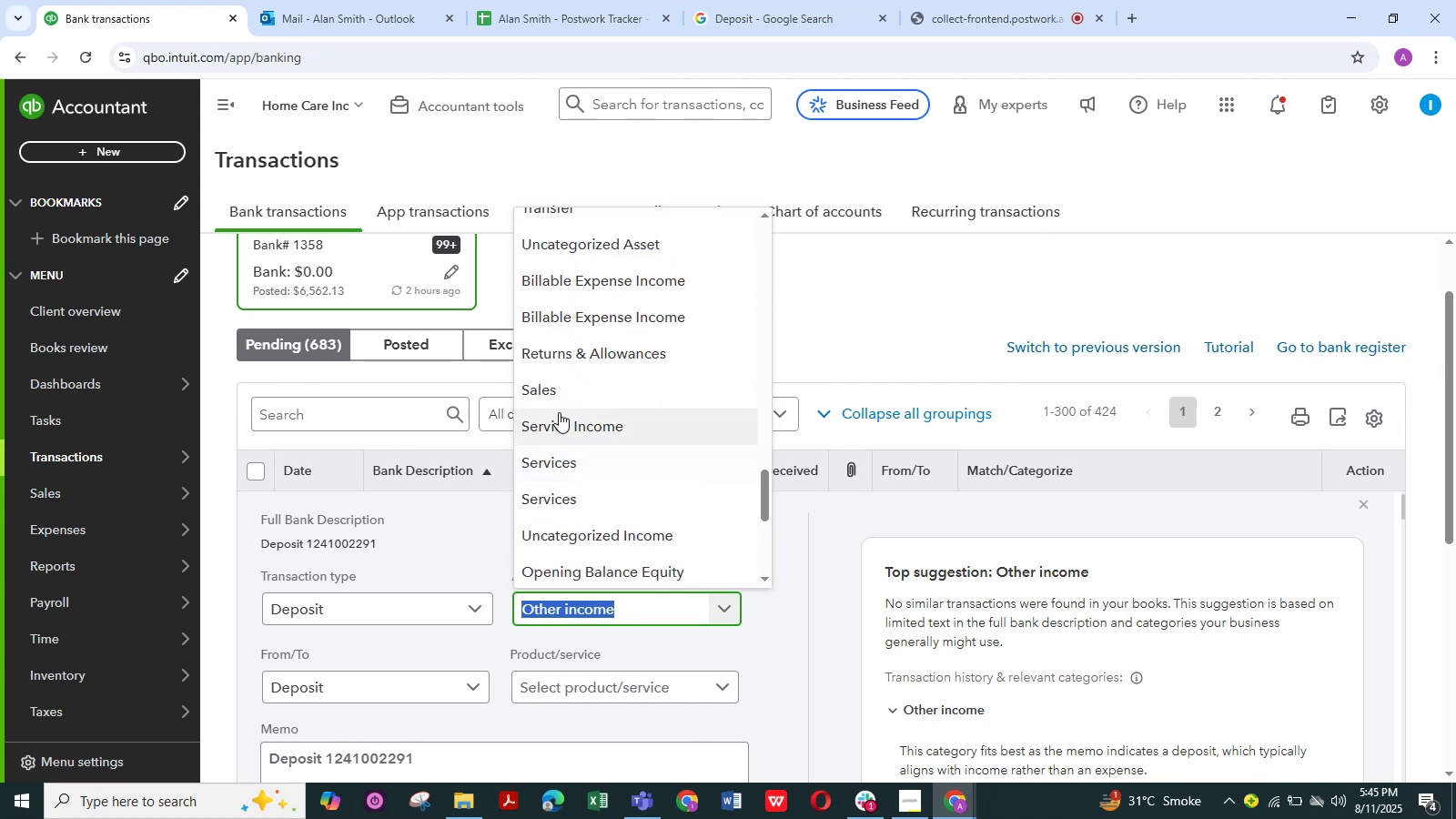 
left_click([557, 396])
 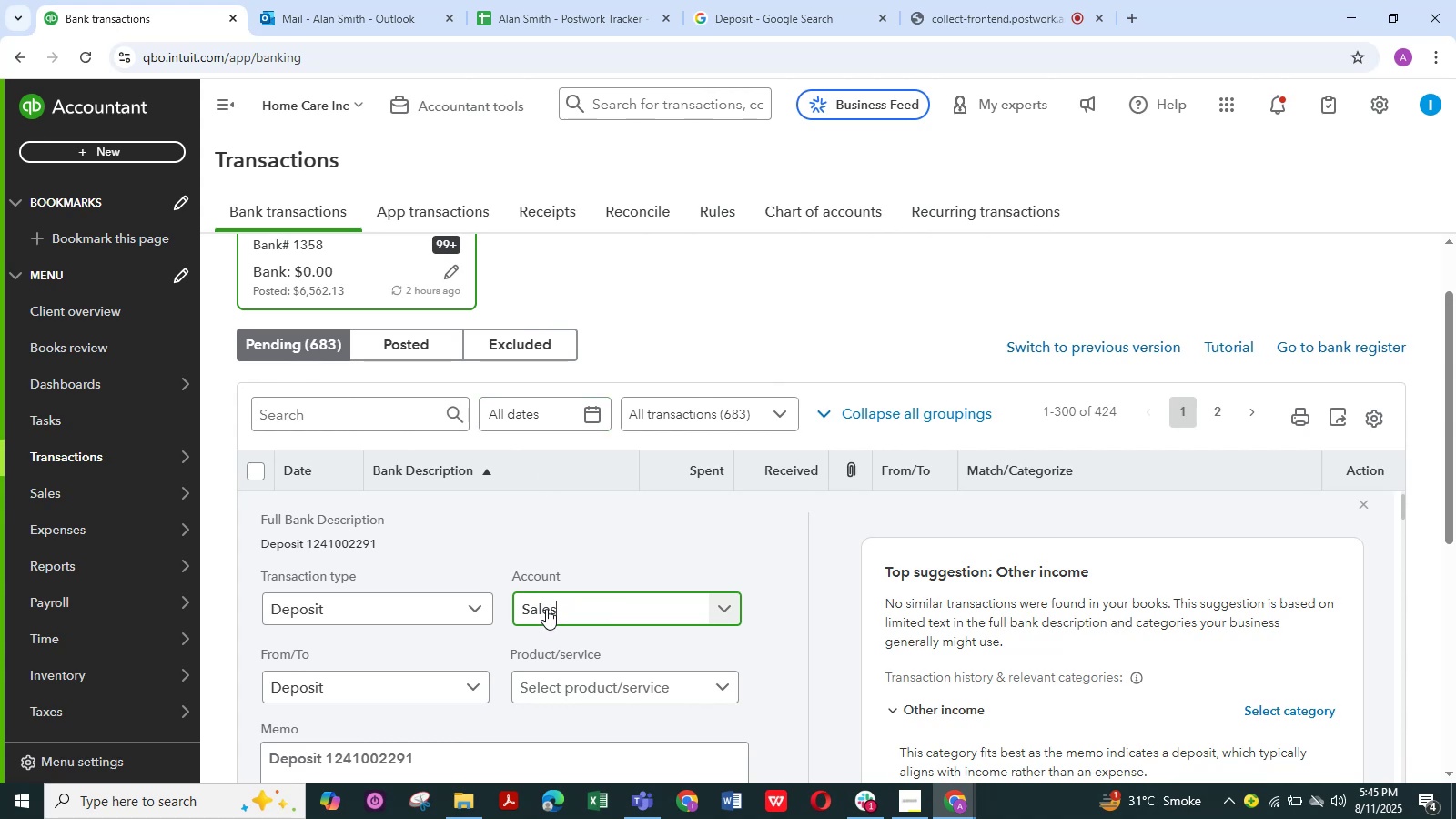 
wait(14.92)
 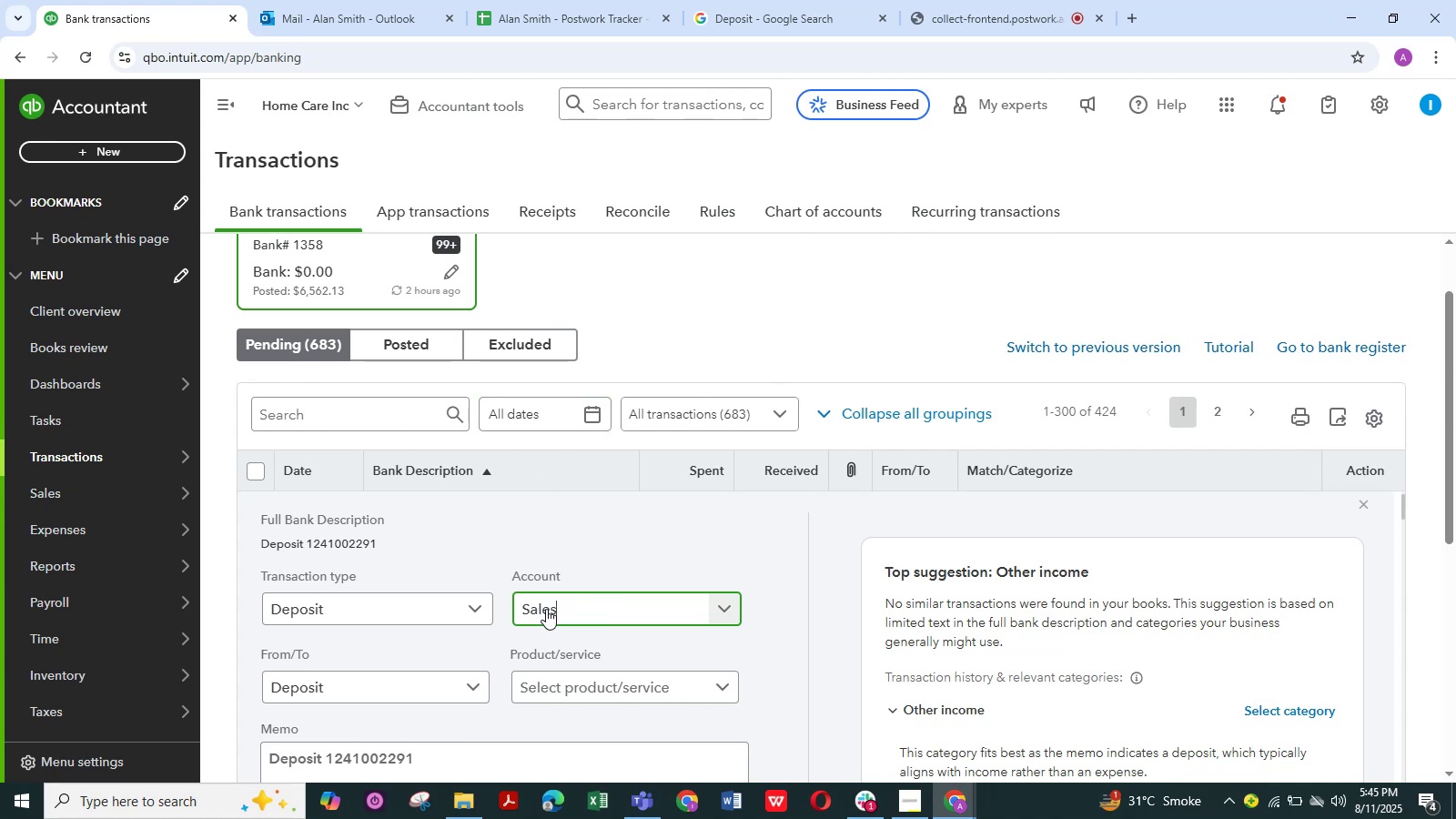 
scroll: coordinate [480, 712], scroll_direction: down, amount: 2.0
 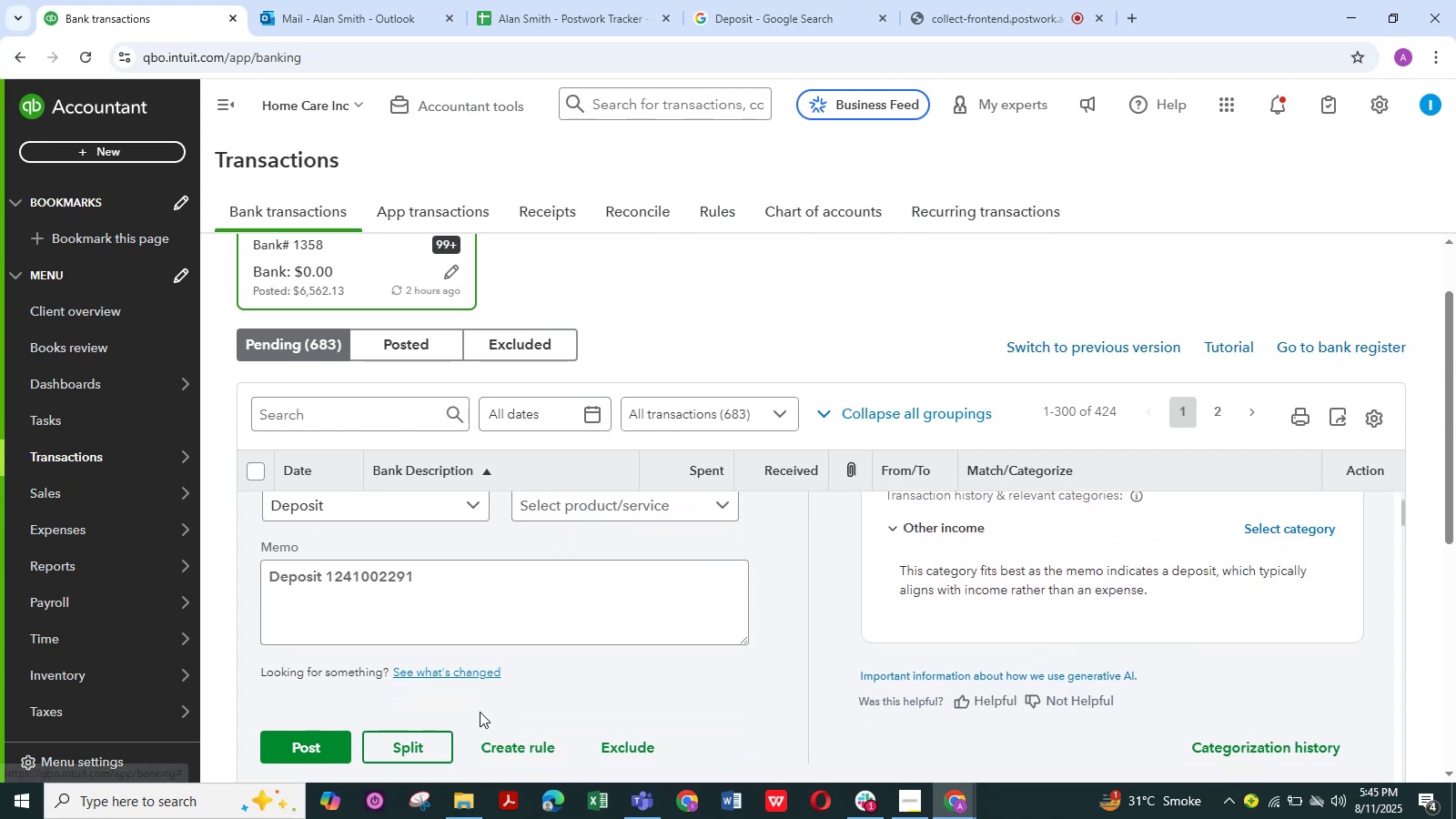 
scroll: coordinate [480, 707], scroll_direction: up, amount: 2.0
 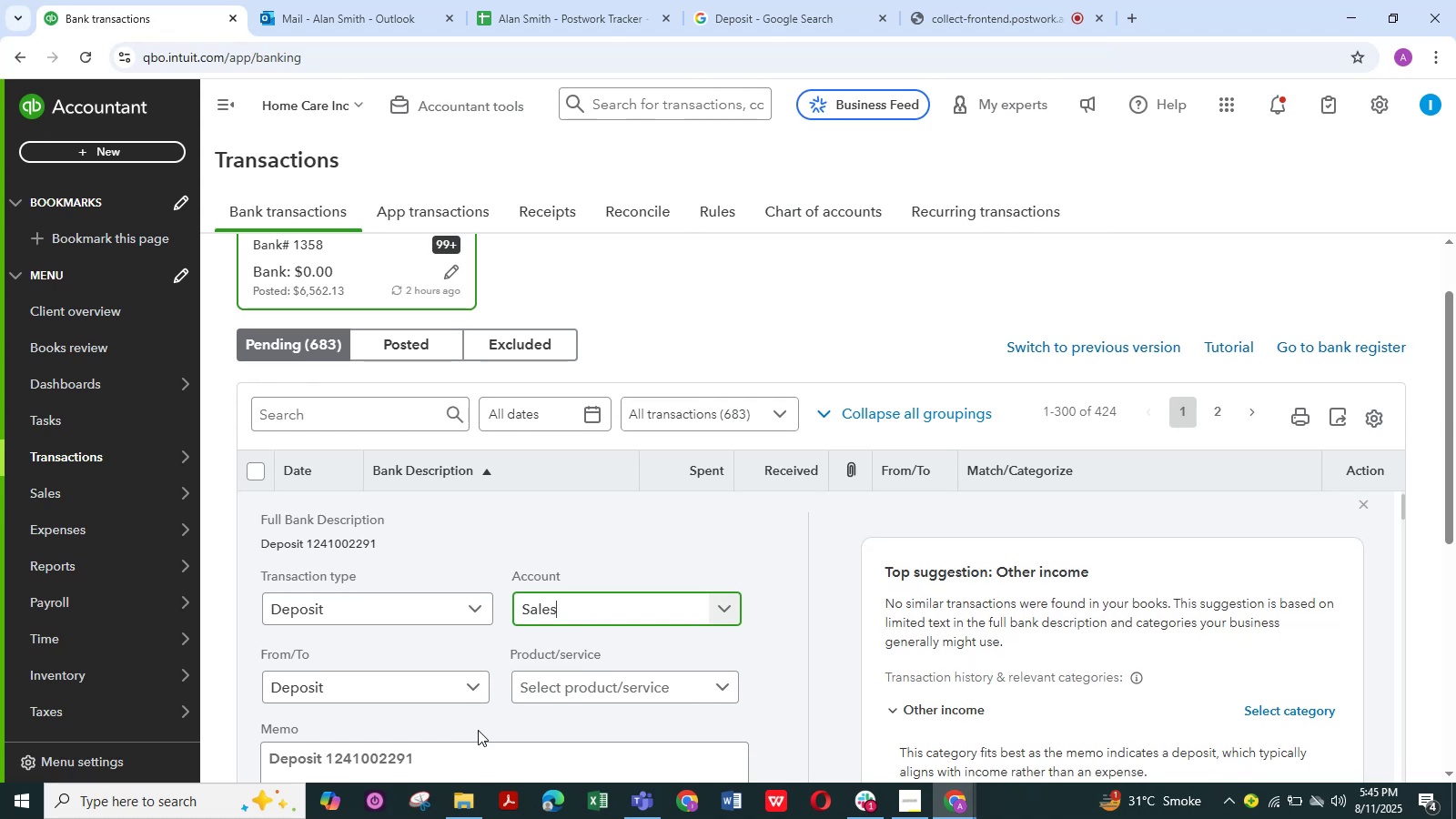 
scroll: coordinate [472, 721], scroll_direction: down, amount: 2.0
 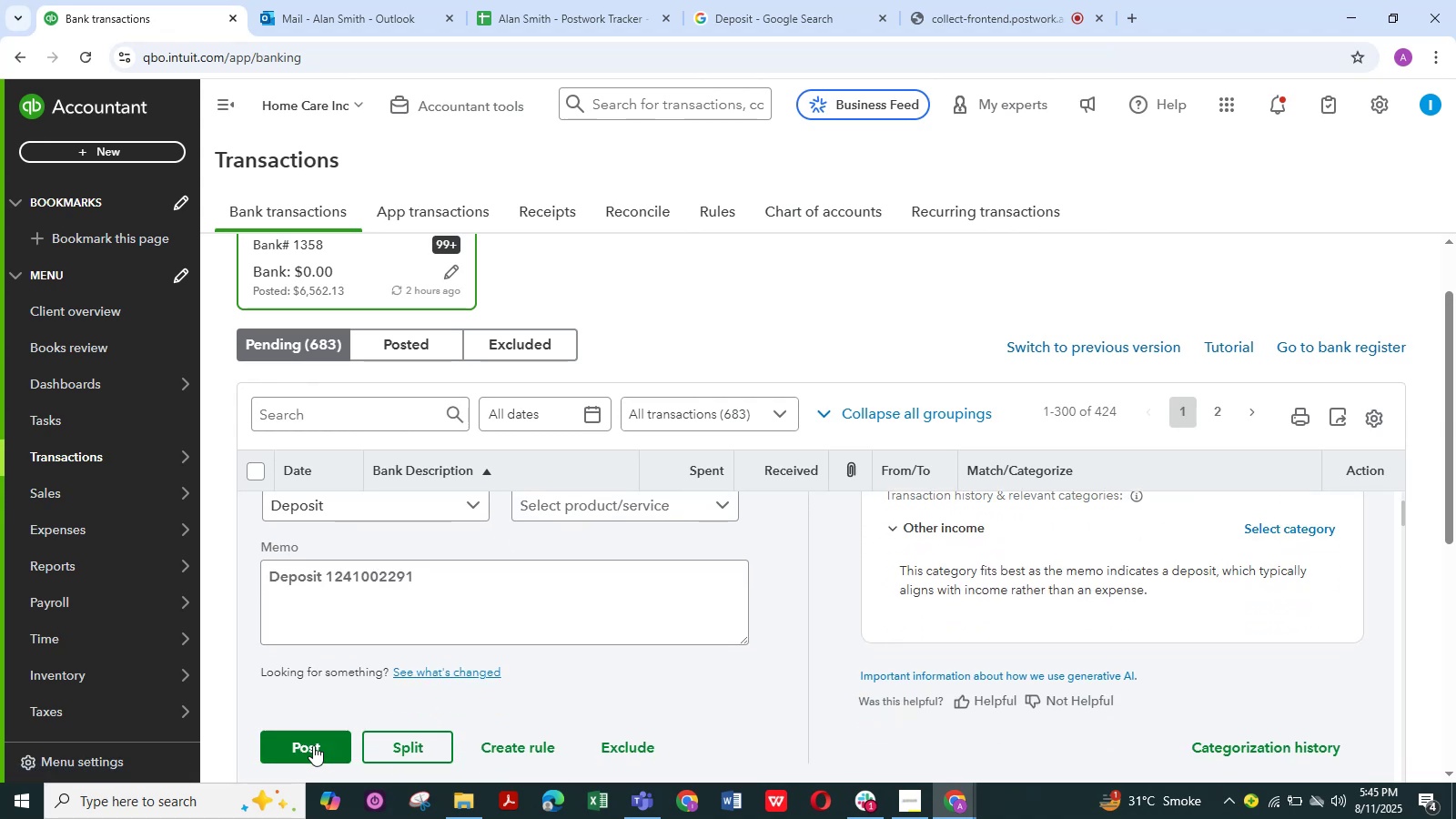 
left_click([310, 742])
 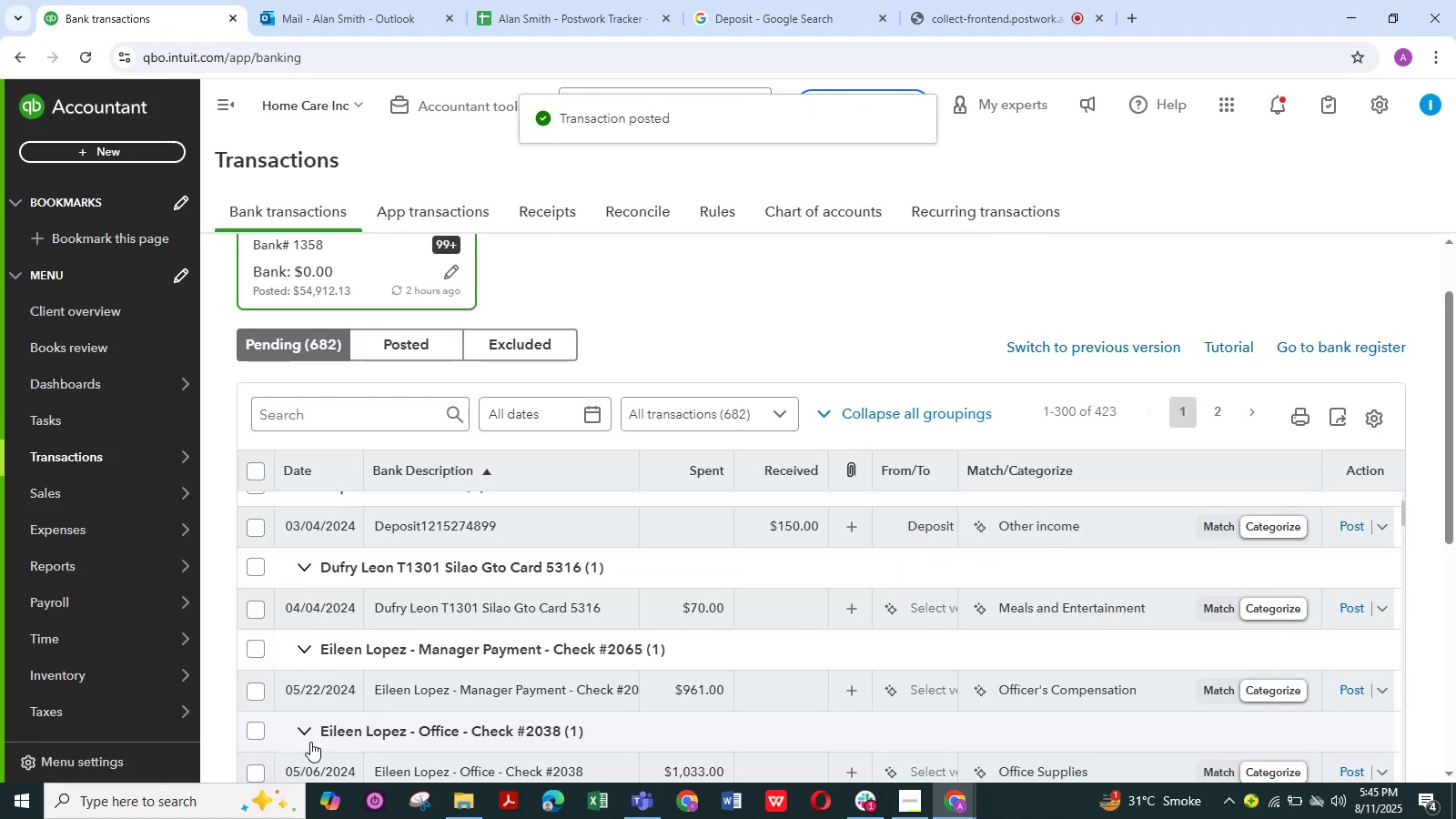 
wait(7.26)
 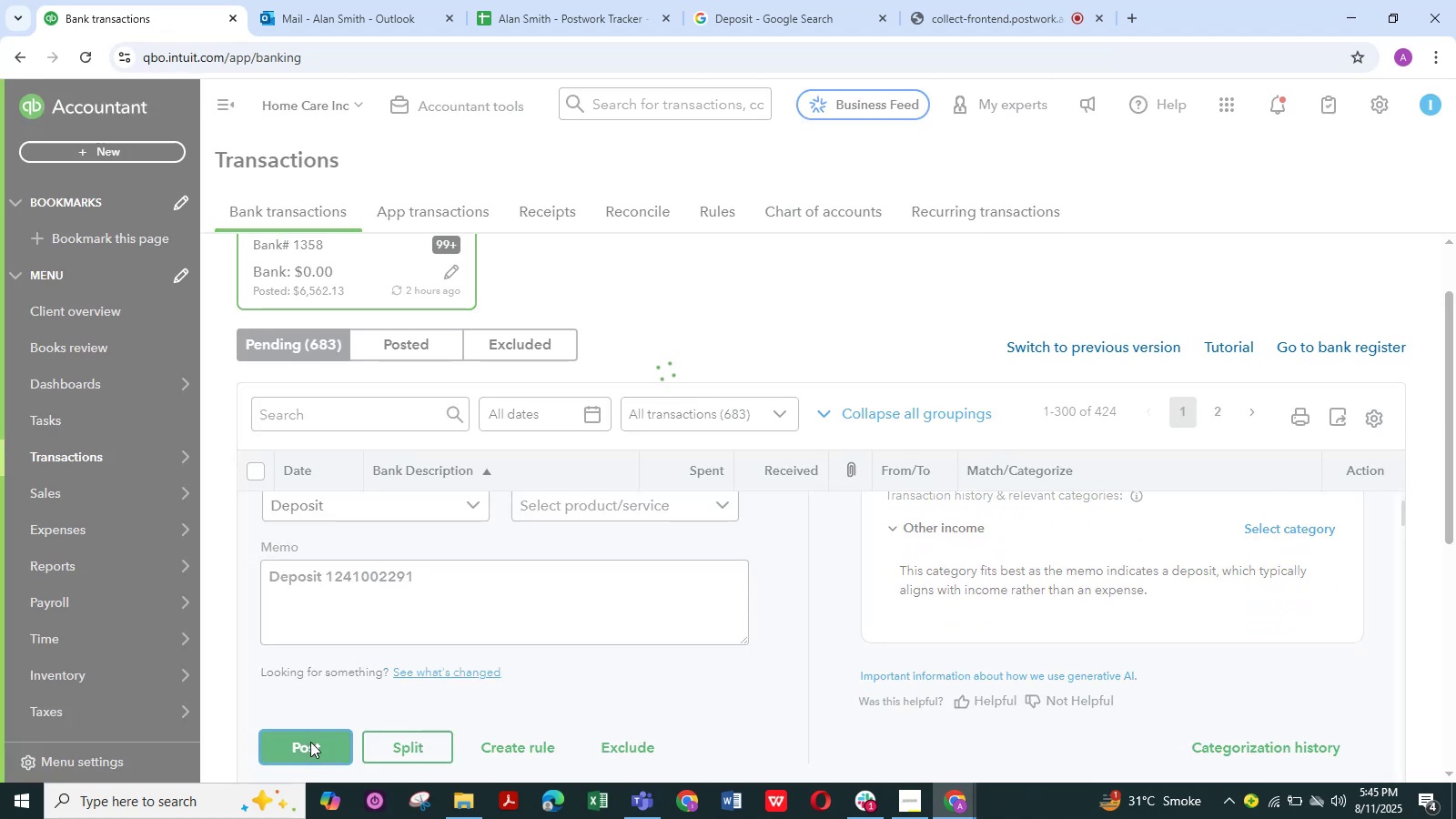 
scroll: coordinate [441, 647], scroll_direction: up, amount: 1.0
 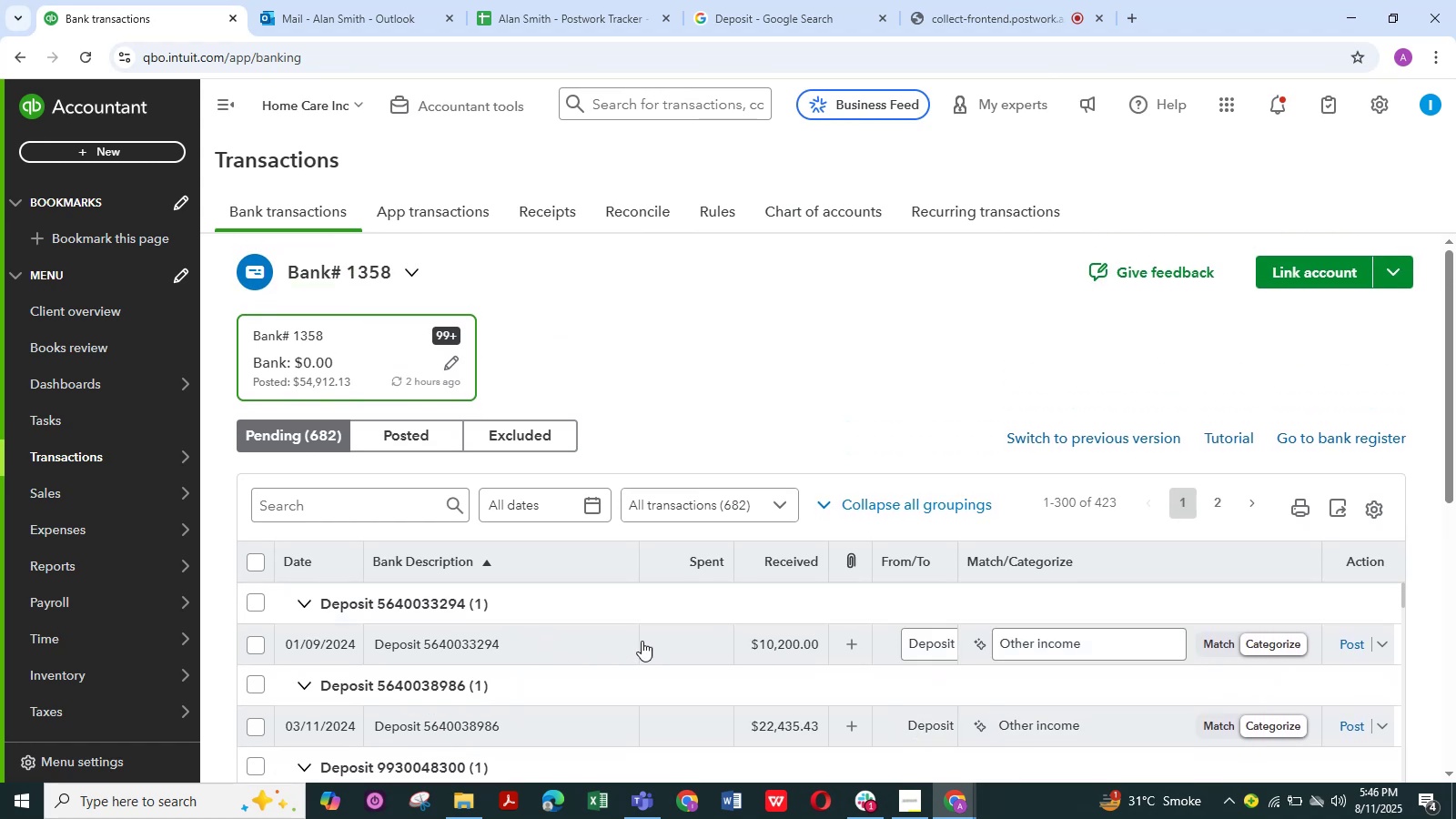 
wait(7.51)
 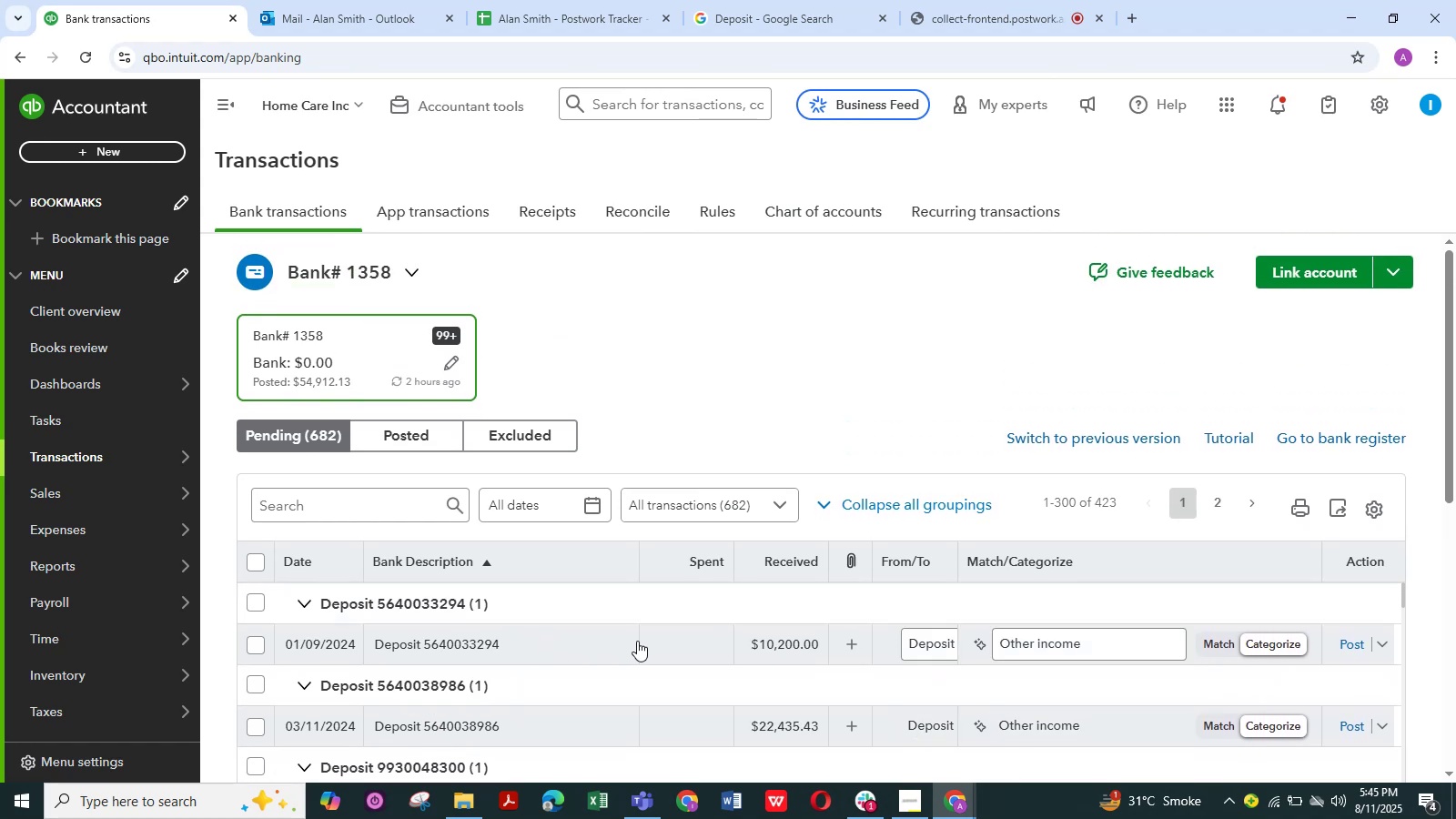 
left_click([580, 641])
 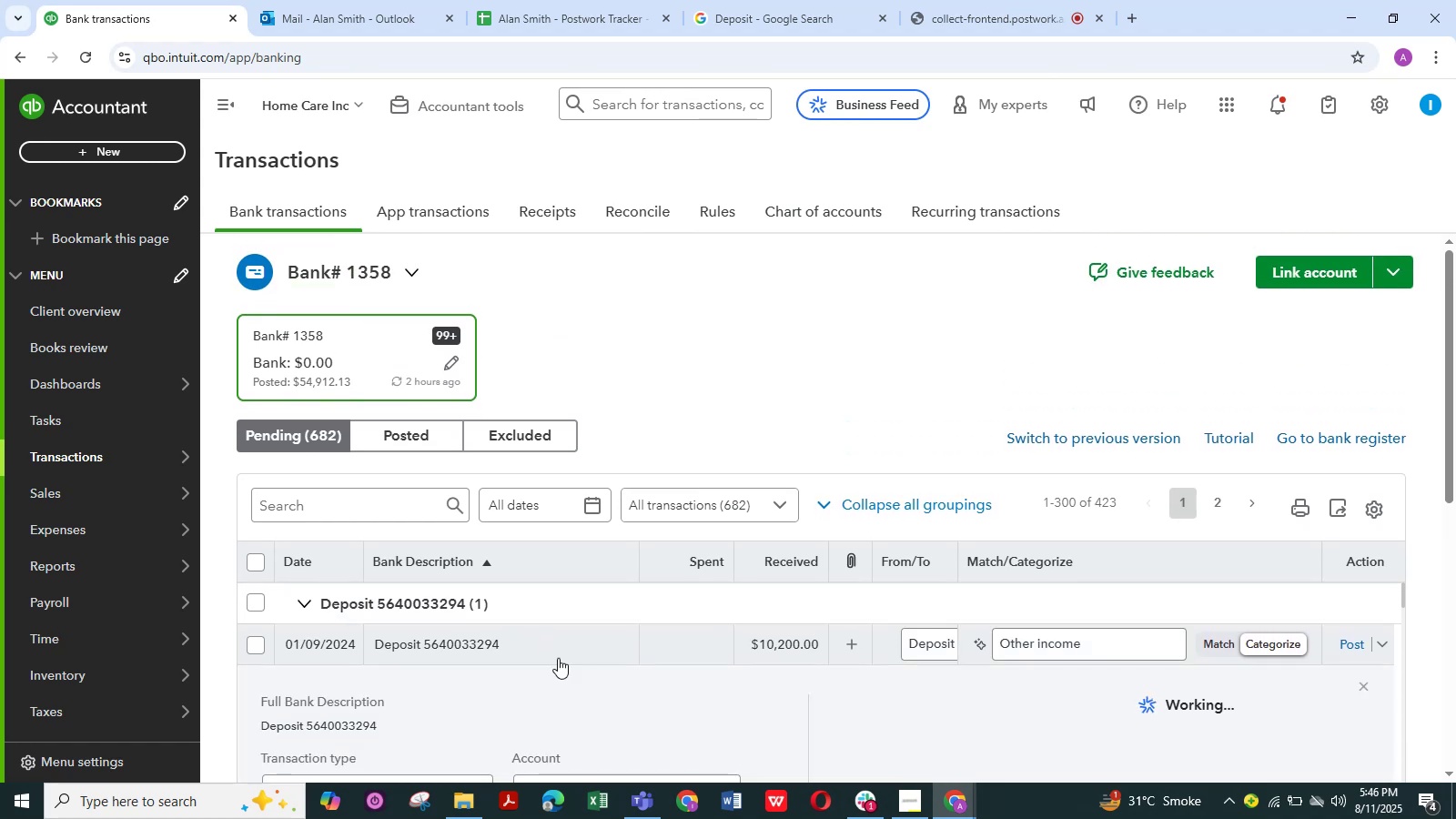 
scroll: coordinate [550, 691], scroll_direction: down, amount: 1.0
 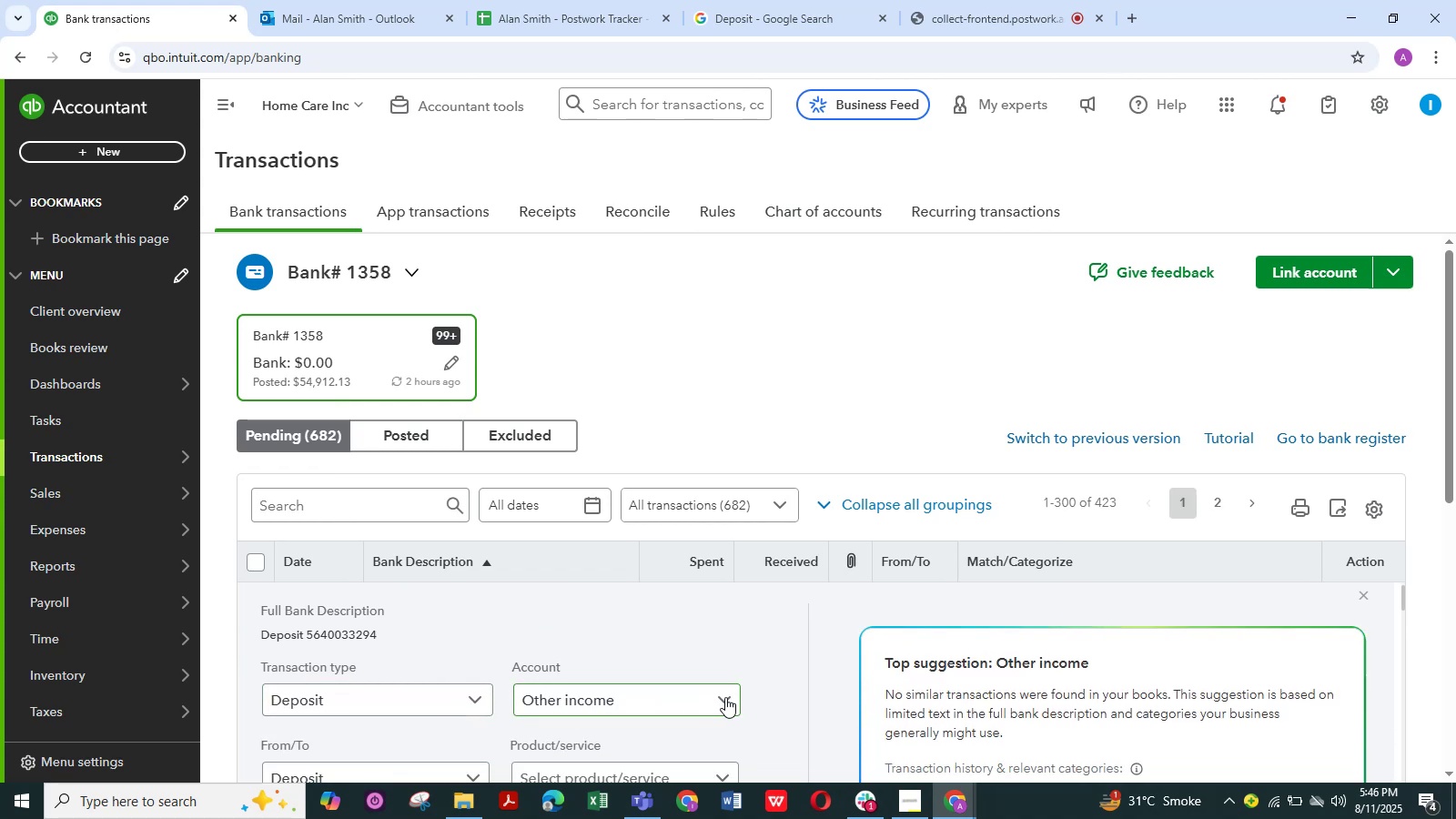 
scroll: coordinate [772, 662], scroll_direction: up, amount: 5.0
 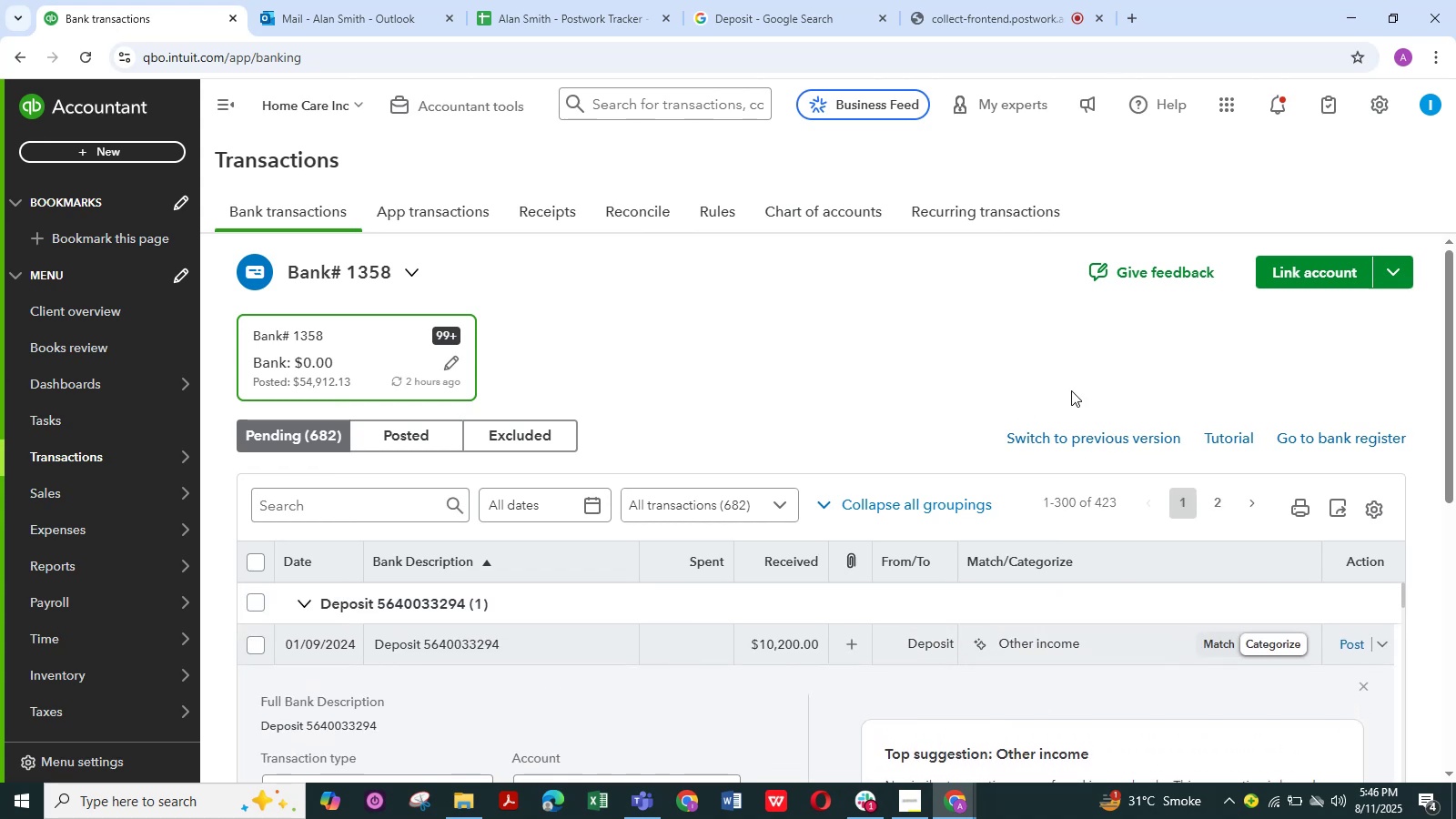 
scroll: coordinate [1086, 391], scroll_direction: down, amount: 3.0
 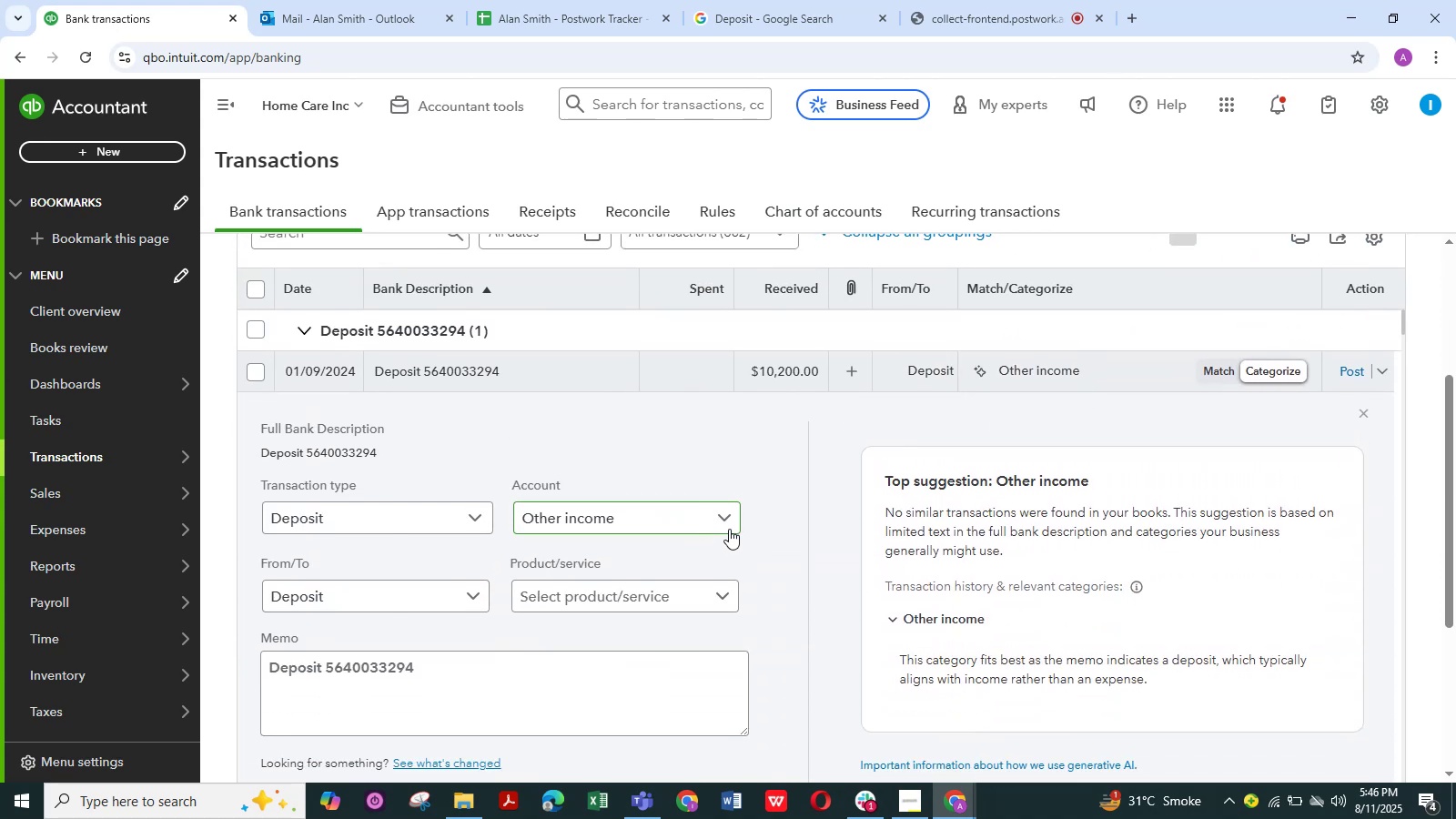 
left_click([728, 526])
 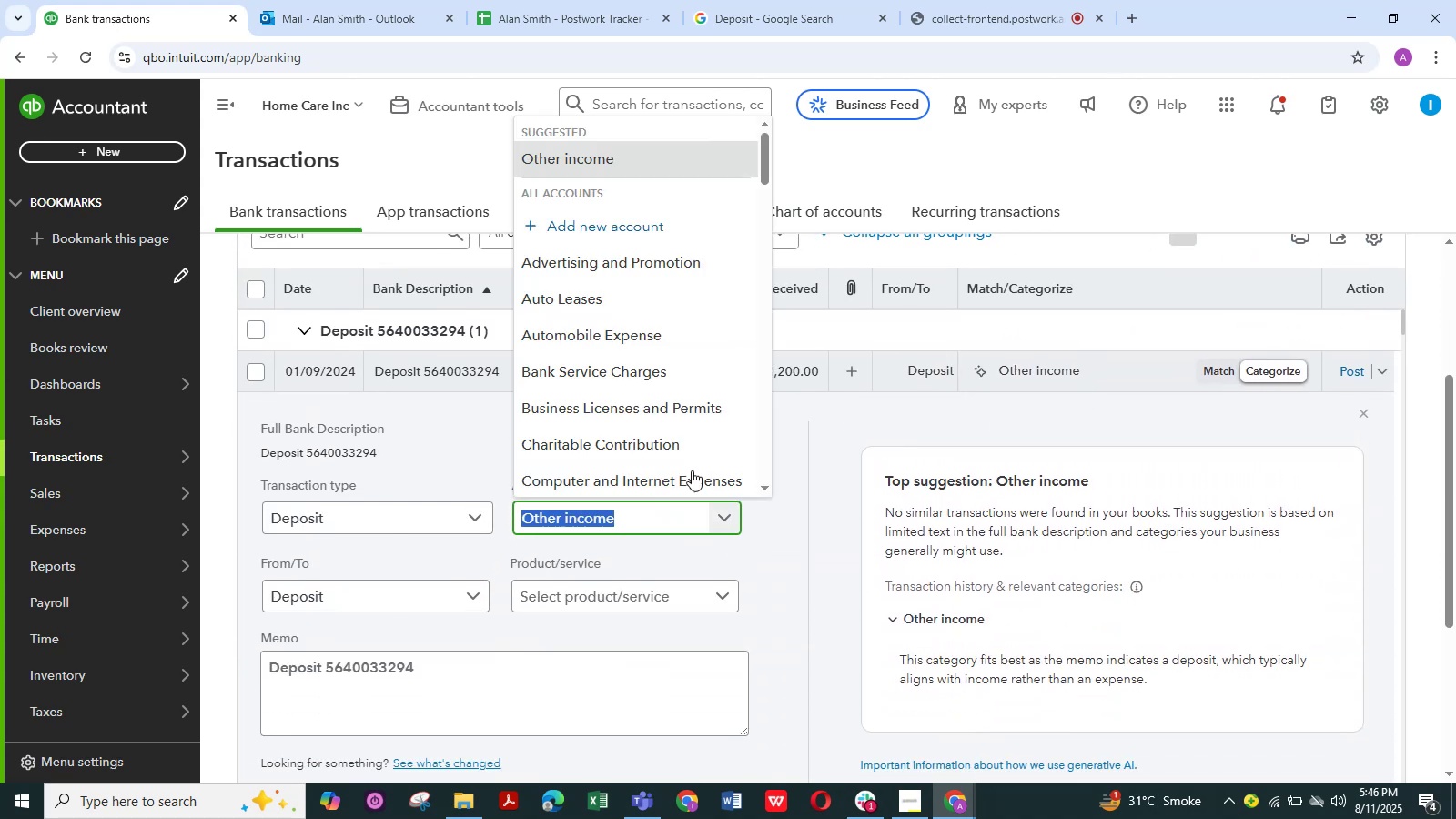 
scroll: coordinate [597, 410], scroll_direction: down, amount: 13.0
 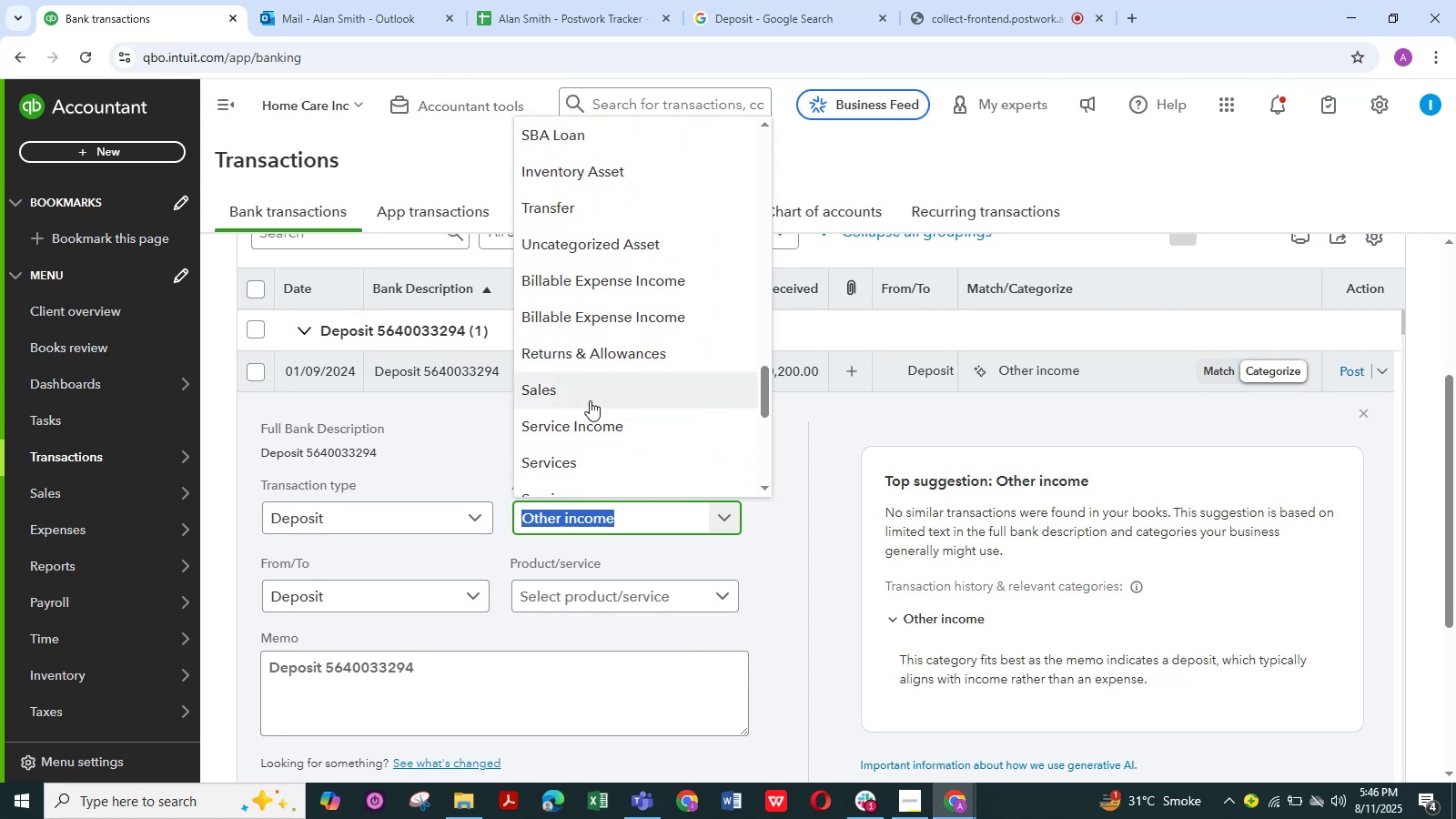 
left_click([589, 393])
 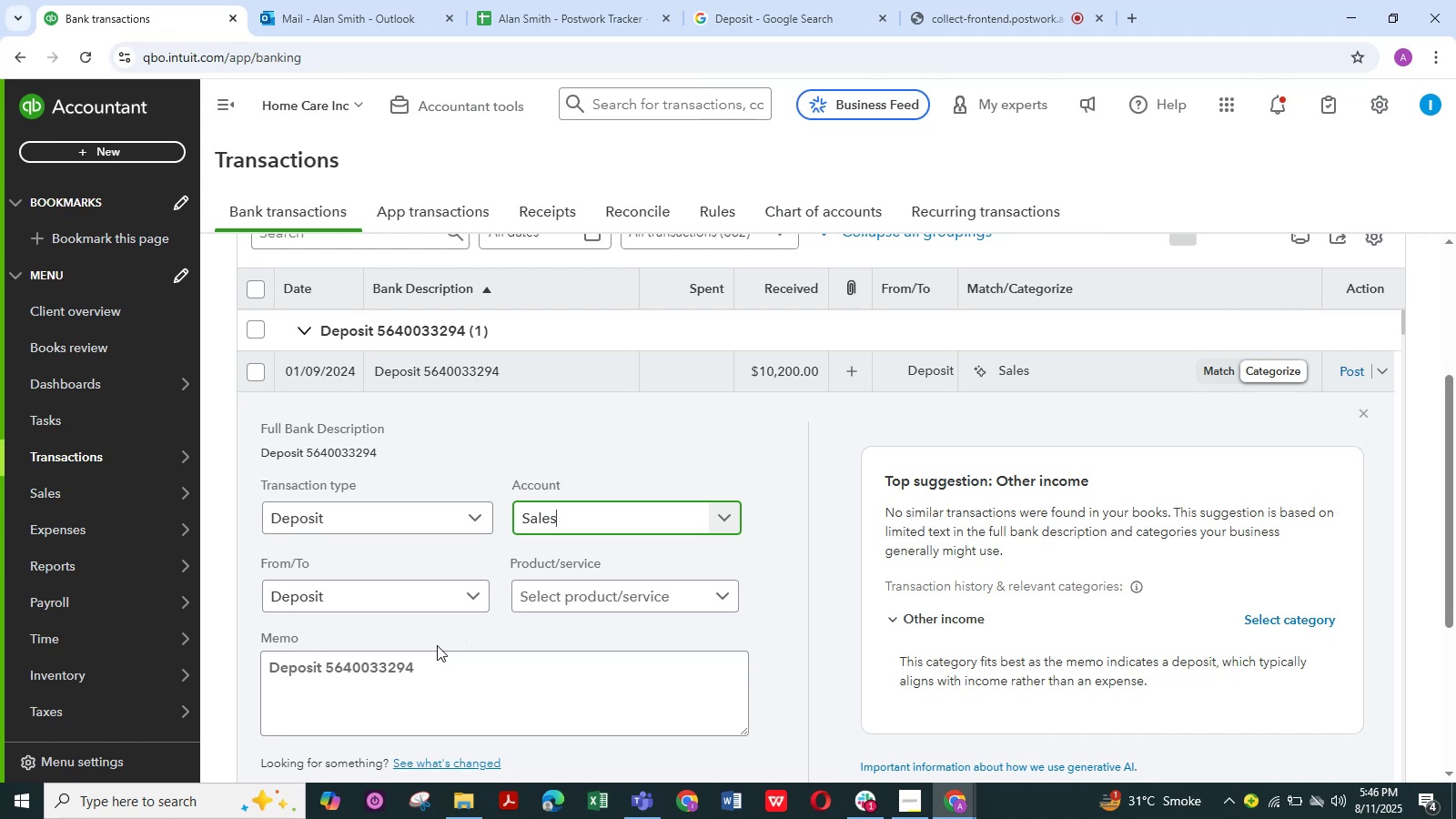 
wait(13.22)
 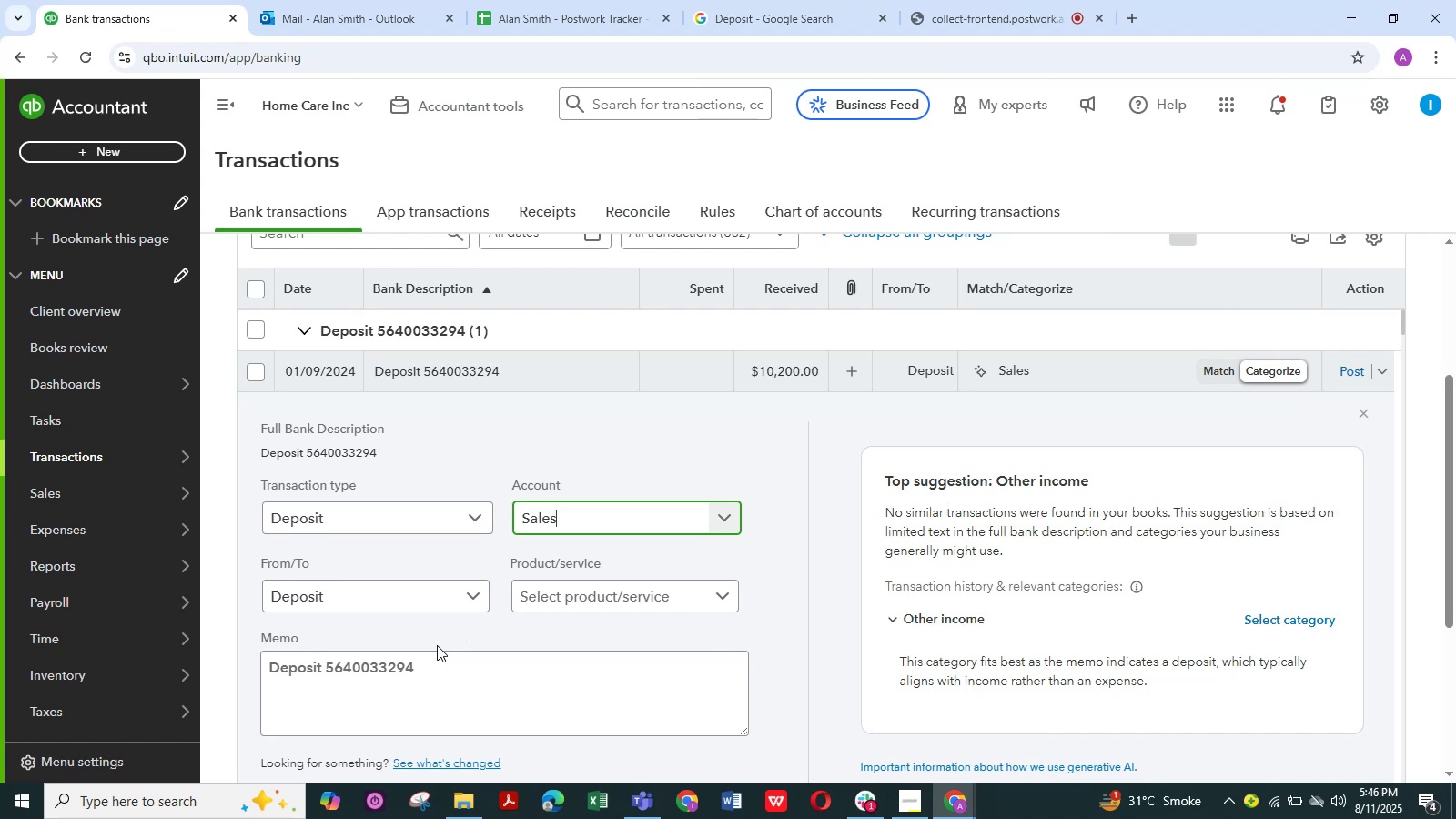 
scroll: coordinate [377, 712], scroll_direction: down, amount: 3.0
 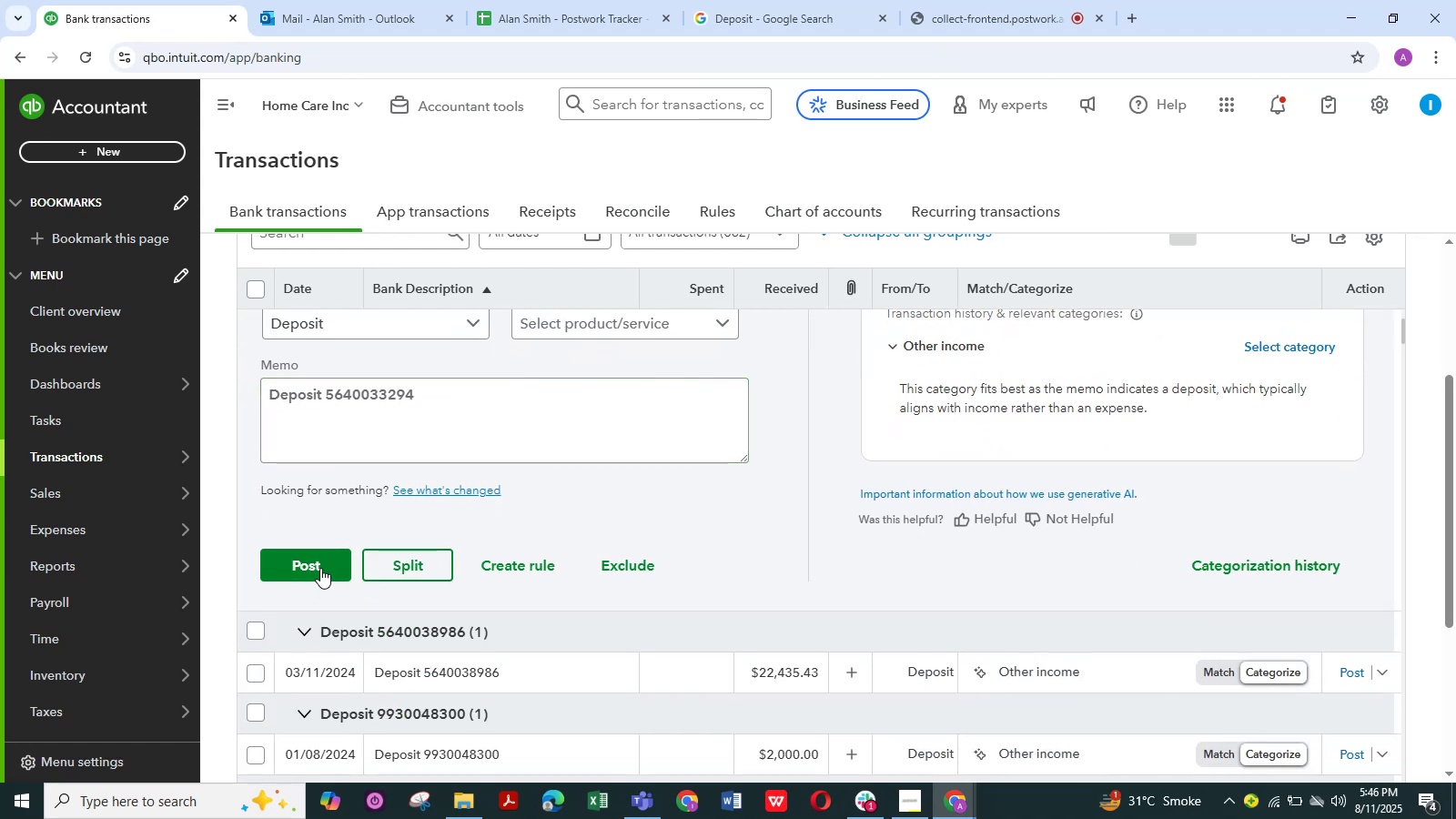 
left_click([320, 562])
 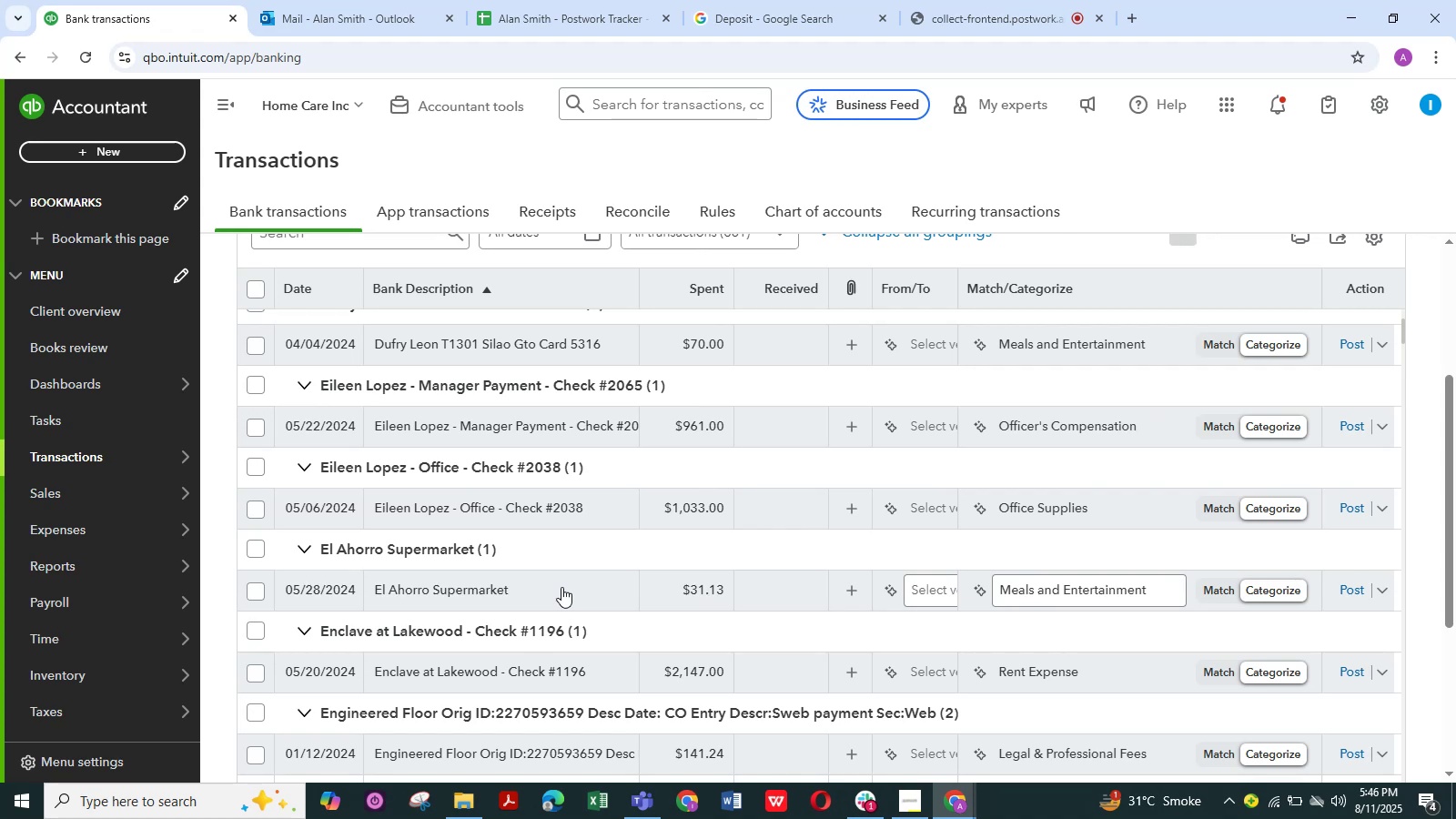 
wait(16.25)
 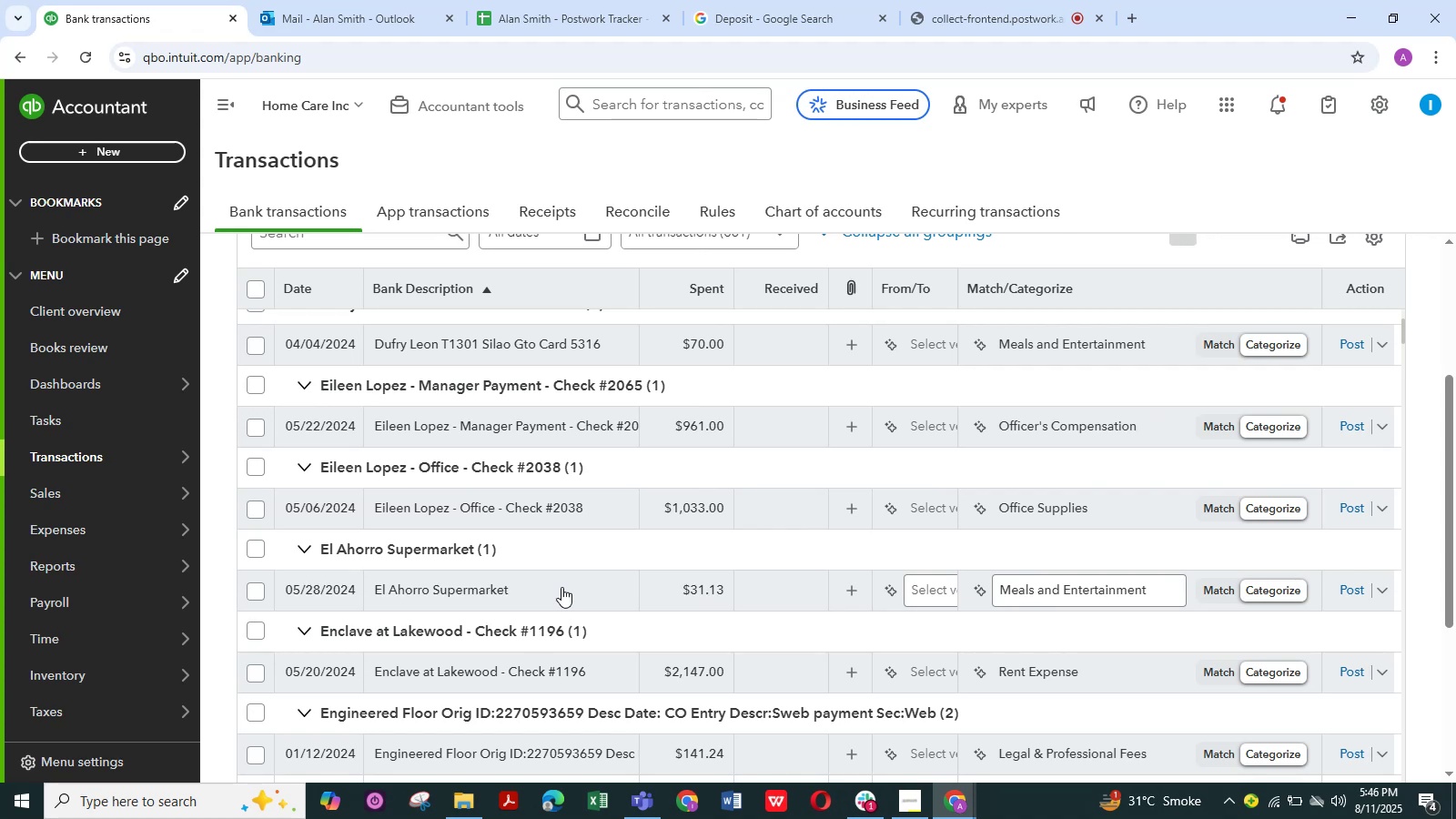 
scroll: coordinate [561, 587], scroll_direction: up, amount: 3.0
 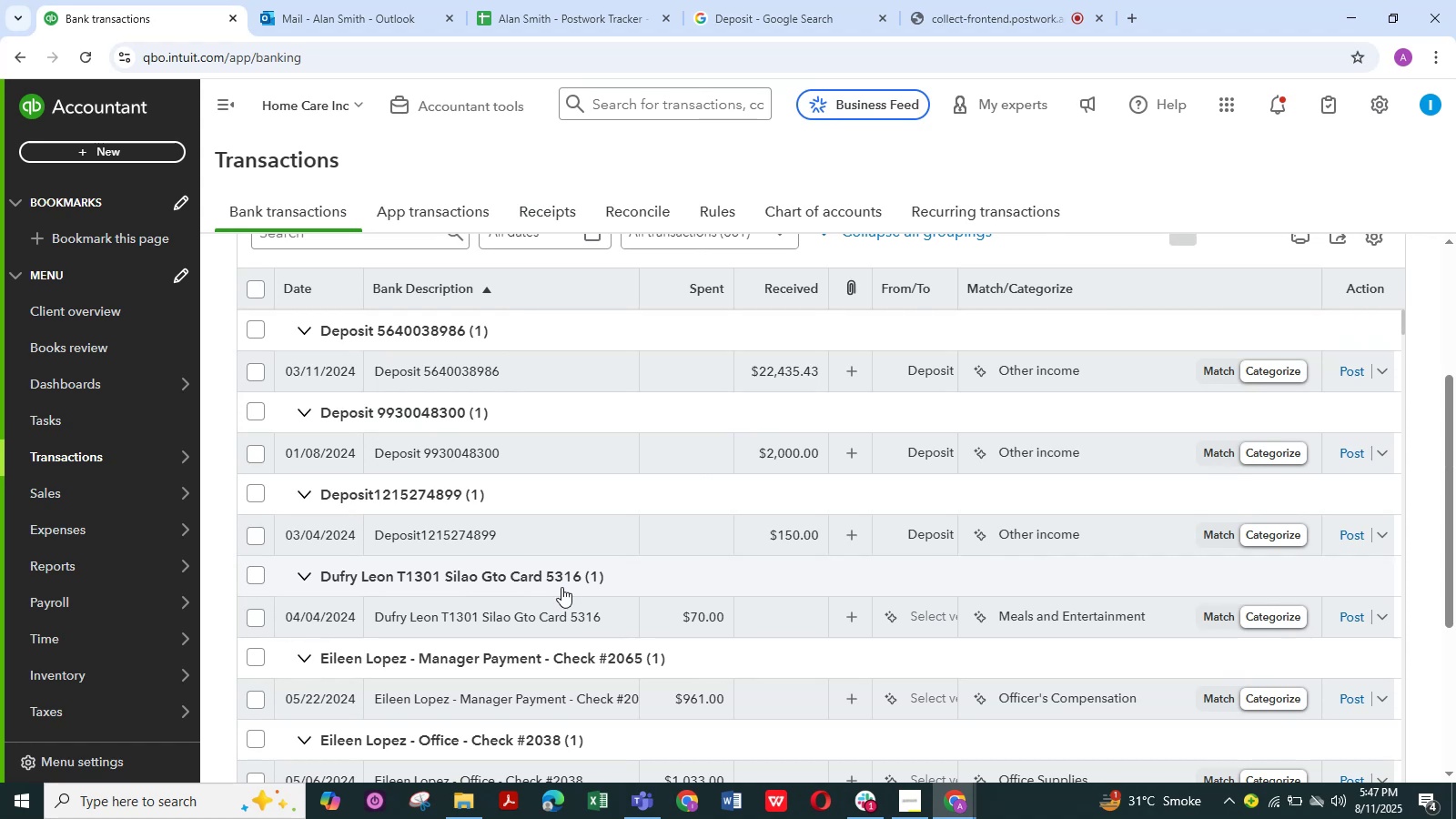 
wait(7.82)
 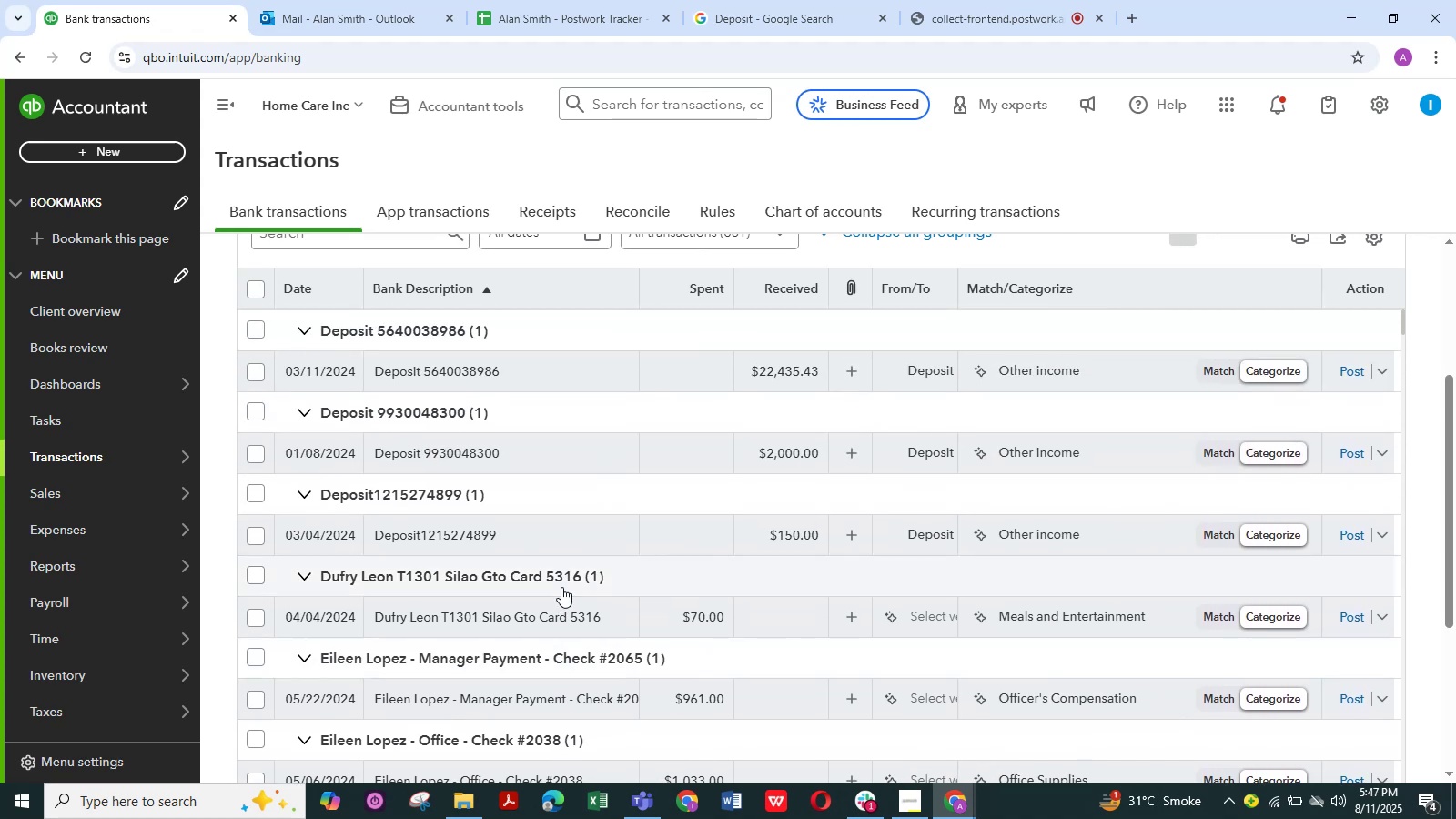 
scroll: coordinate [561, 587], scroll_direction: up, amount: 5.0
 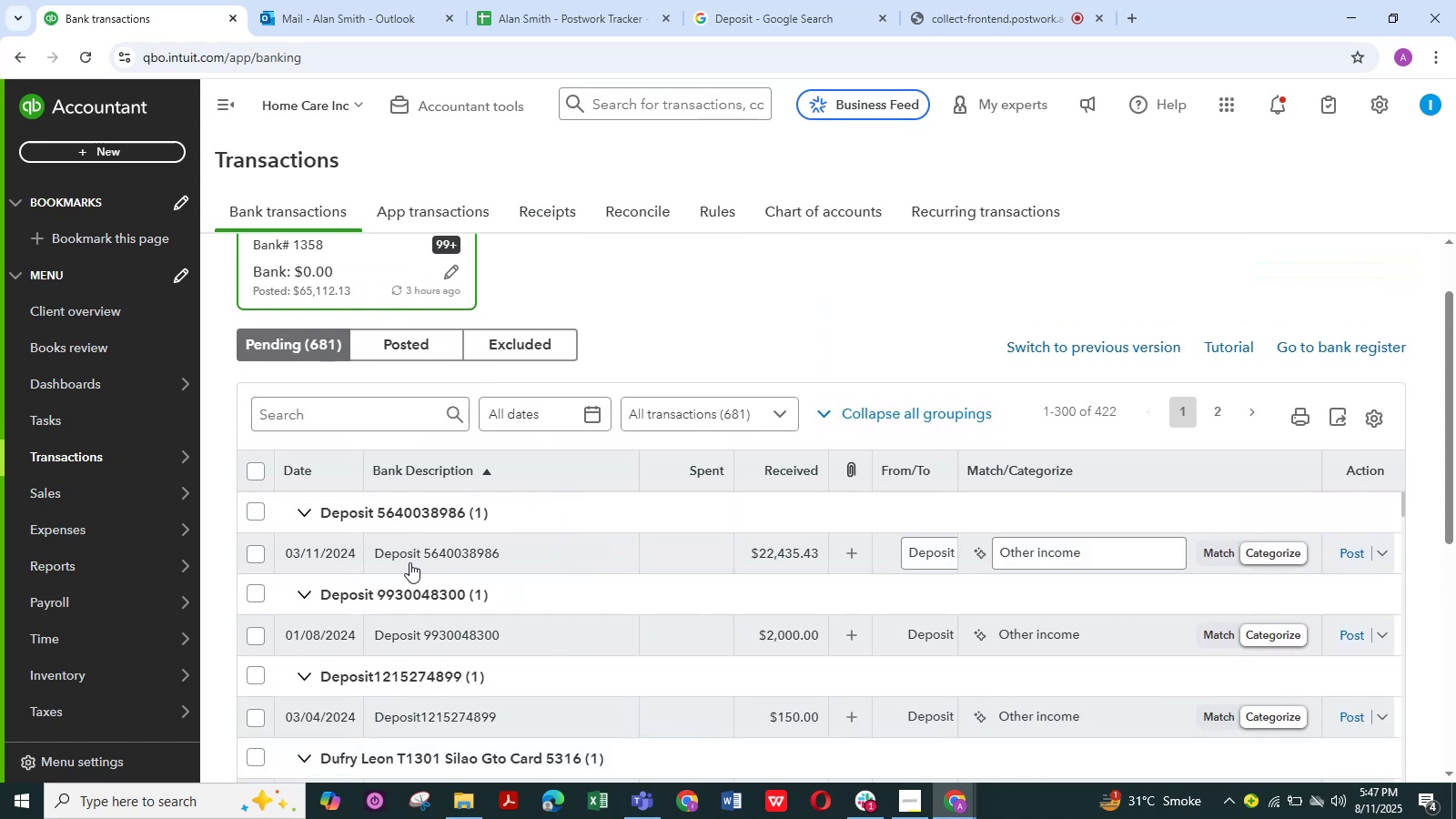 
left_click([403, 561])
 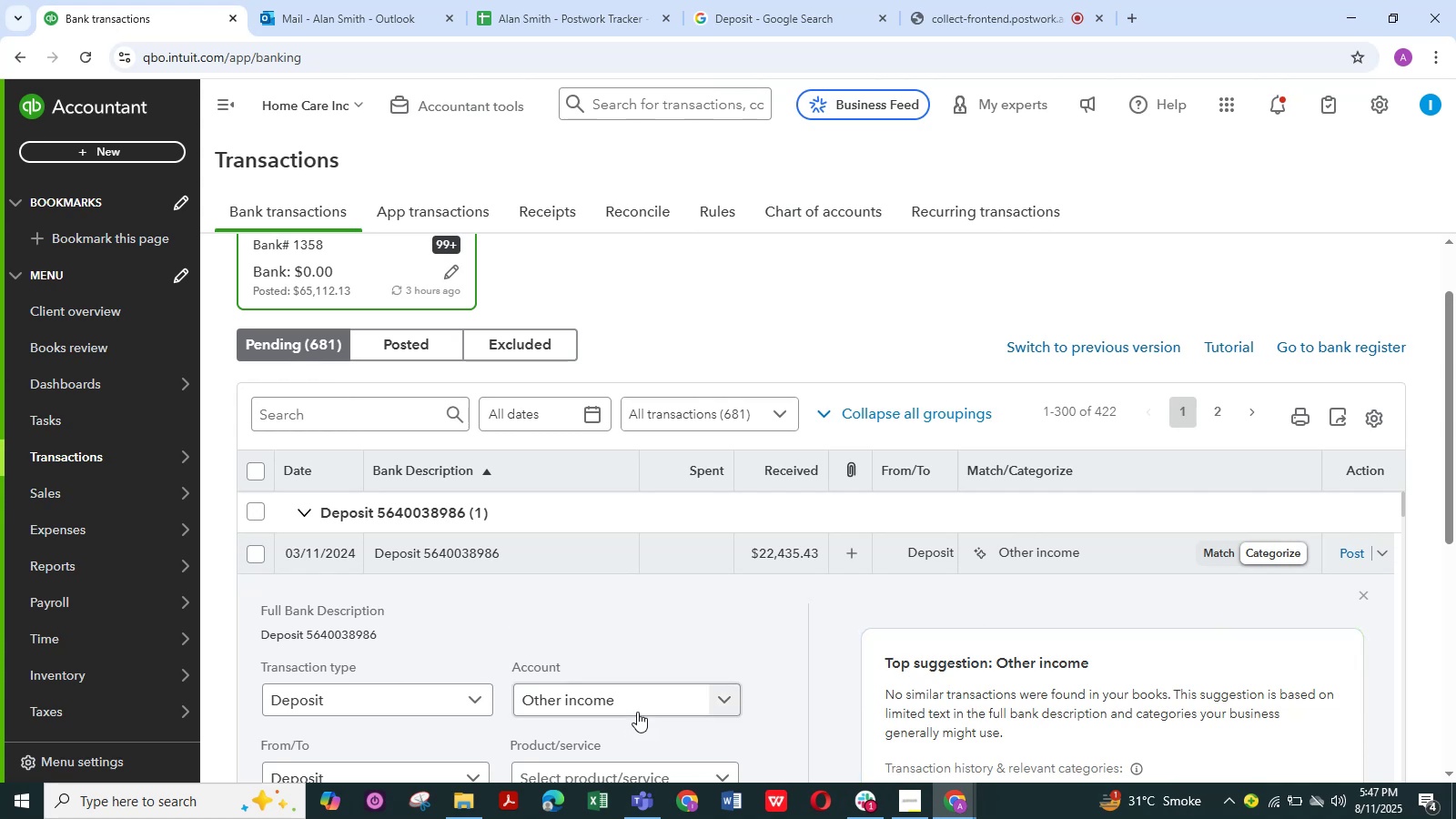 
scroll: coordinate [784, 668], scroll_direction: down, amount: 1.0
 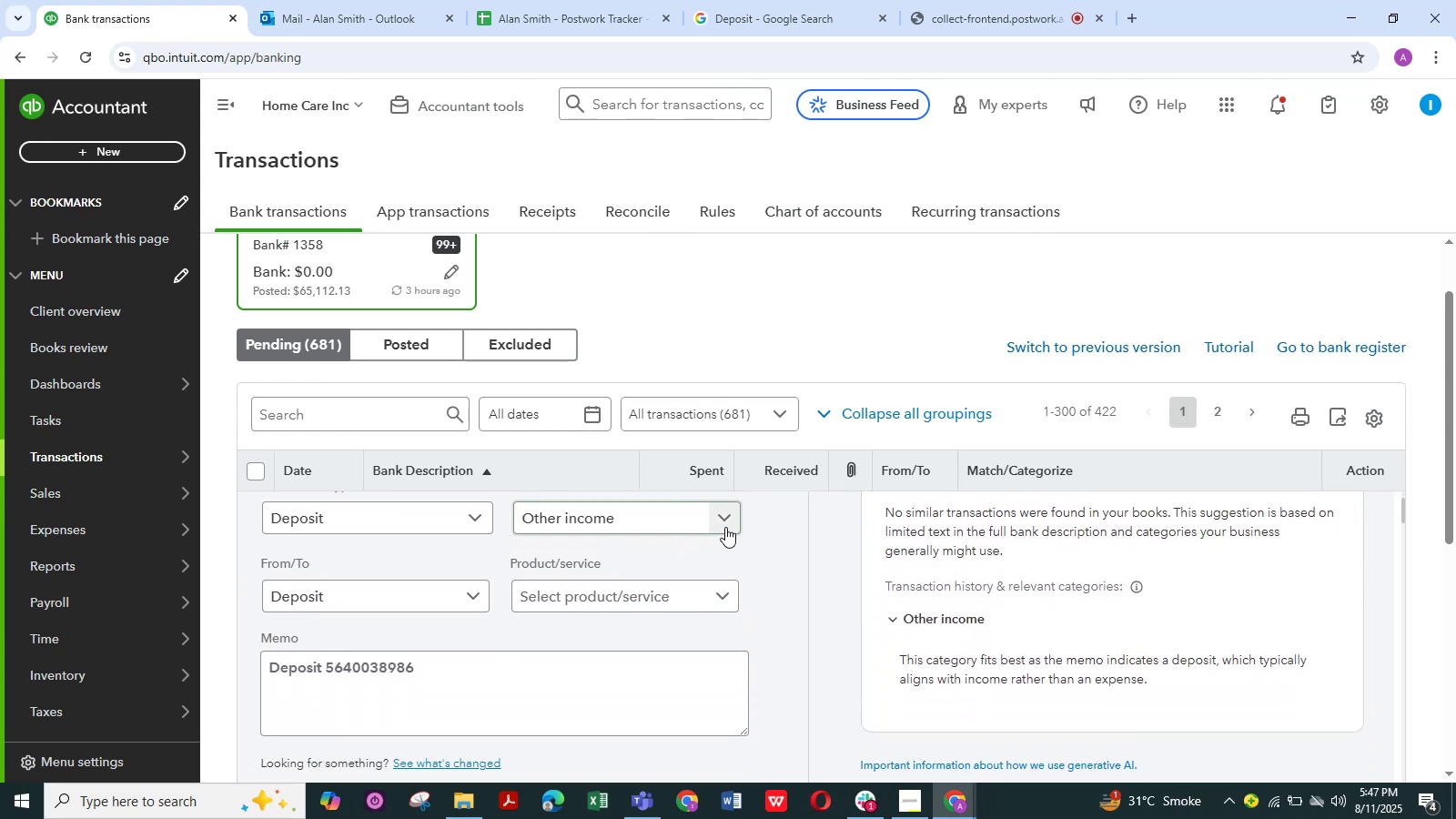 
left_click([727, 524])
 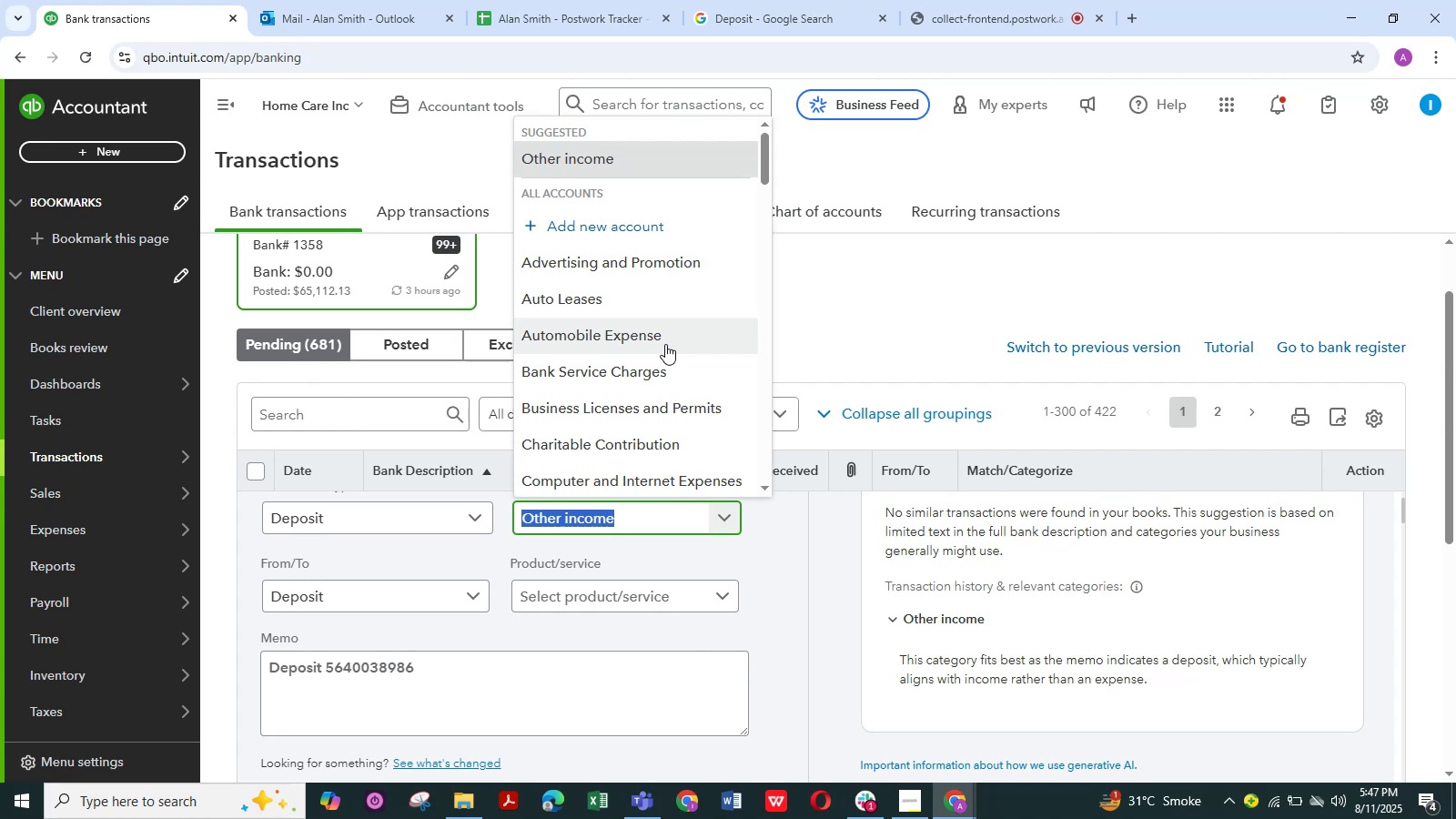 
wait(7.23)
 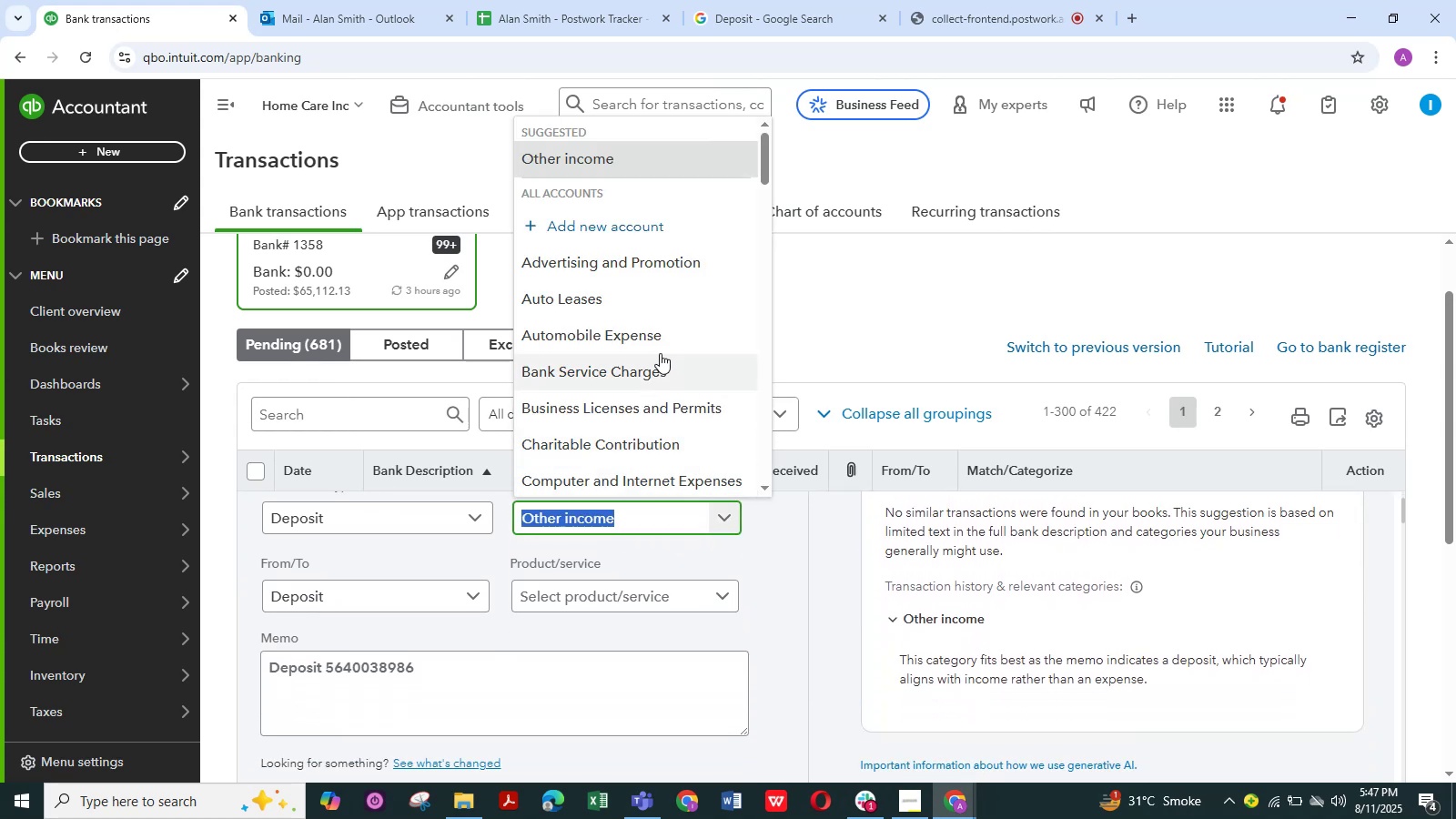 
scroll: coordinate [679, 357], scroll_direction: down, amount: 13.0
 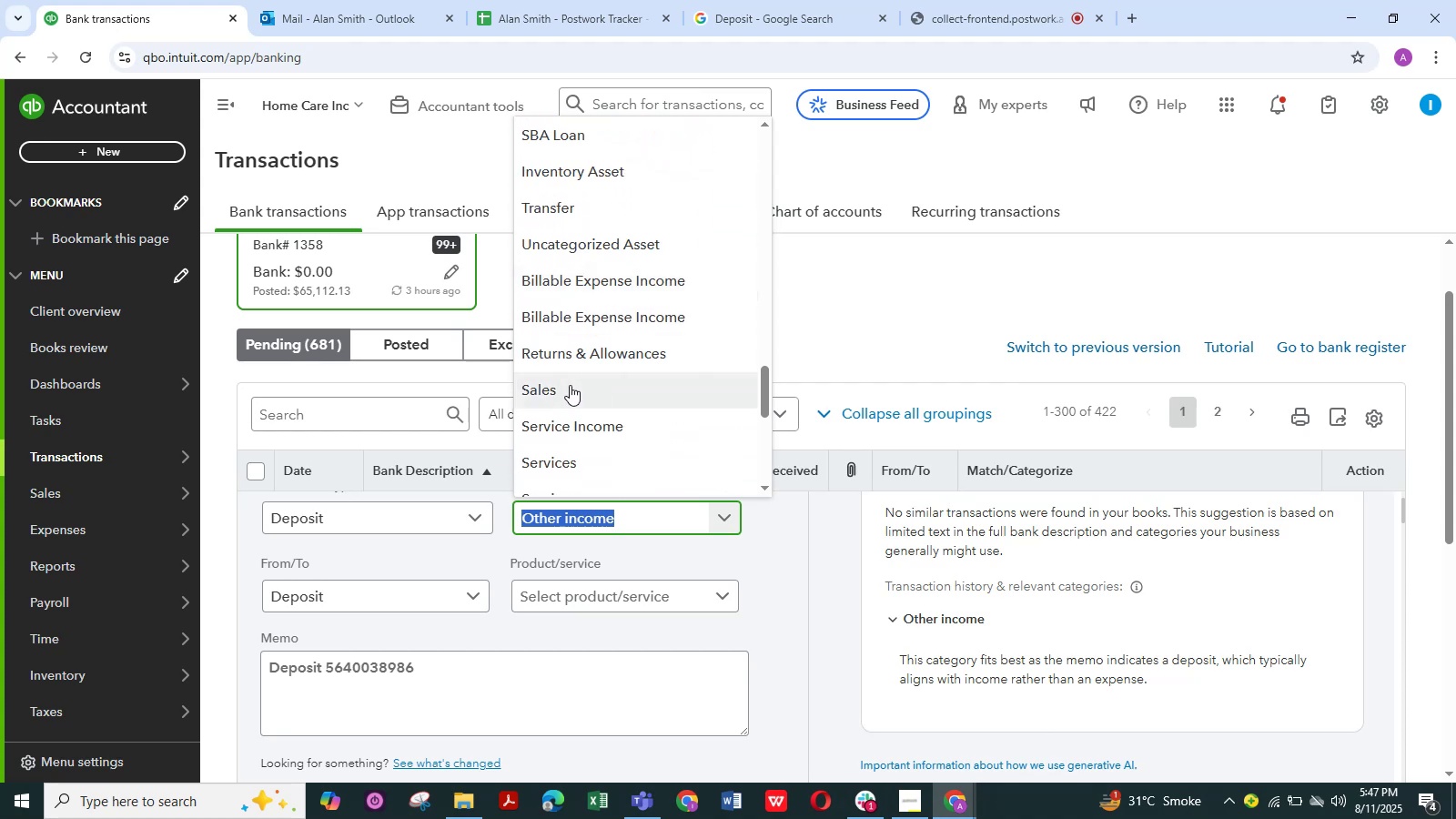 
left_click([565, 385])
 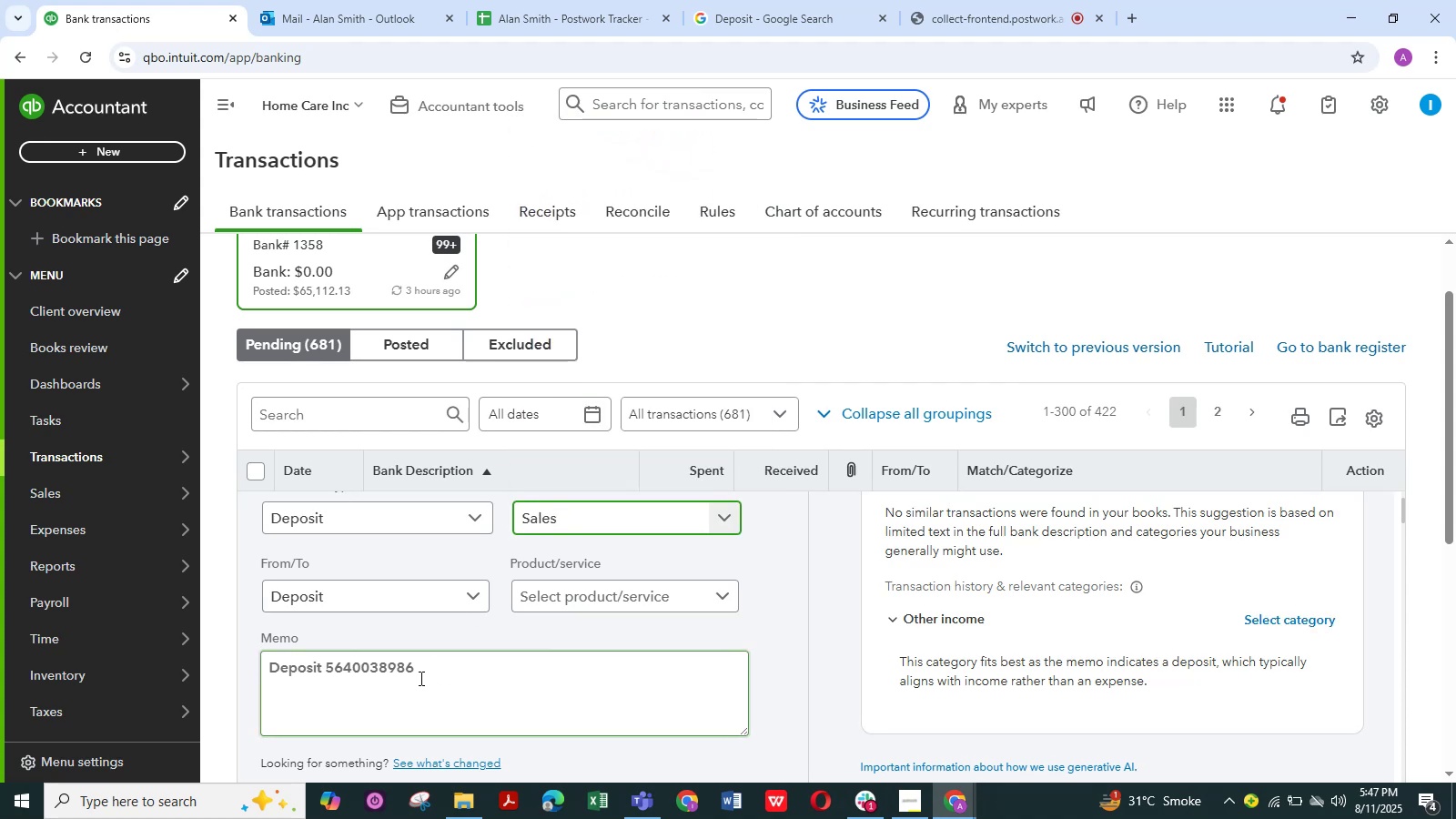 
scroll: coordinate [420, 678], scroll_direction: down, amount: 1.0
 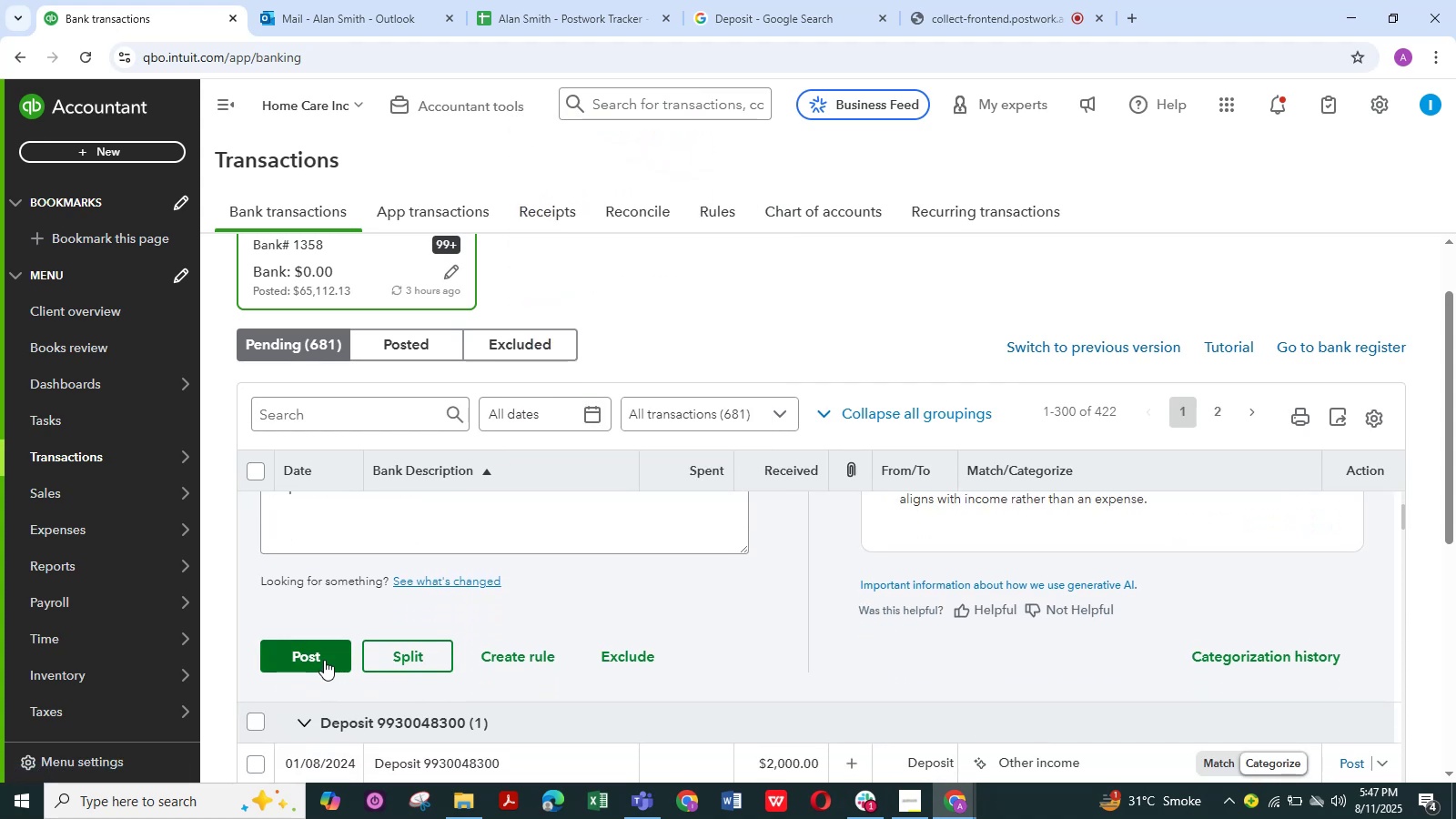 
left_click([324, 660])
 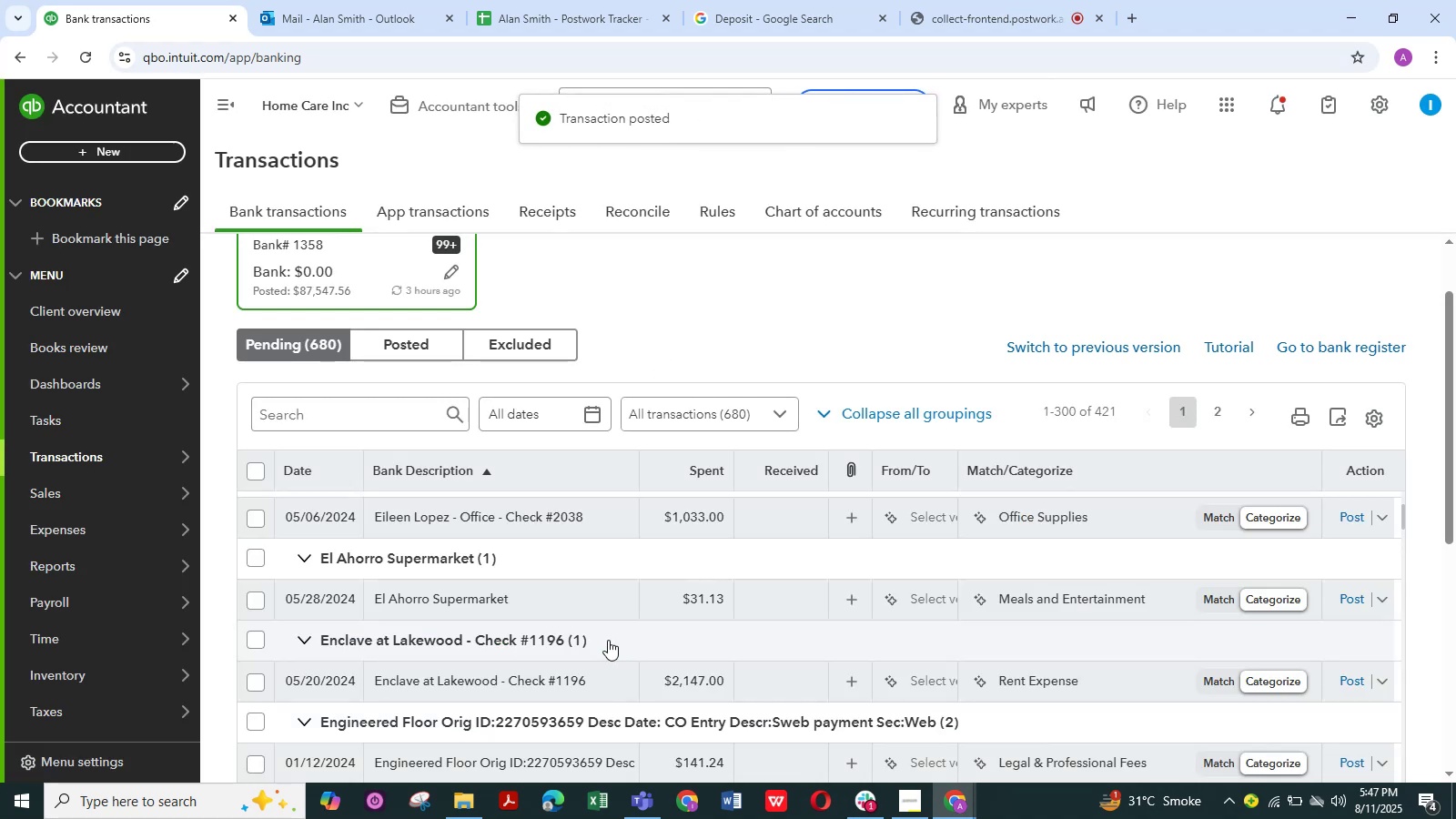 
wait(9.2)
 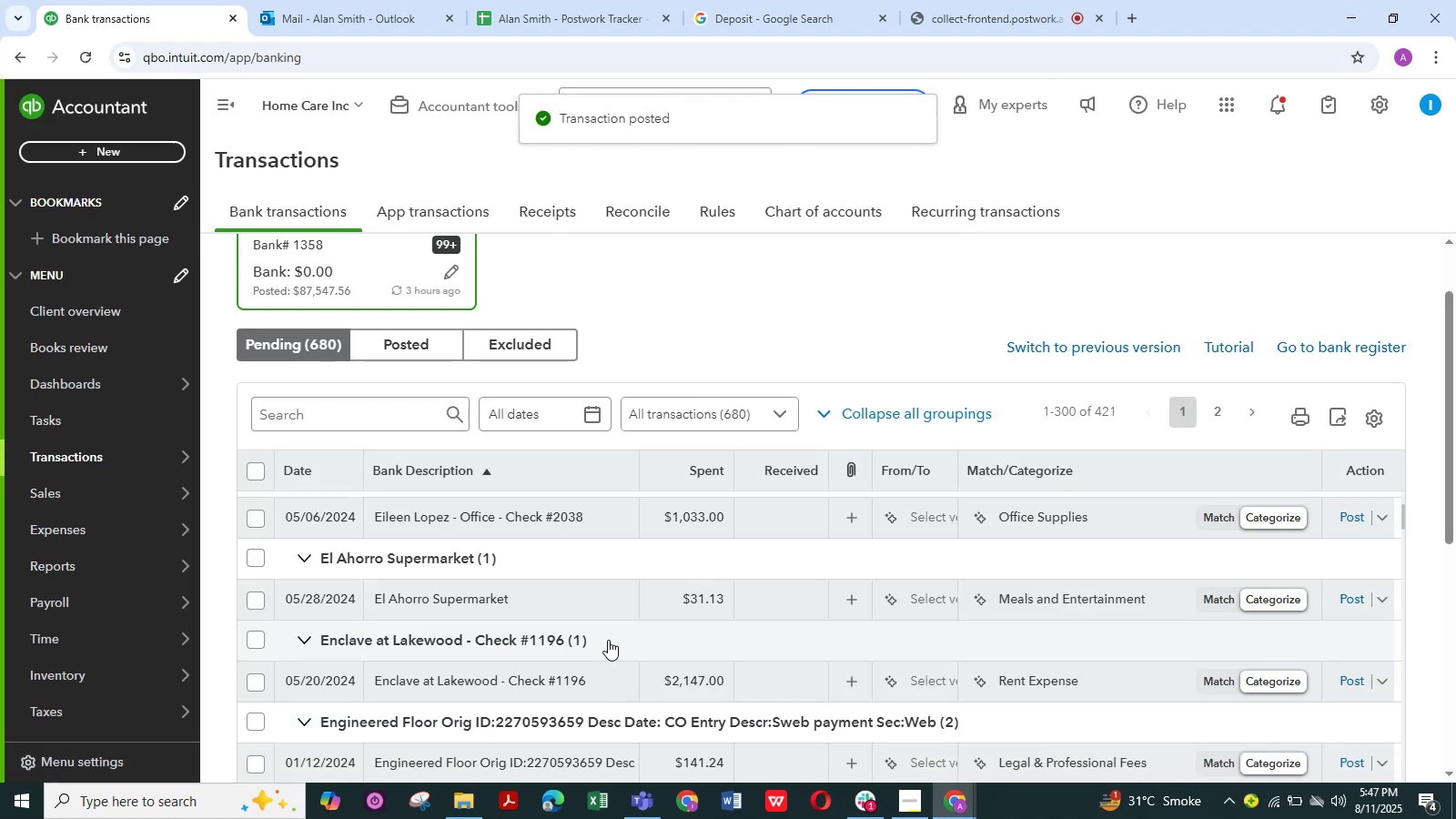 
scroll: coordinate [587, 631], scroll_direction: up, amount: 1.0
 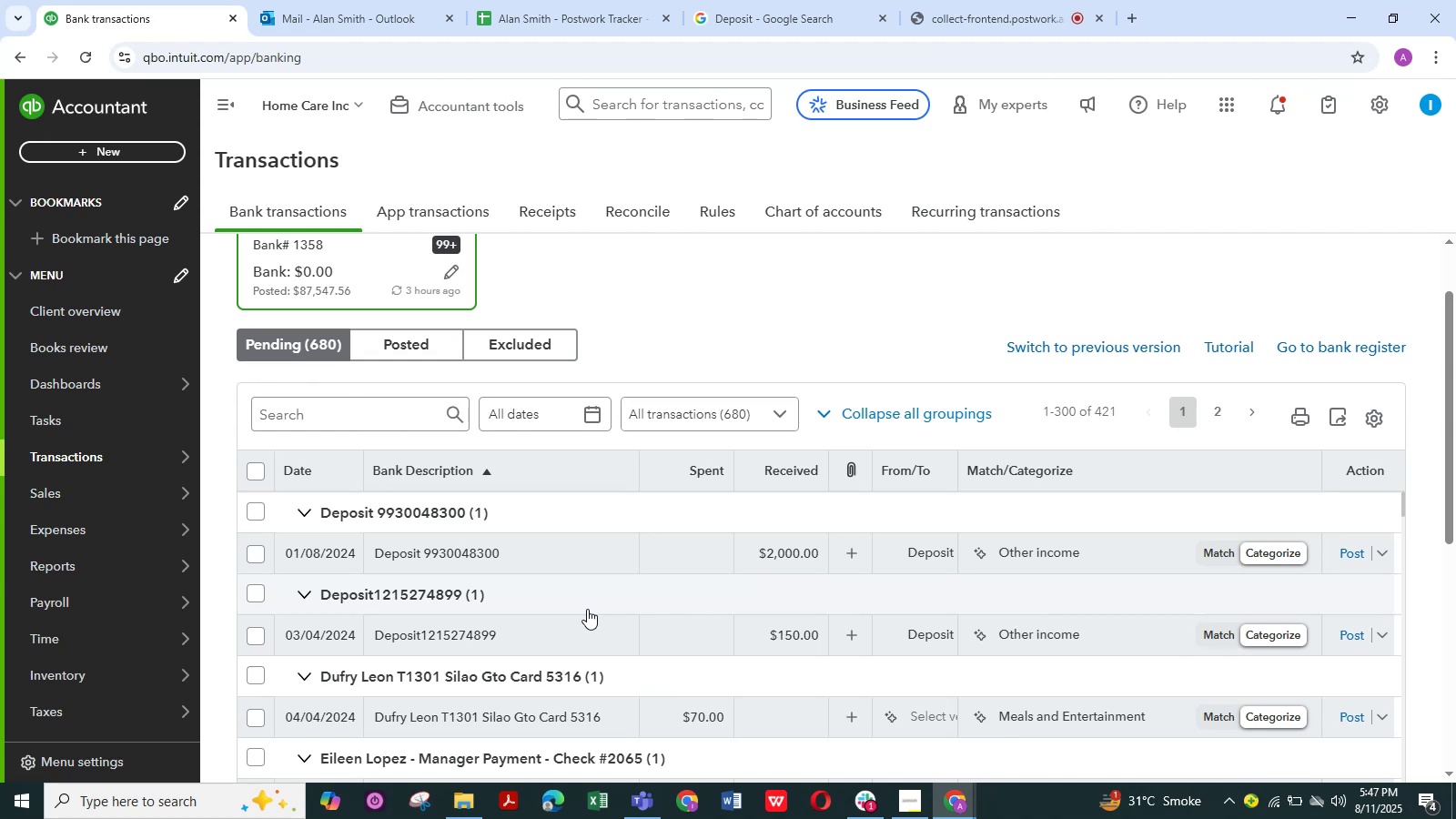 
wait(9.32)
 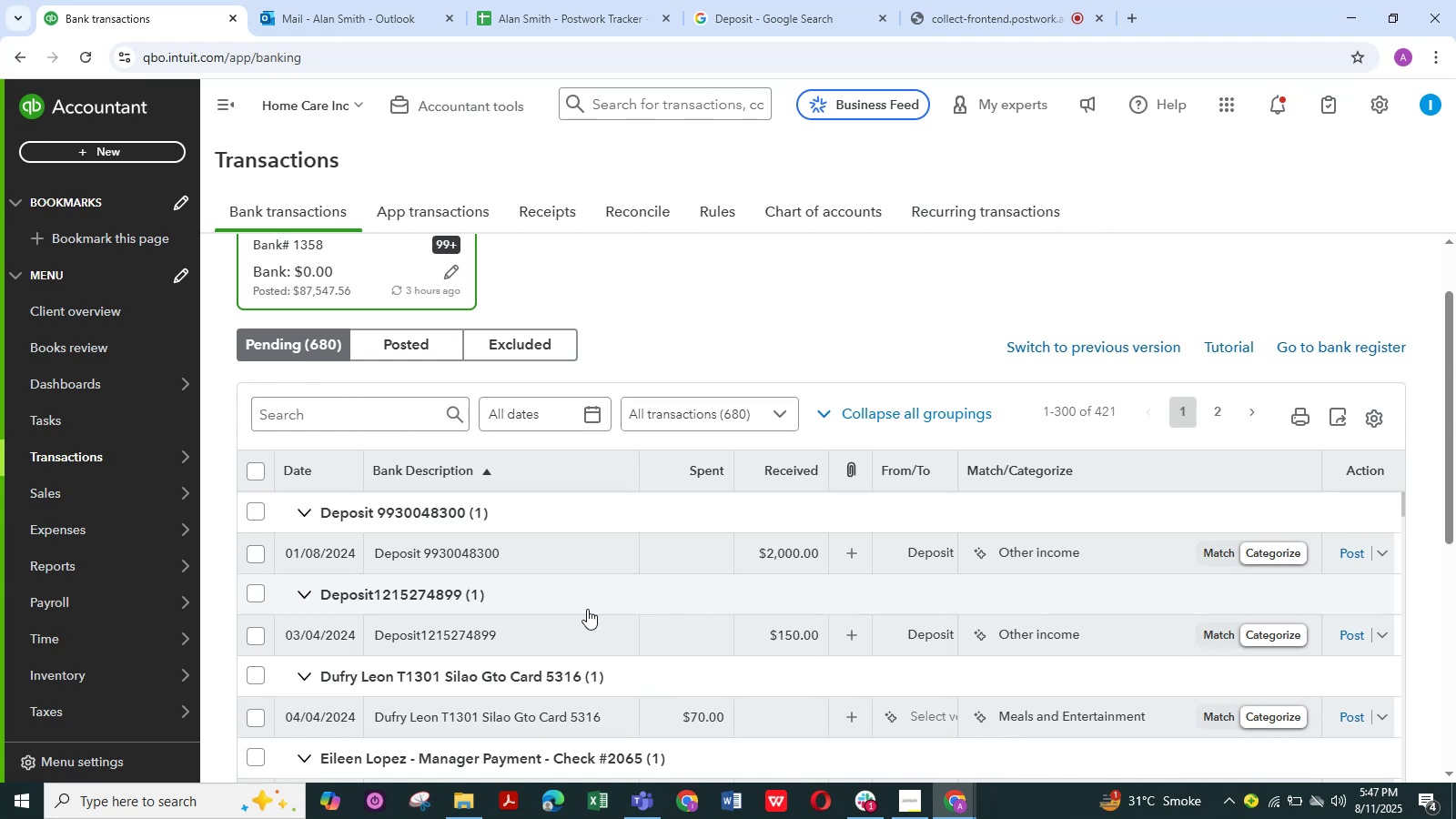 
scroll: coordinate [493, 568], scroll_direction: up, amount: 1.0
 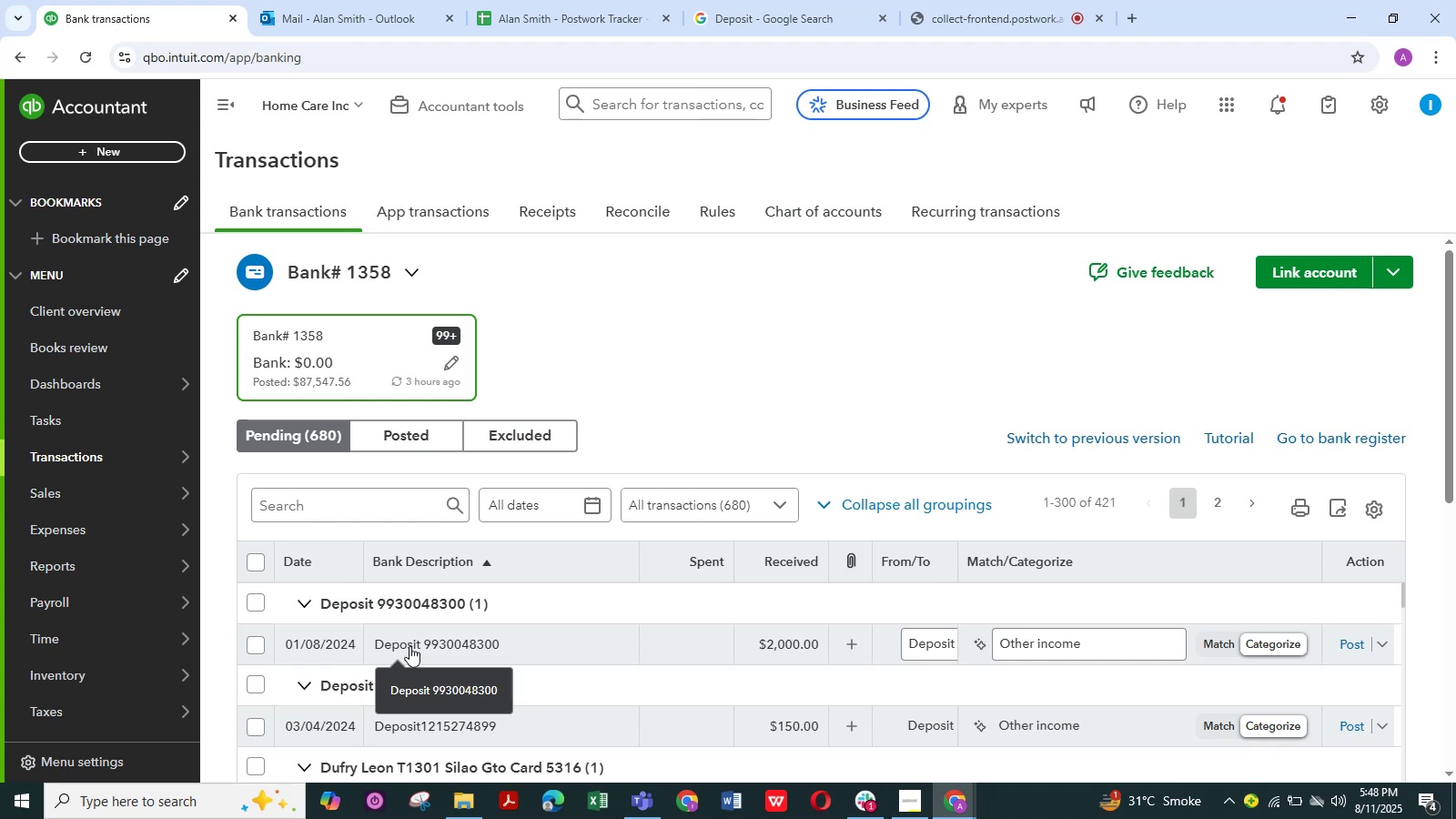 
left_click([410, 646])
 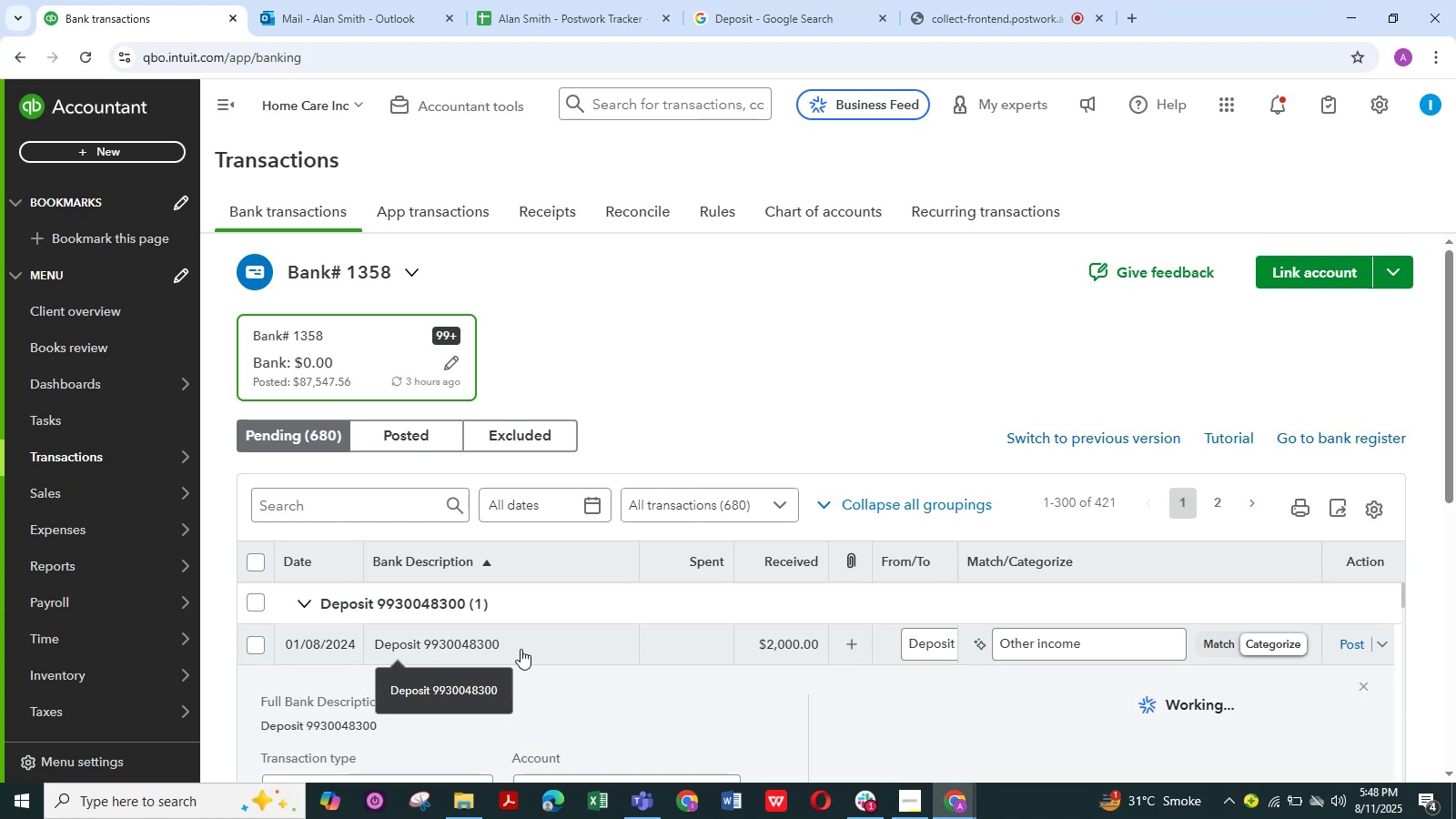 
scroll: coordinate [617, 682], scroll_direction: down, amount: 1.0
 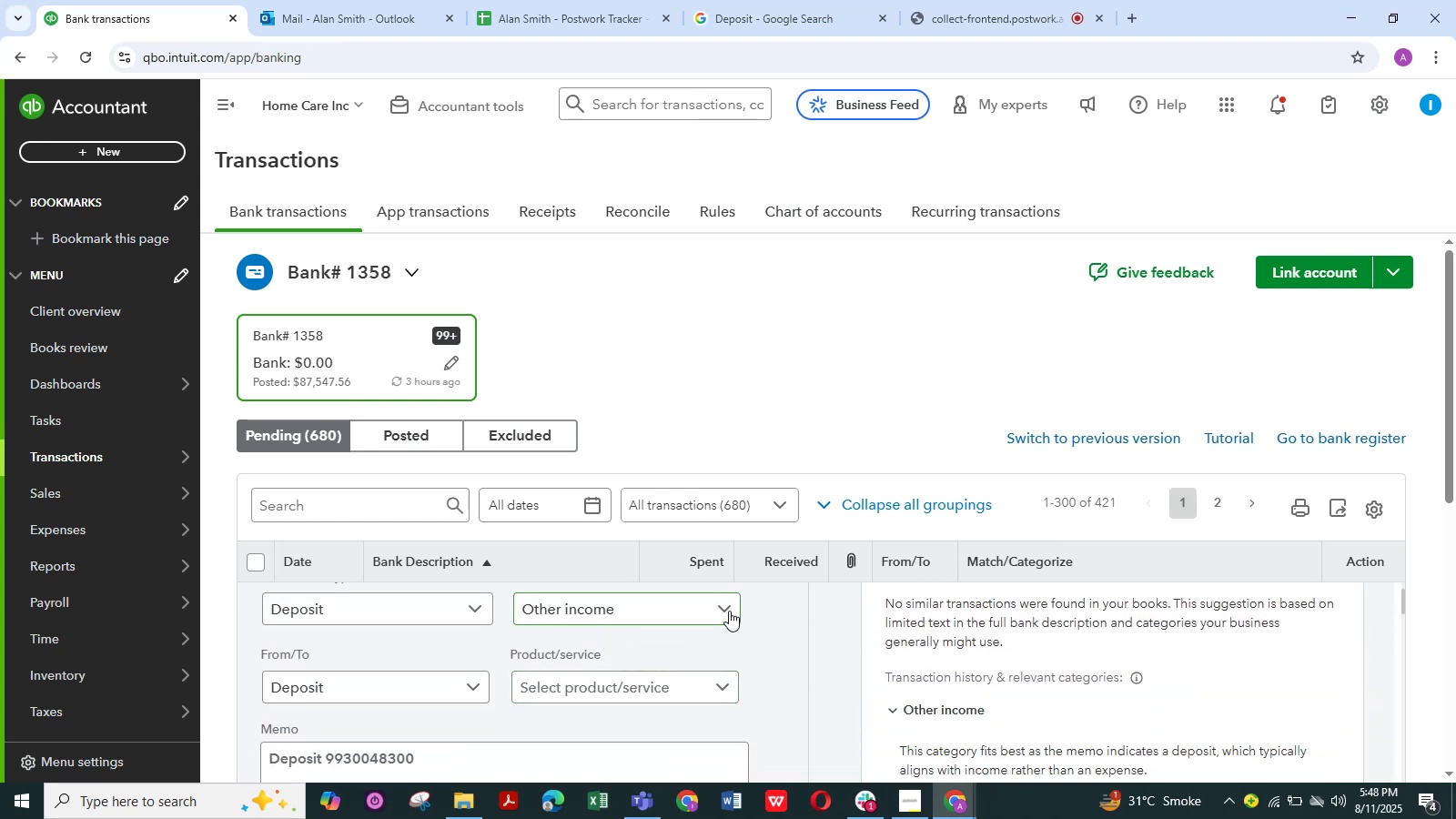 
left_click([729, 611])
 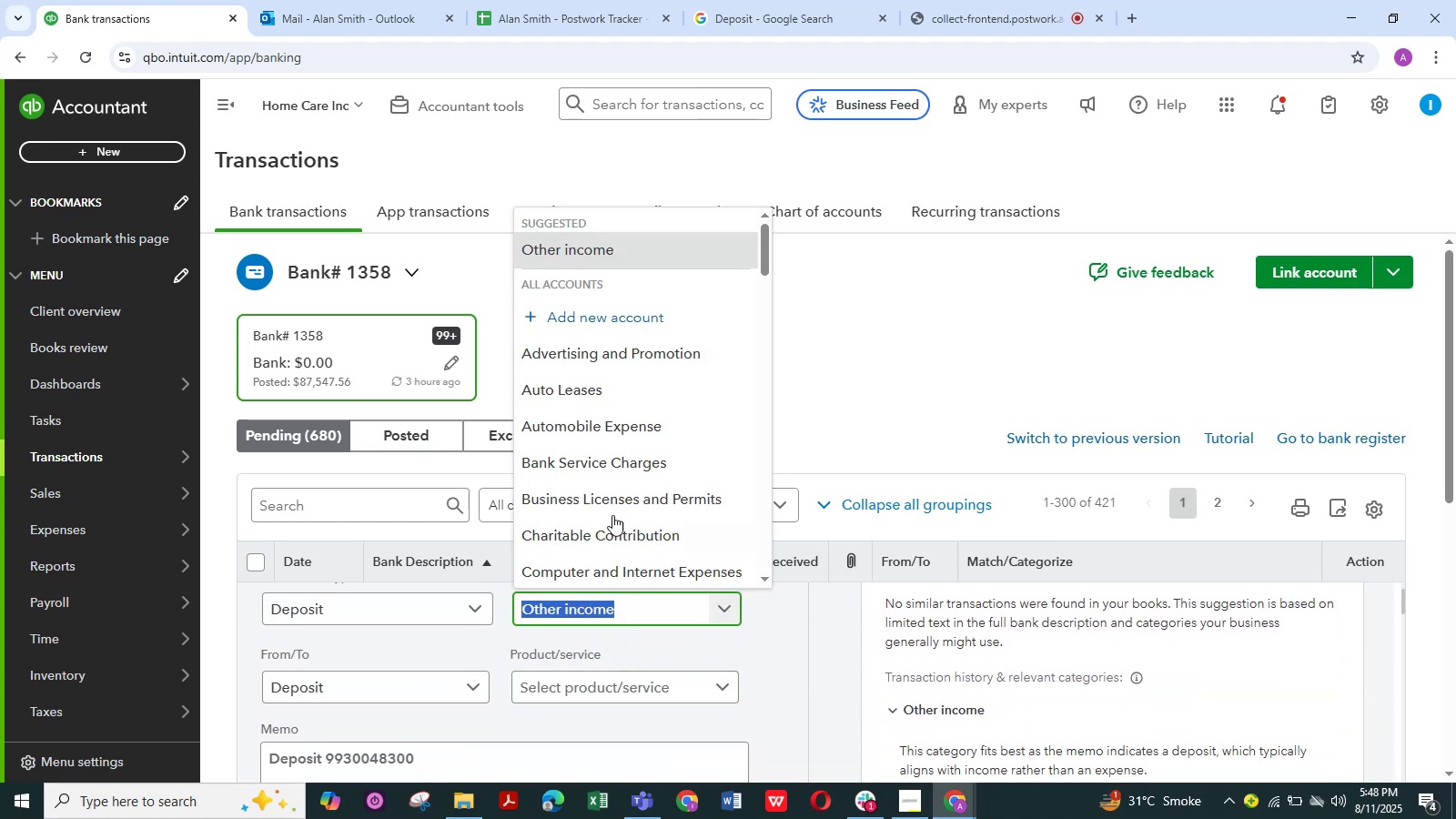 
scroll: coordinate [591, 501], scroll_direction: down, amount: 13.0
 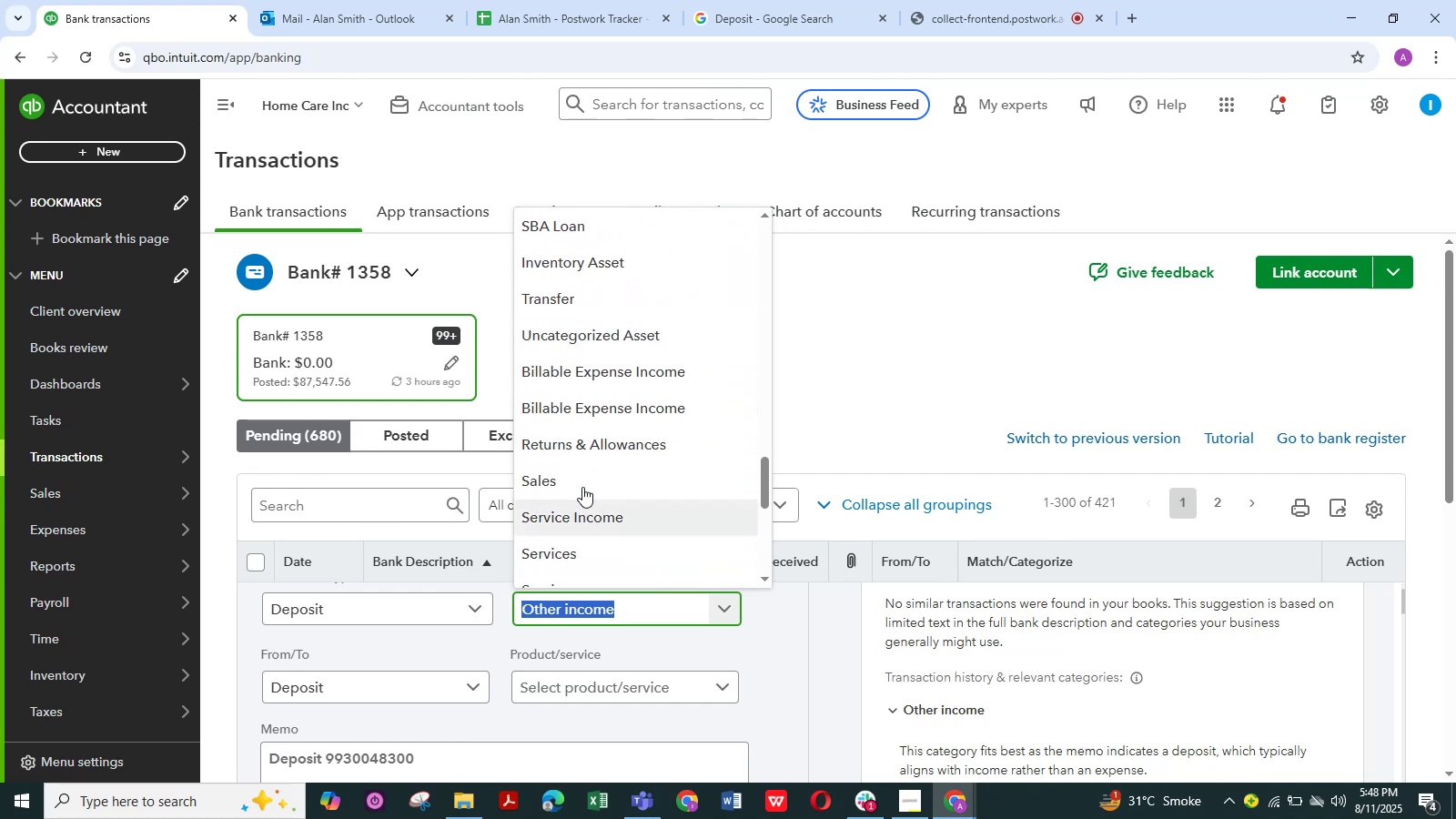 
left_click([578, 473])
 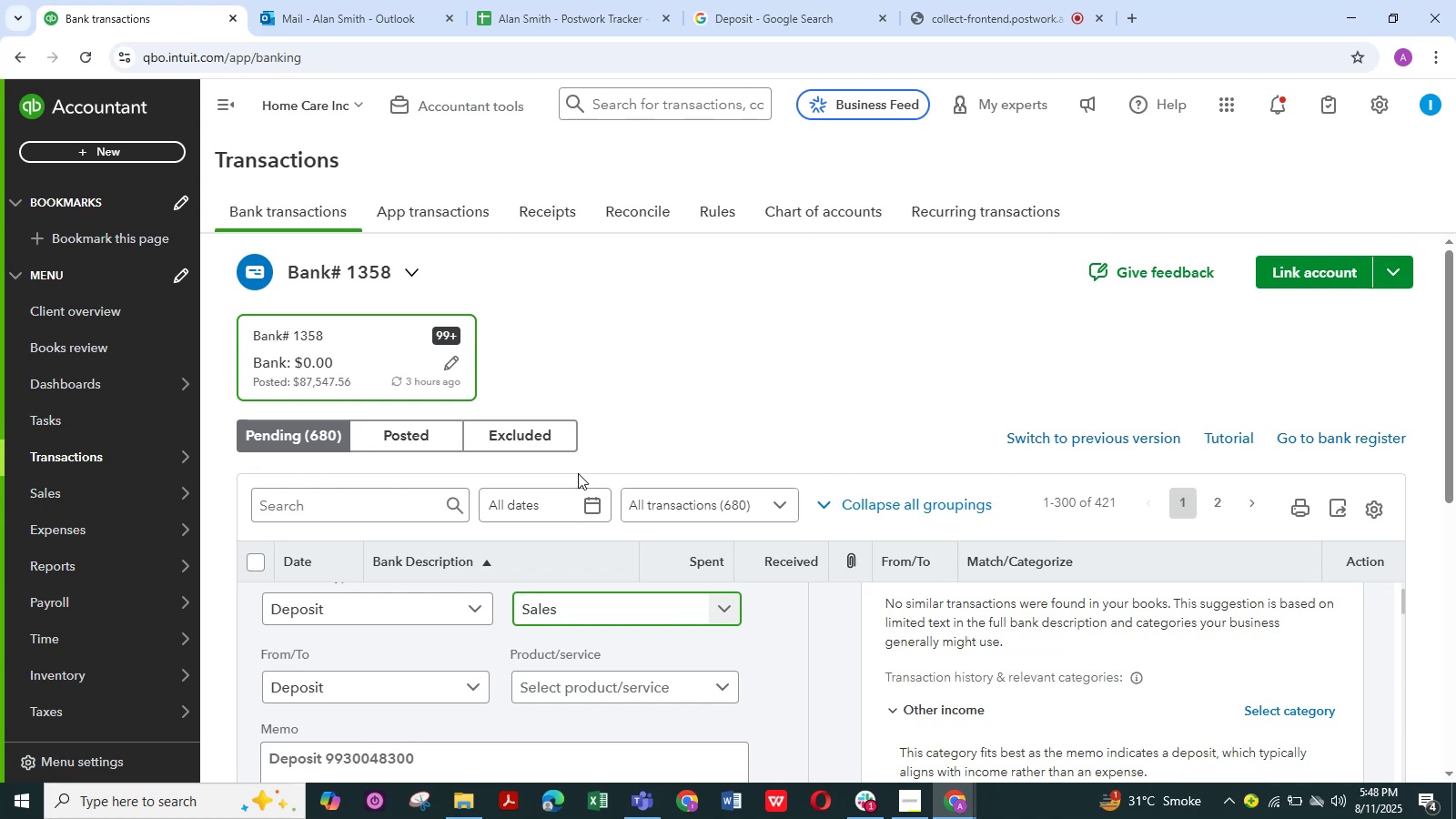 
wait(11.56)
 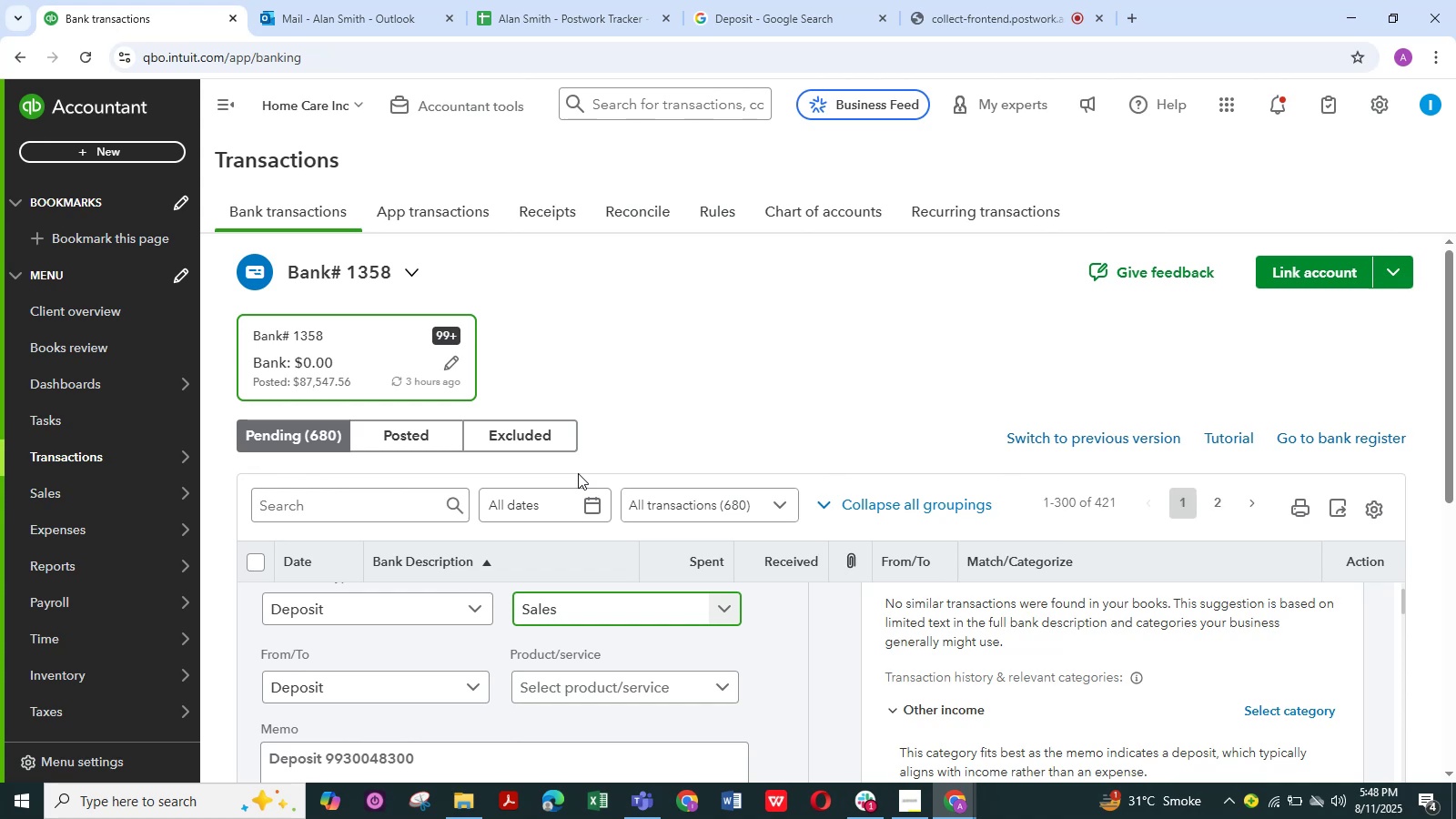 
scroll: coordinate [361, 699], scroll_direction: down, amount: 1.0
 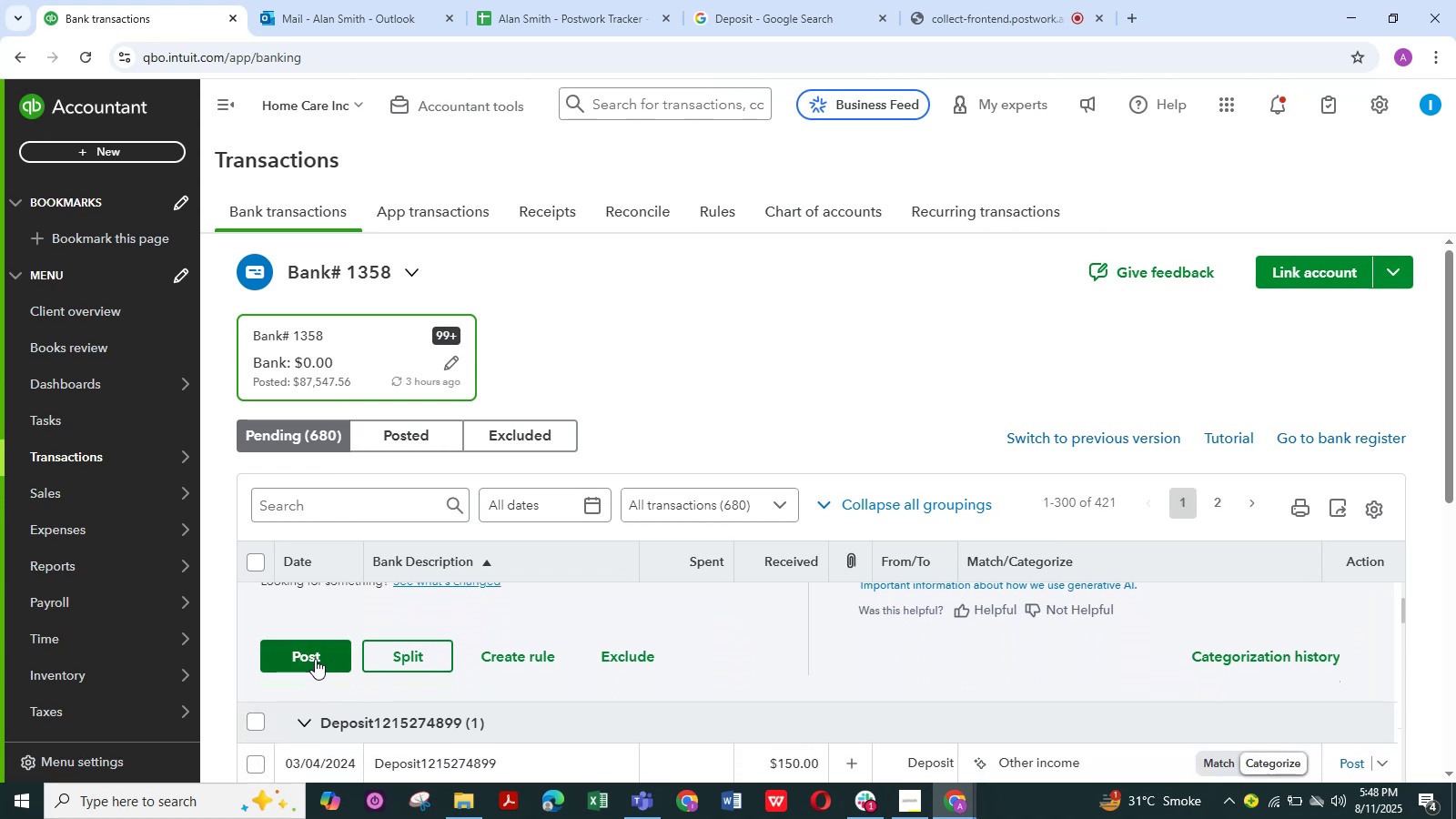 
left_click([315, 659])
 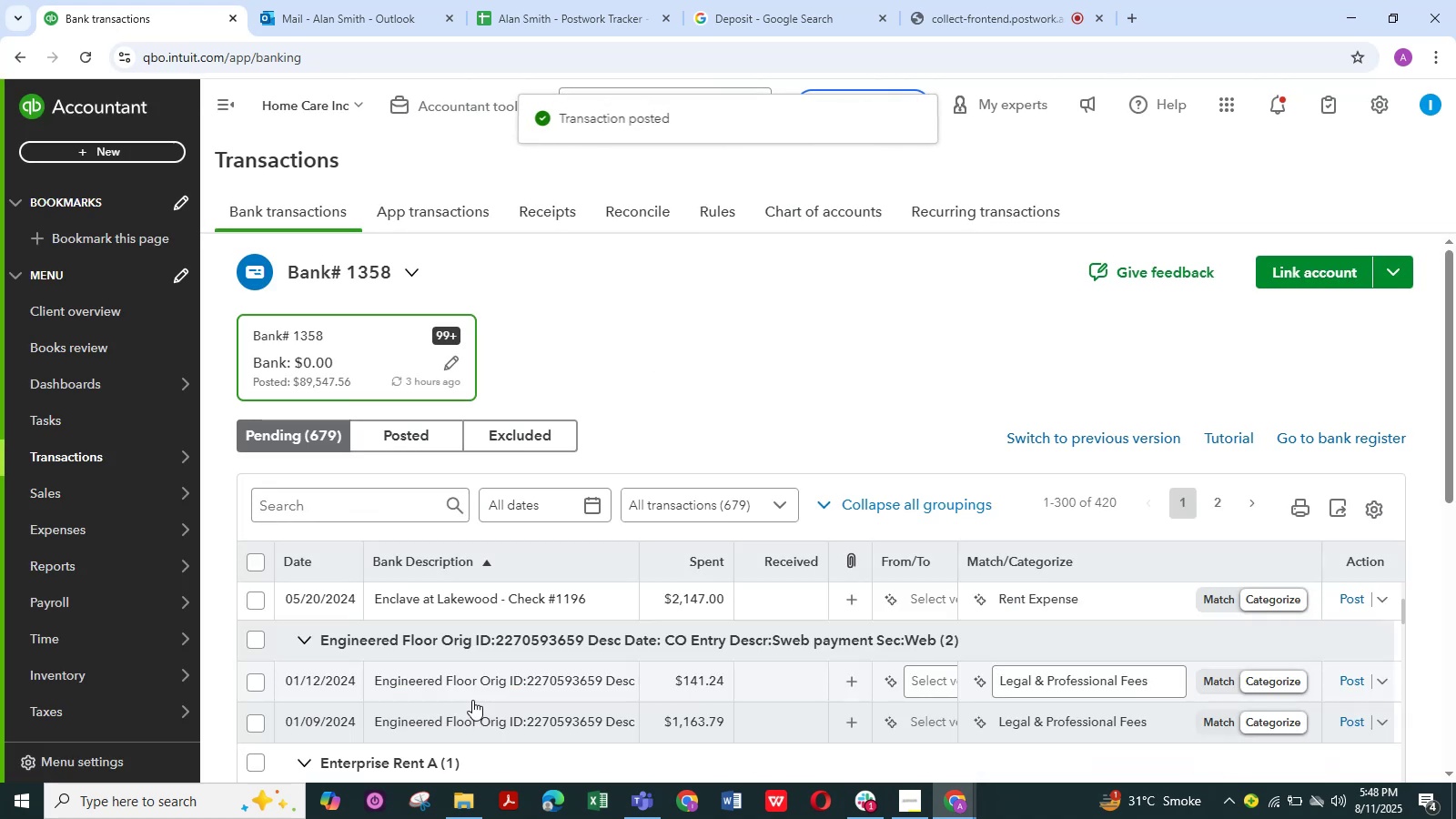 
scroll: coordinate [616, 648], scroll_direction: up, amount: 2.0
 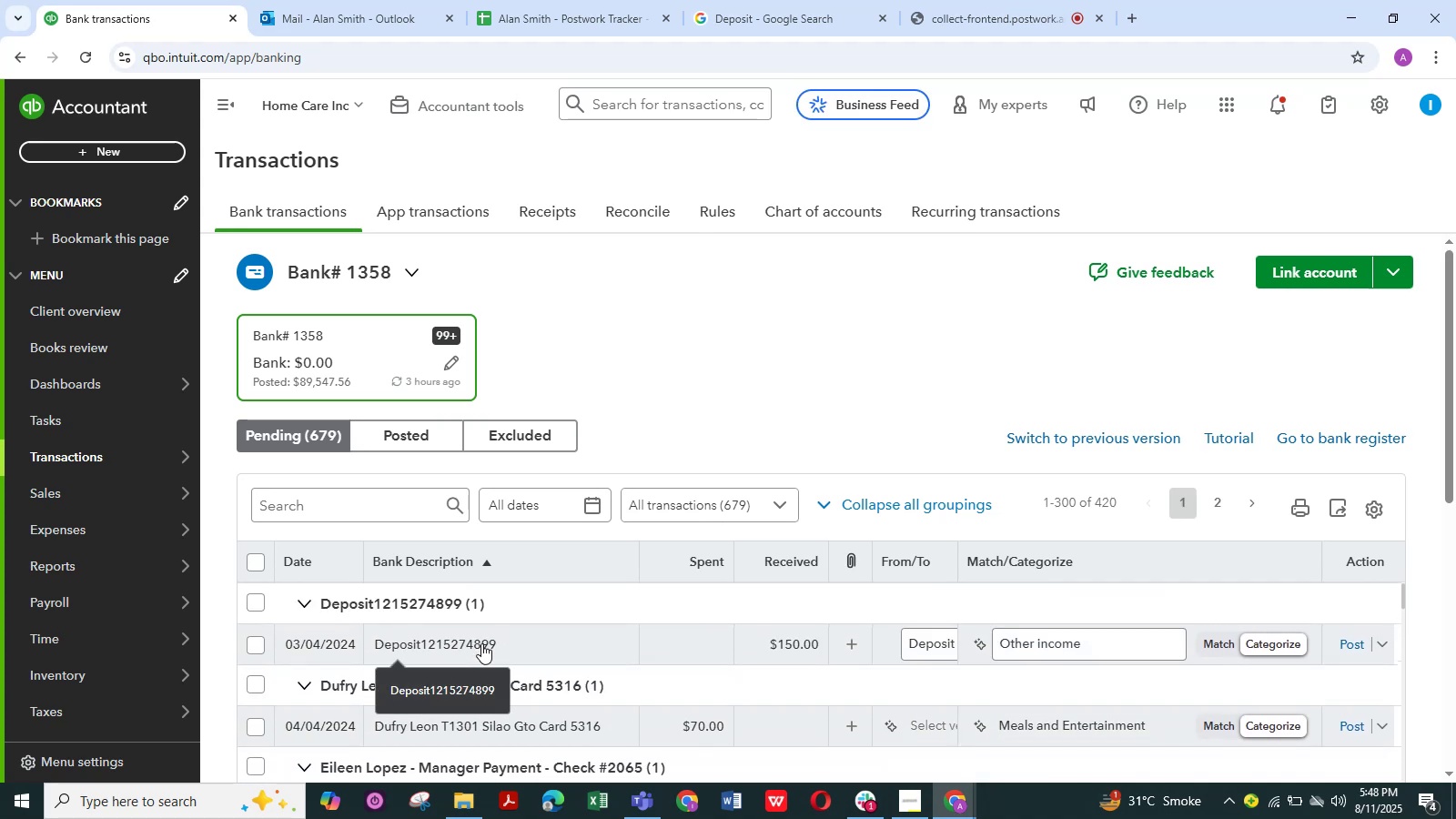 
left_click([481, 643])
 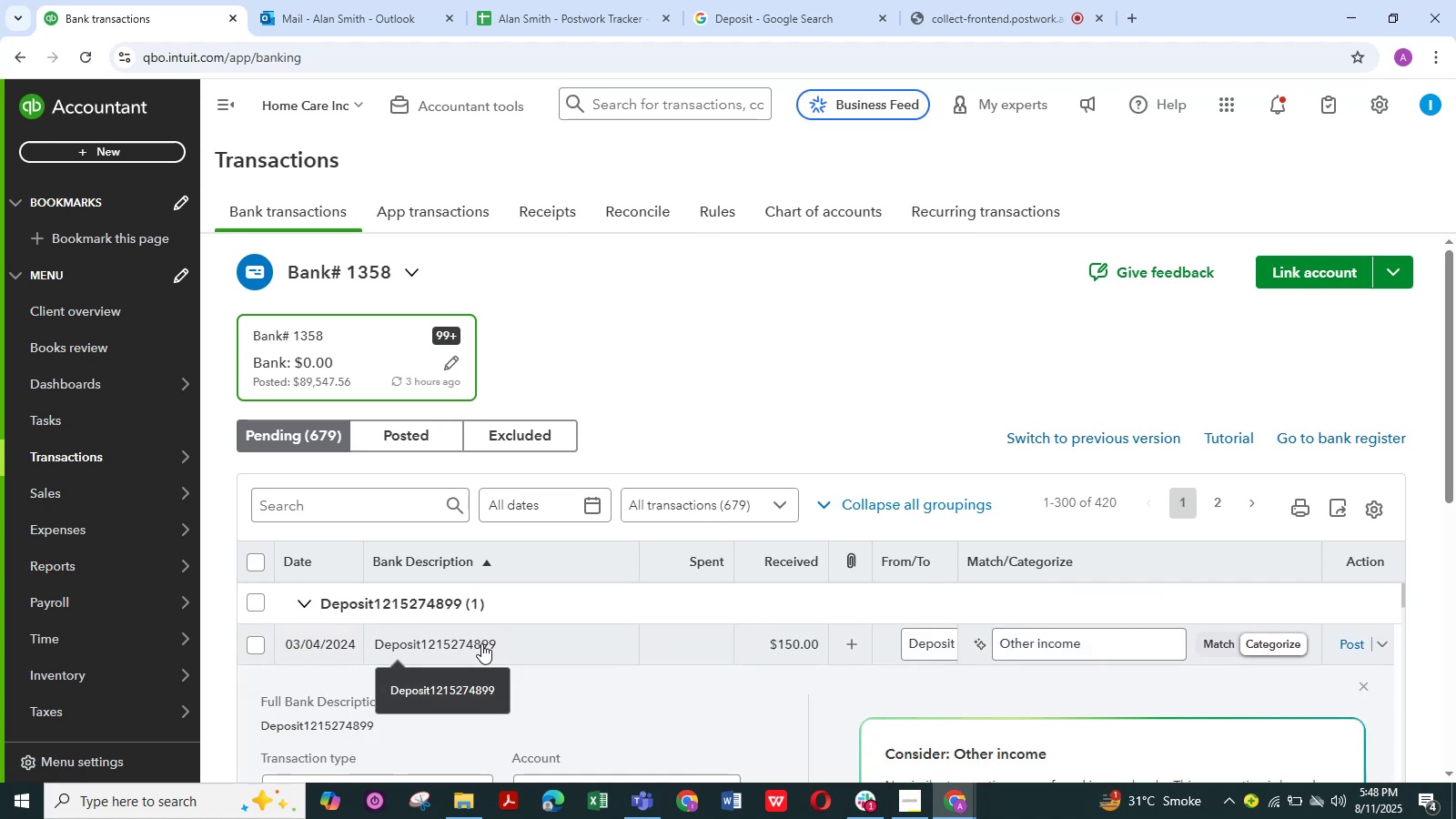 
scroll: coordinate [553, 728], scroll_direction: down, amount: 1.0
 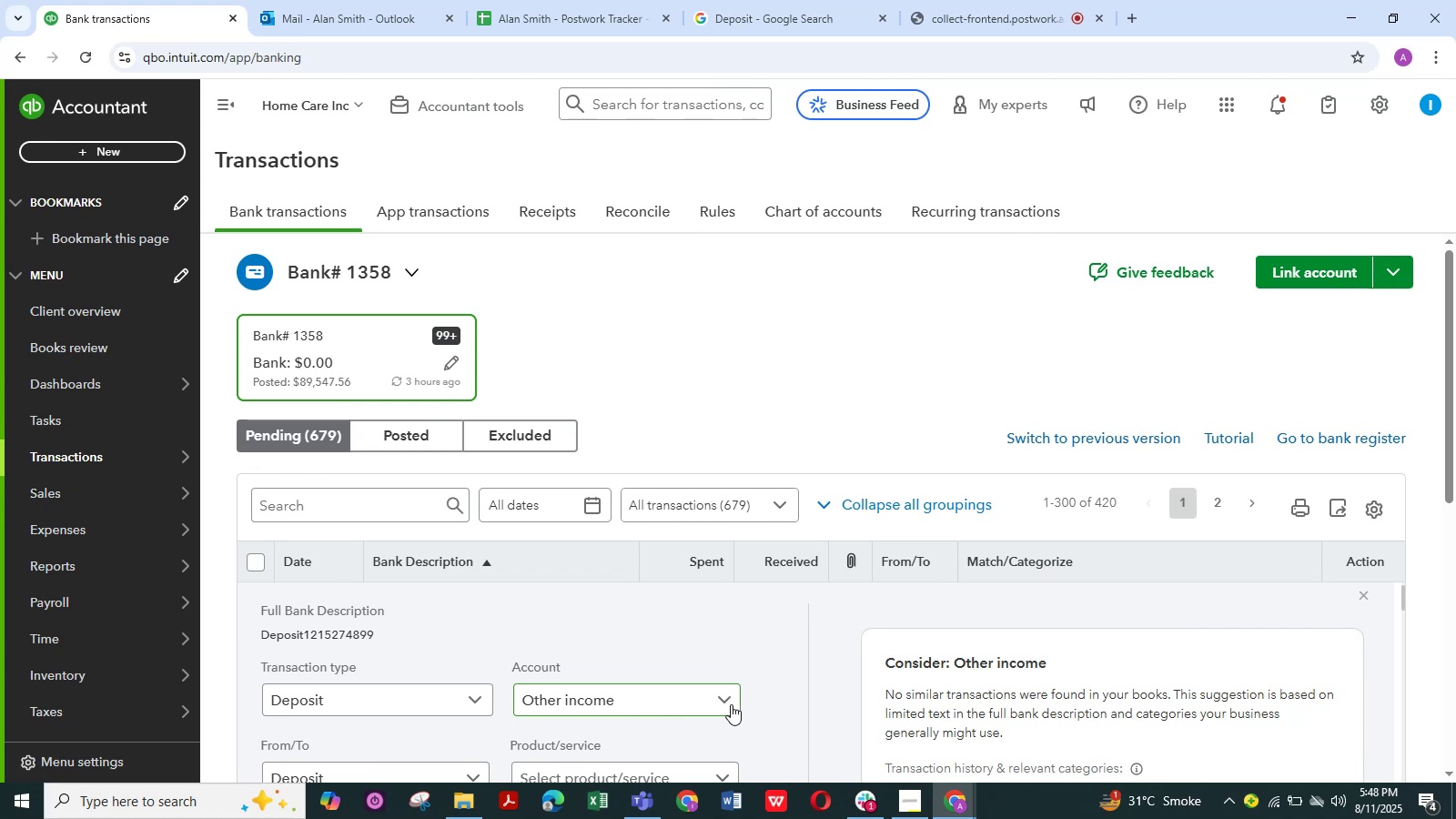 
left_click([727, 702])
 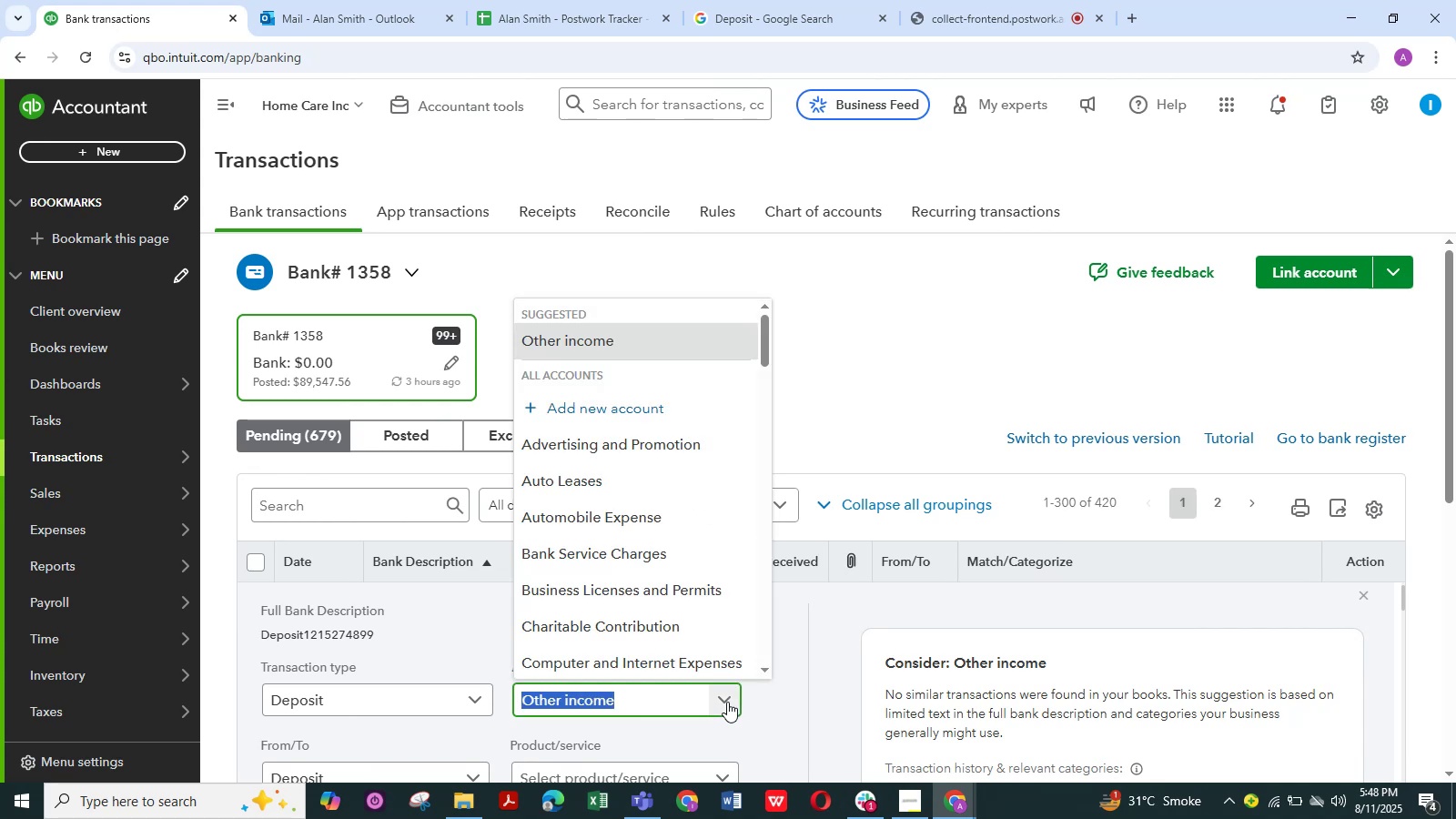 
scroll: coordinate [609, 602], scroll_direction: down, amount: 9.0
 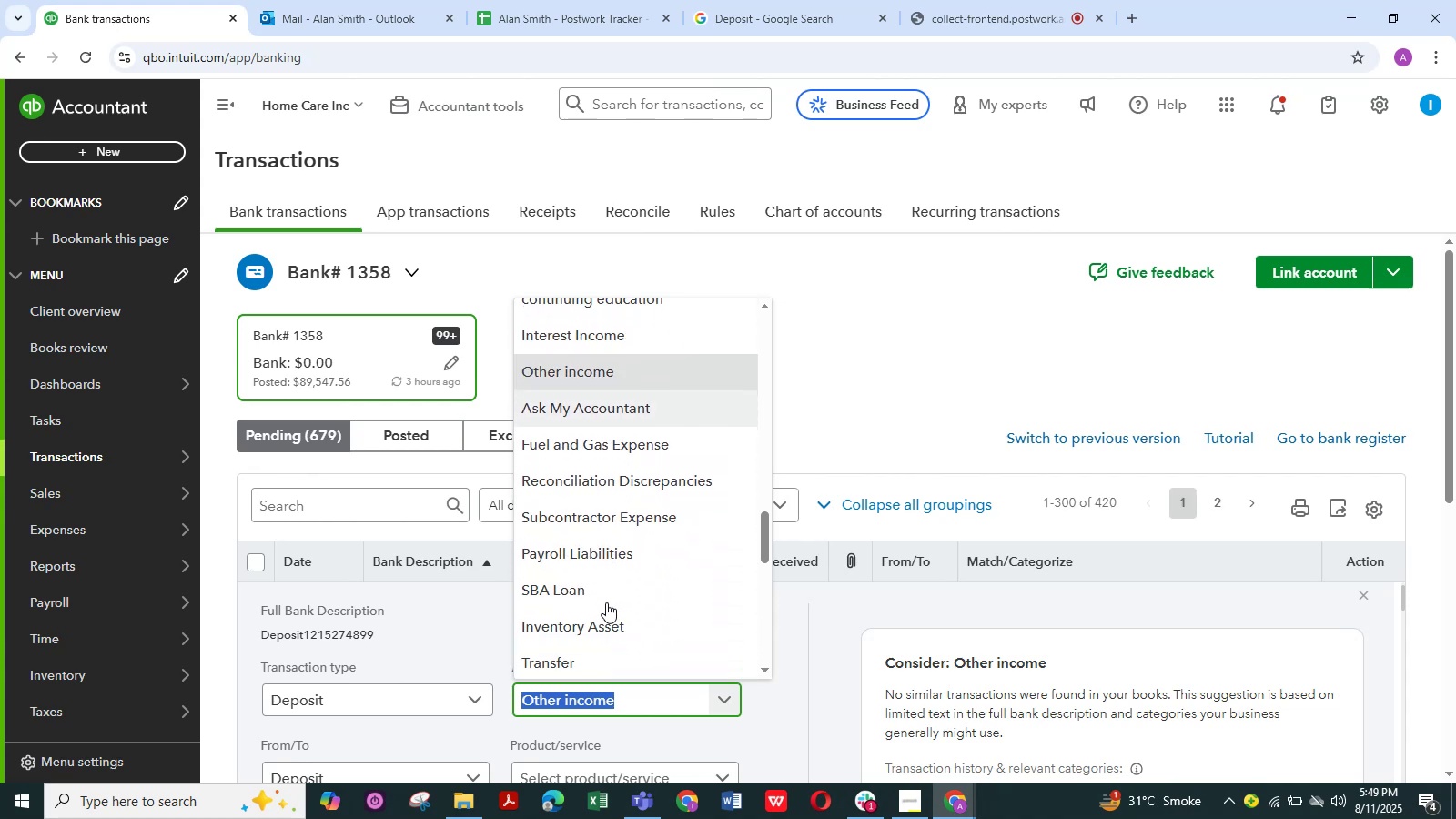 
scroll: coordinate [605, 602], scroll_direction: down, amount: 3.0
 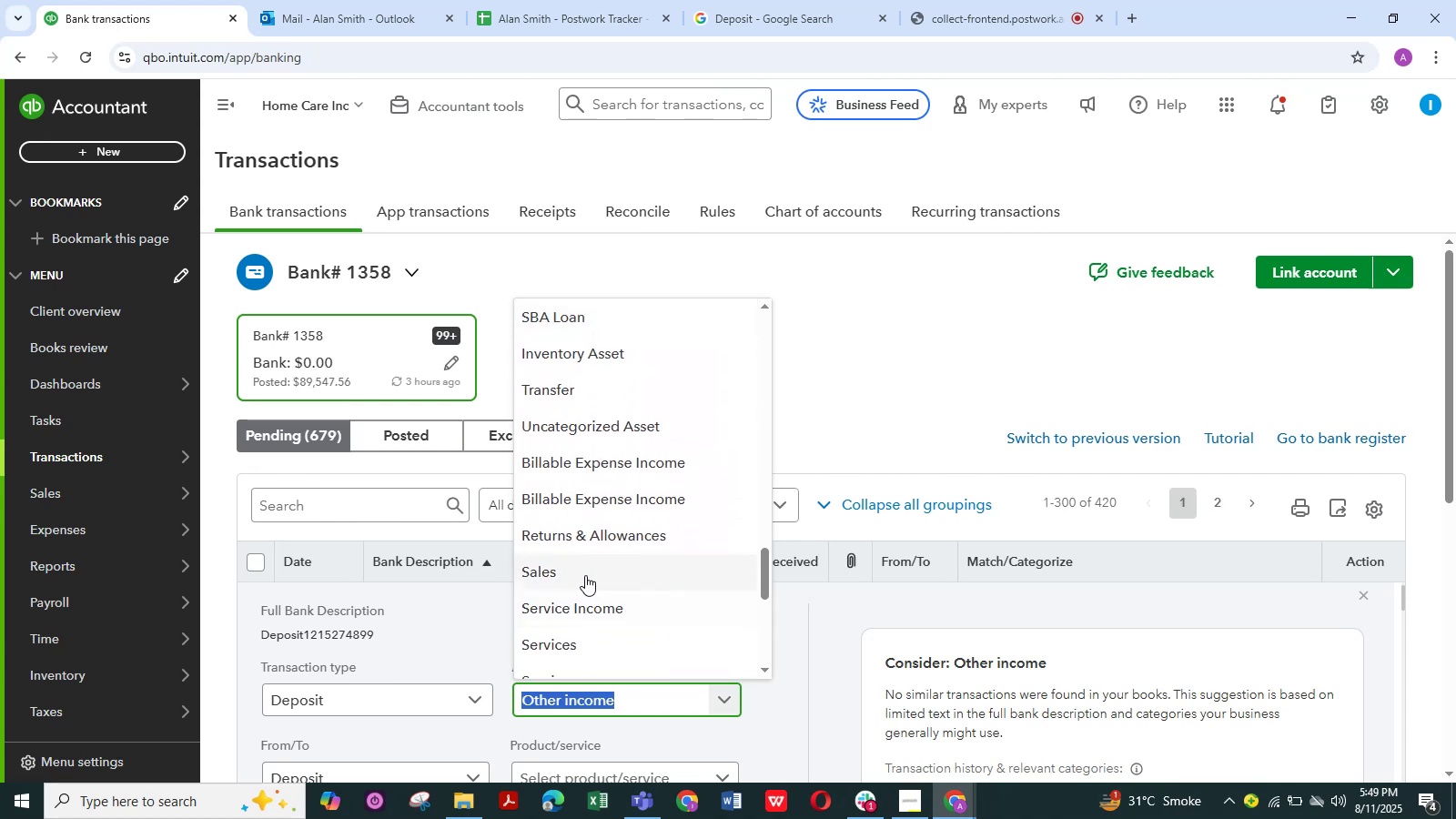 
left_click([584, 573])
 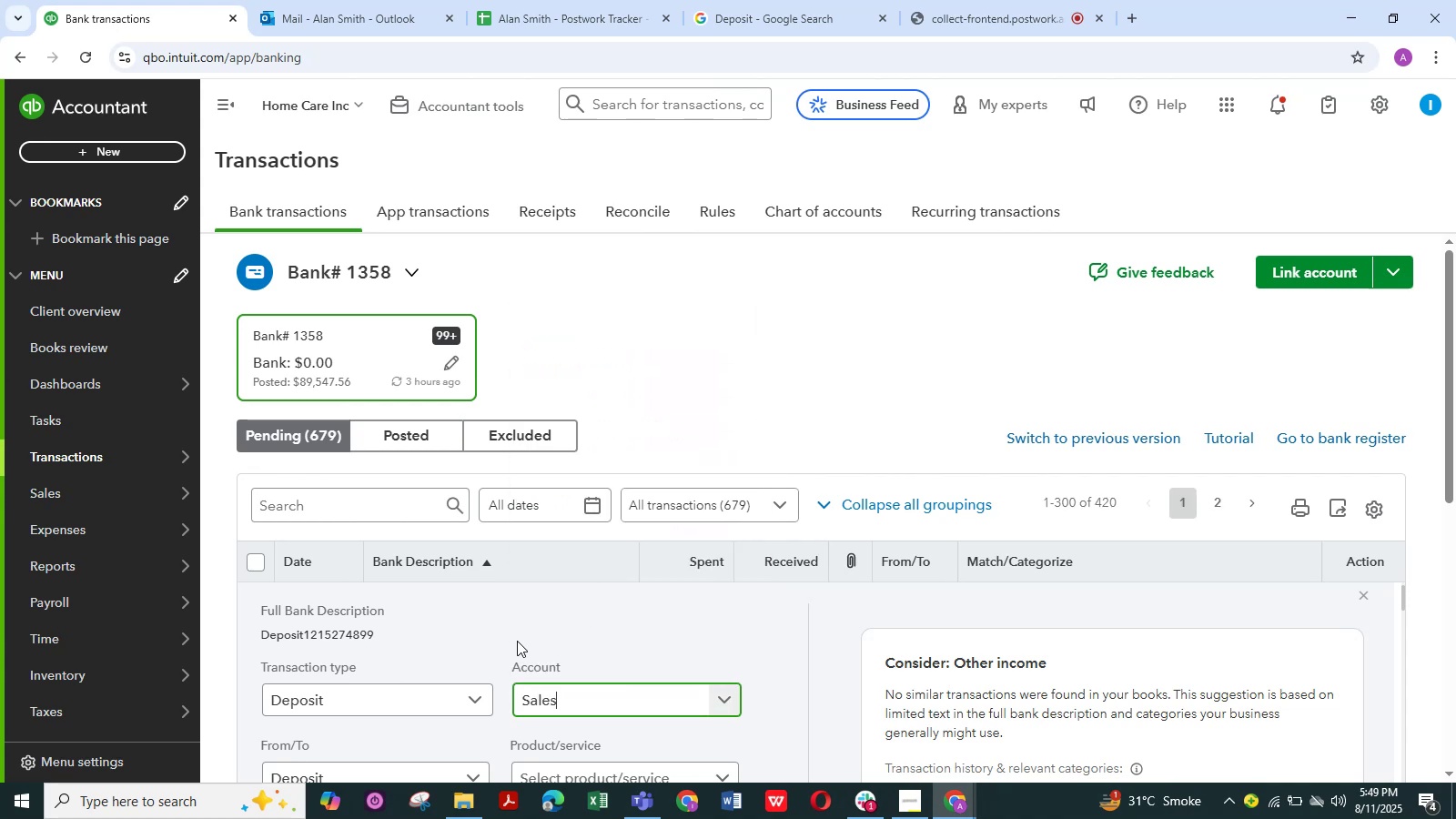 
scroll: coordinate [417, 657], scroll_direction: down, amount: 4.0
 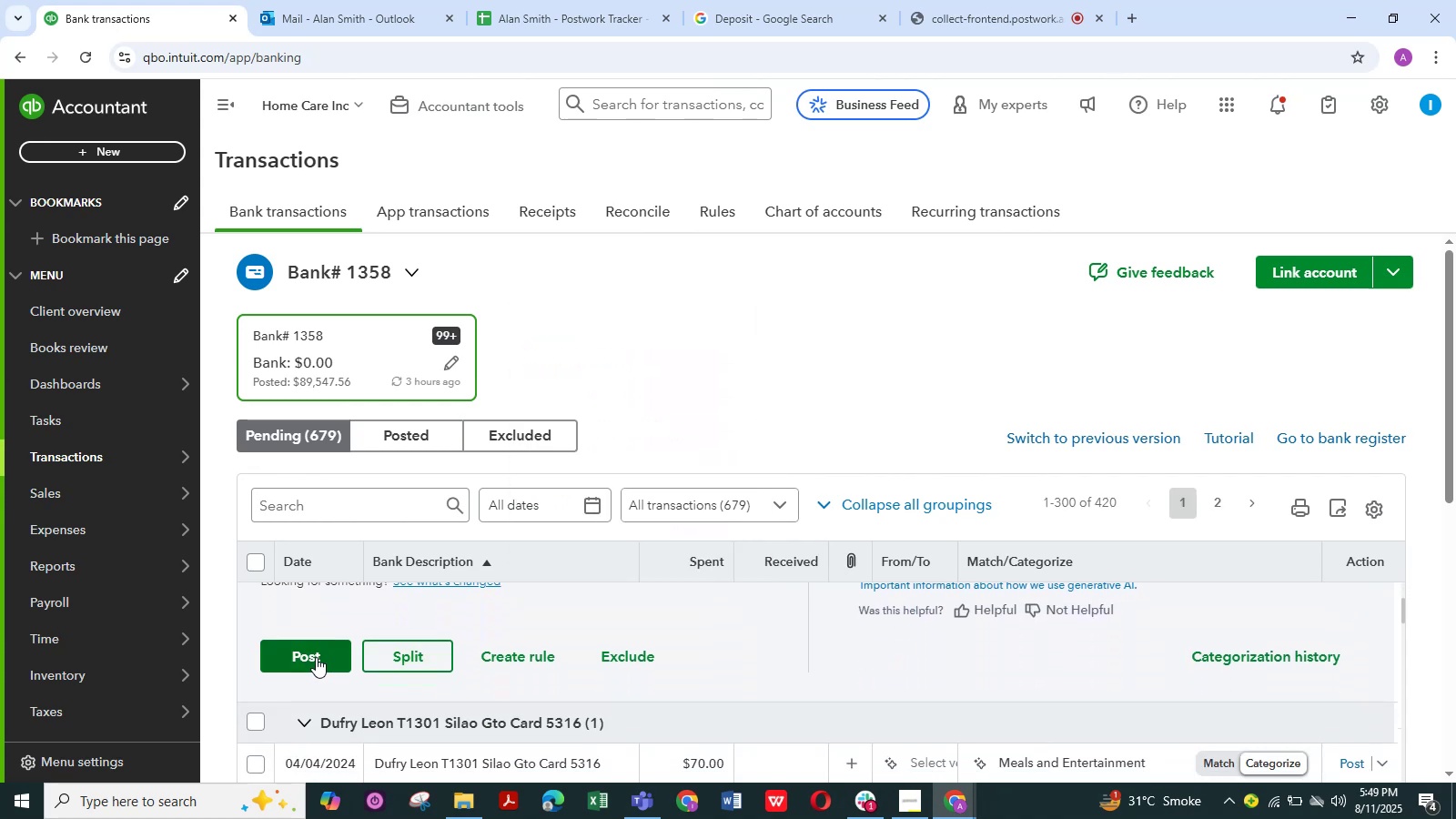 
left_click([316, 657])
 